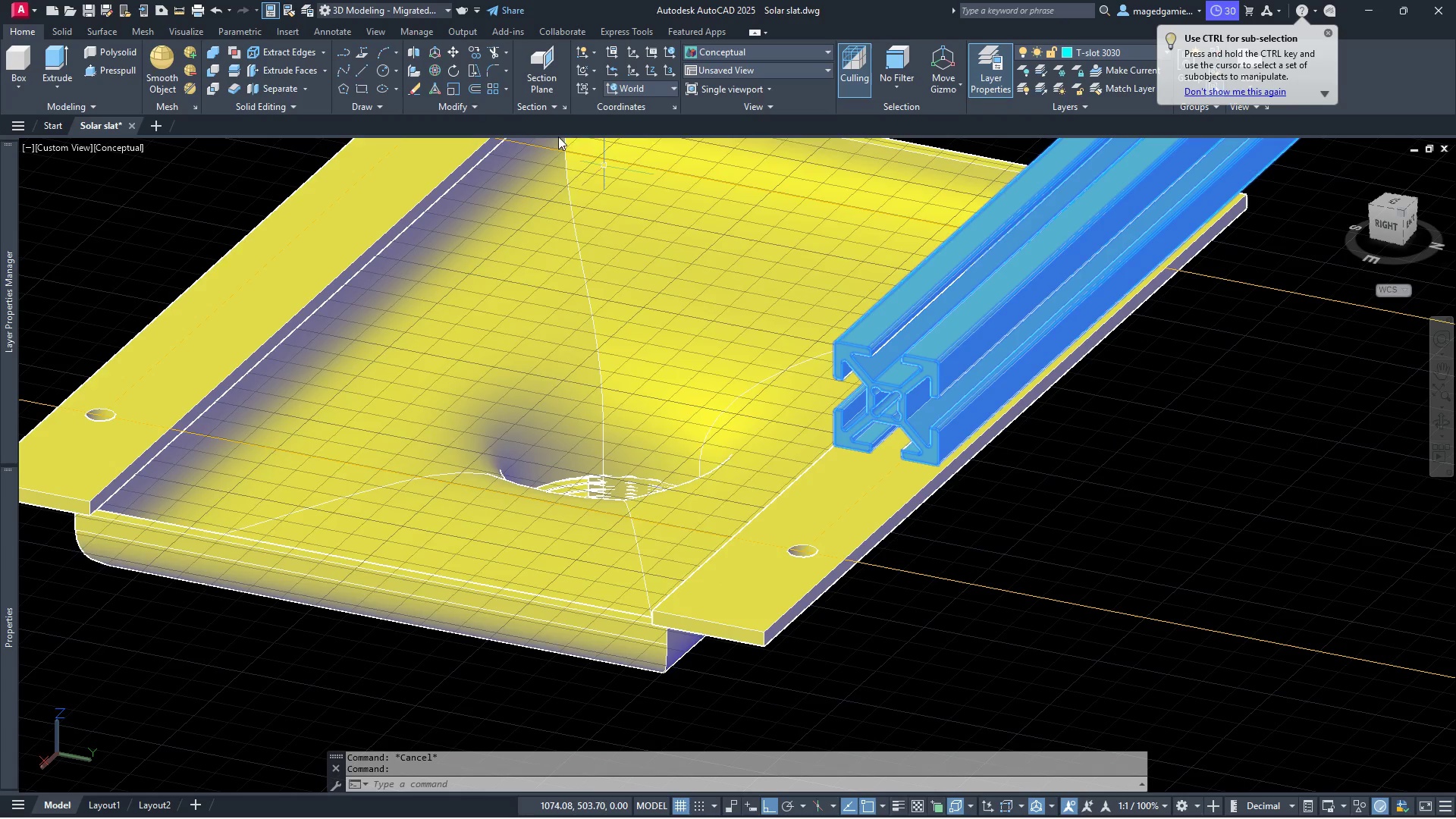 
key(Escape)
 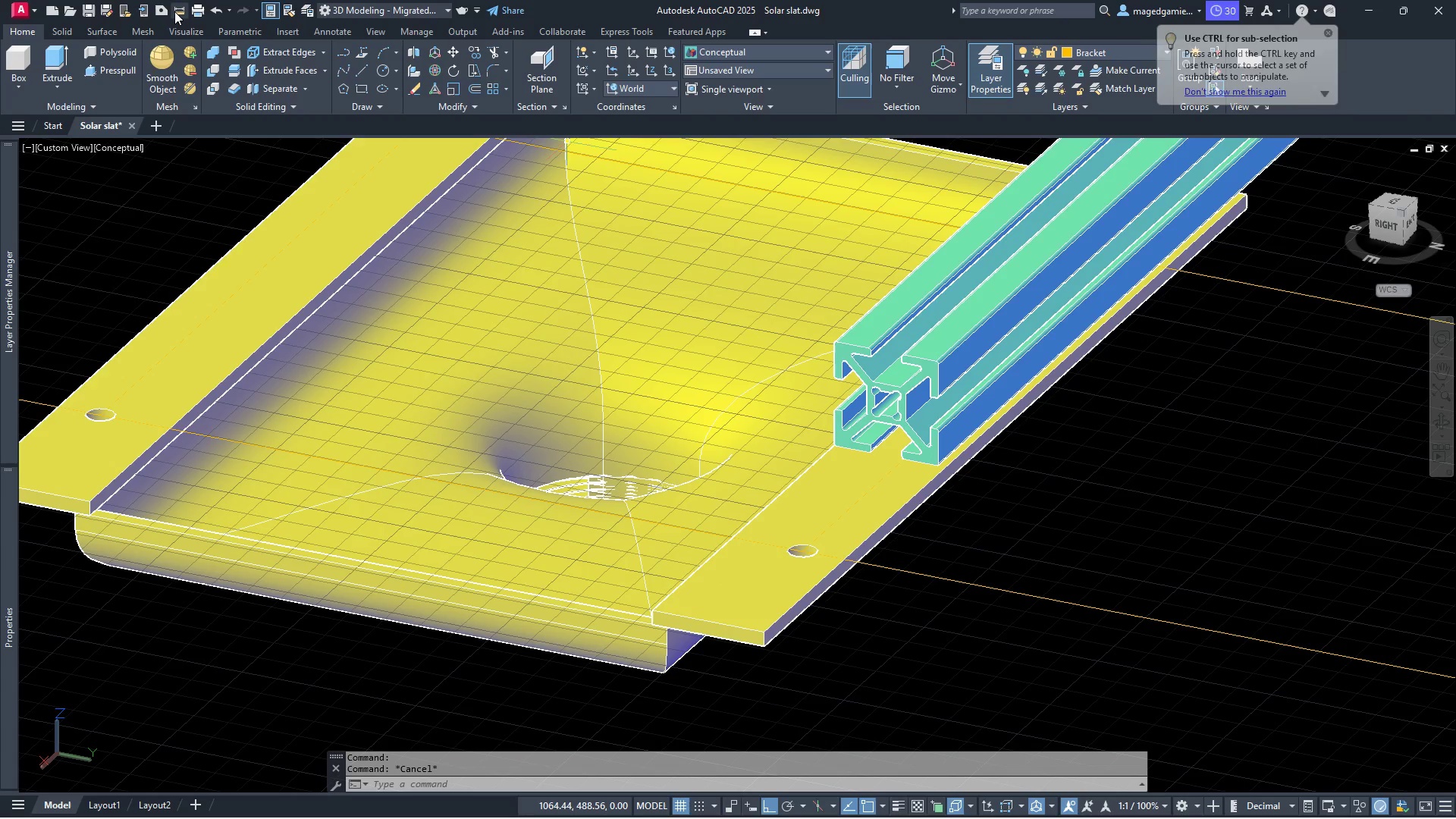 
left_click([177, 11])
 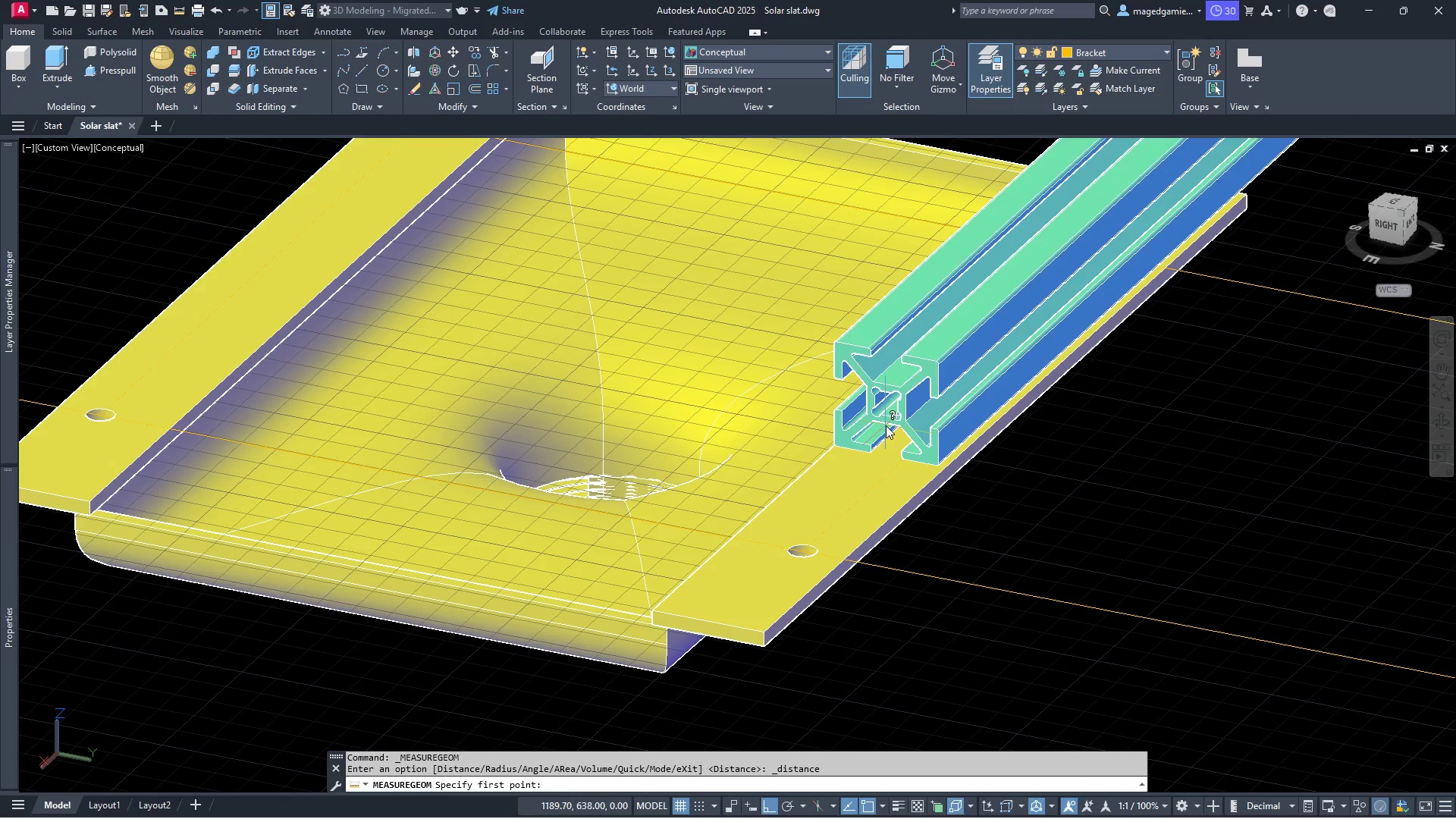 
scroll: coordinate [883, 423], scroll_direction: up, amount: 4.0
 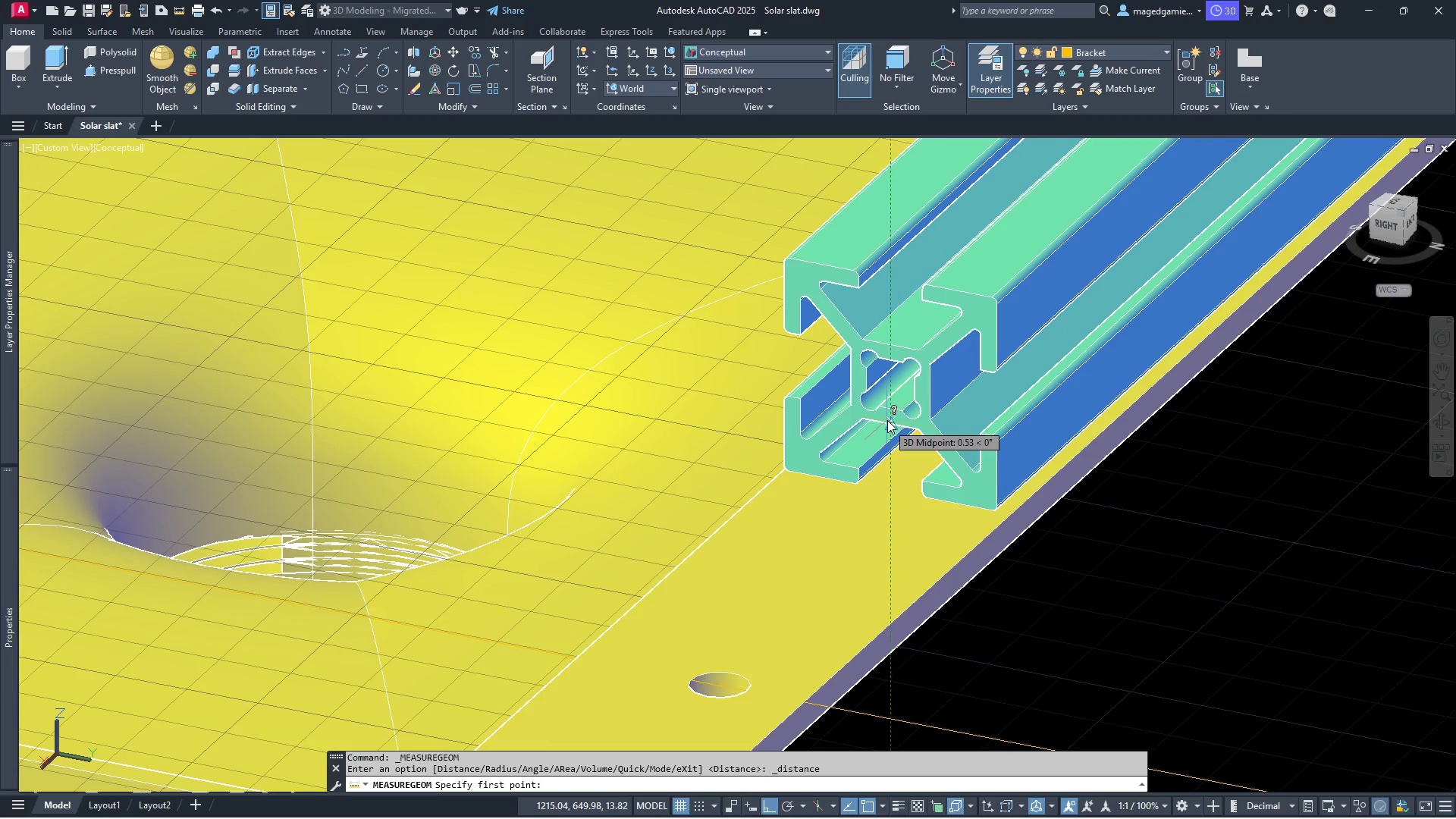 
left_click([893, 425])
 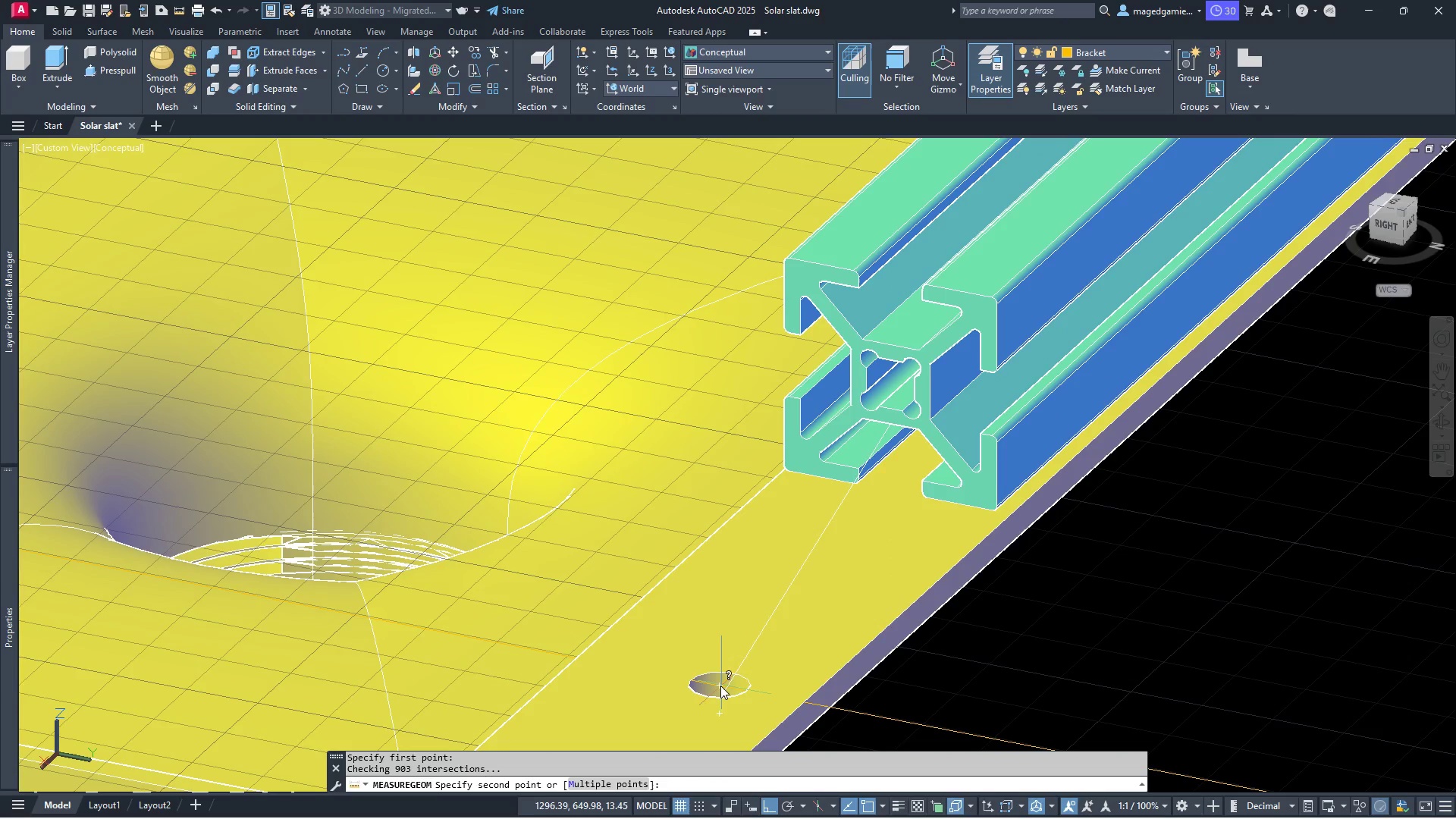 
left_click([720, 686])
 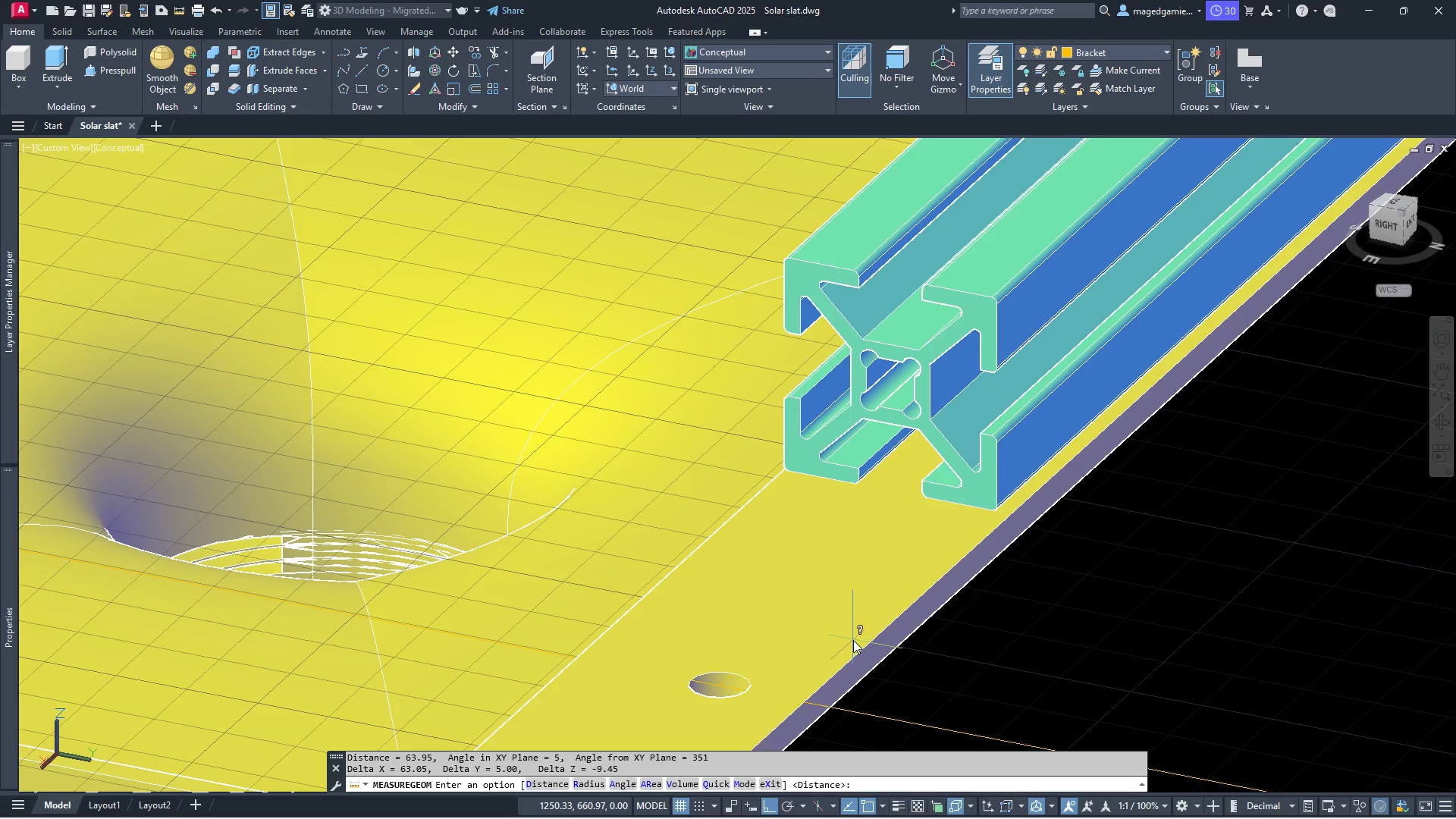 
wait(8.02)
 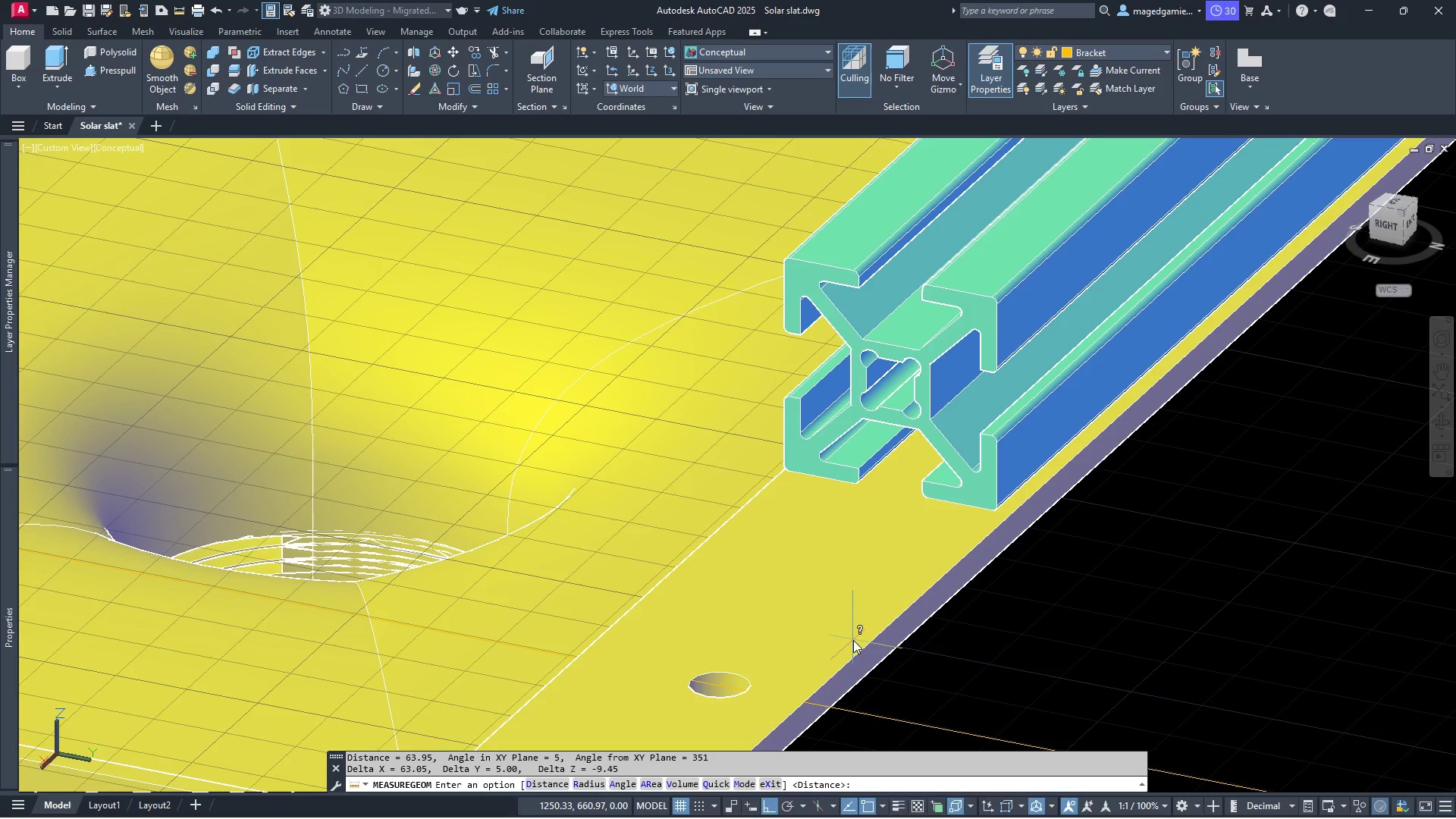 
scroll: coordinate [794, 620], scroll_direction: down, amount: 3.0
 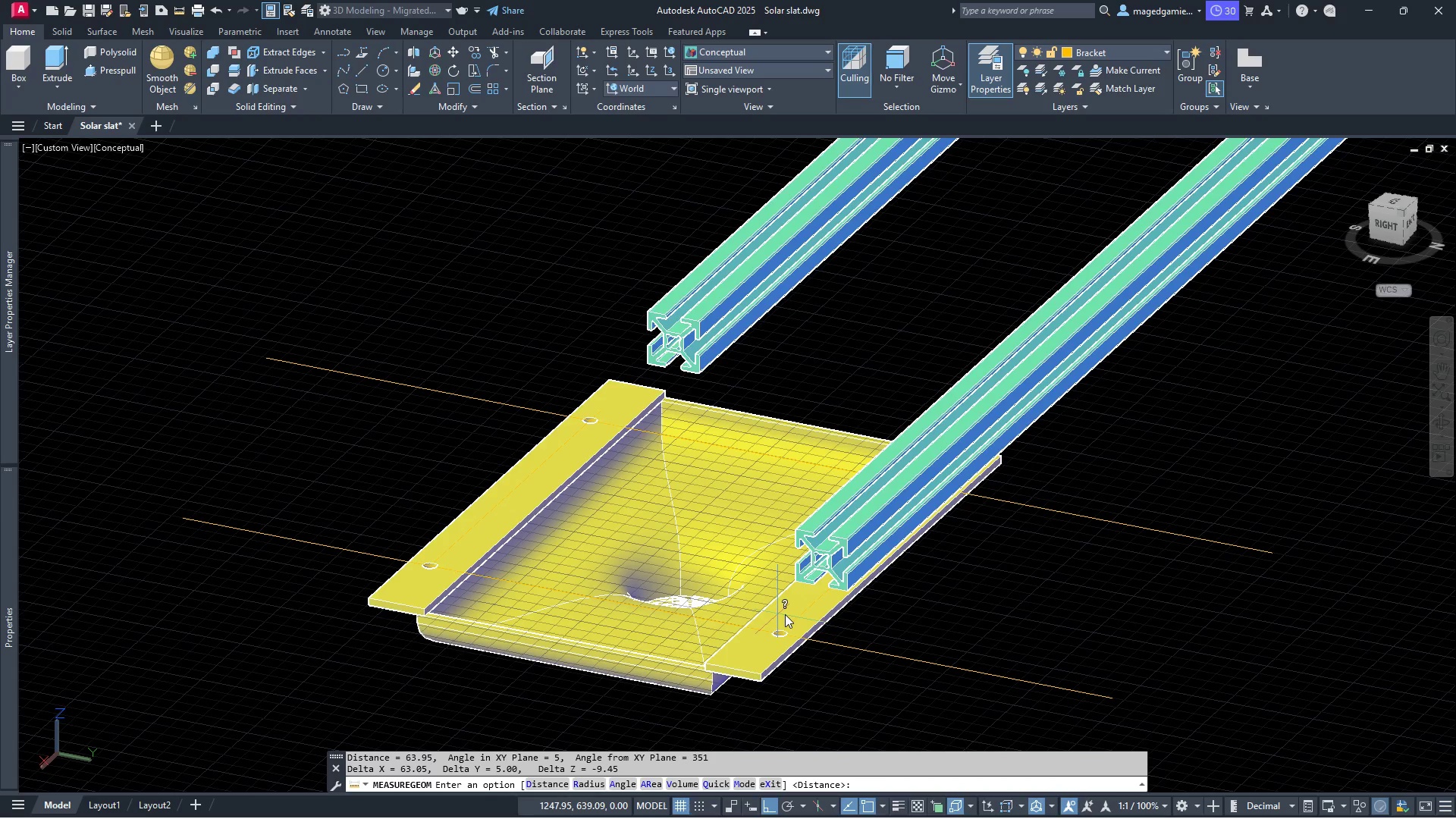 
key(Escape)
 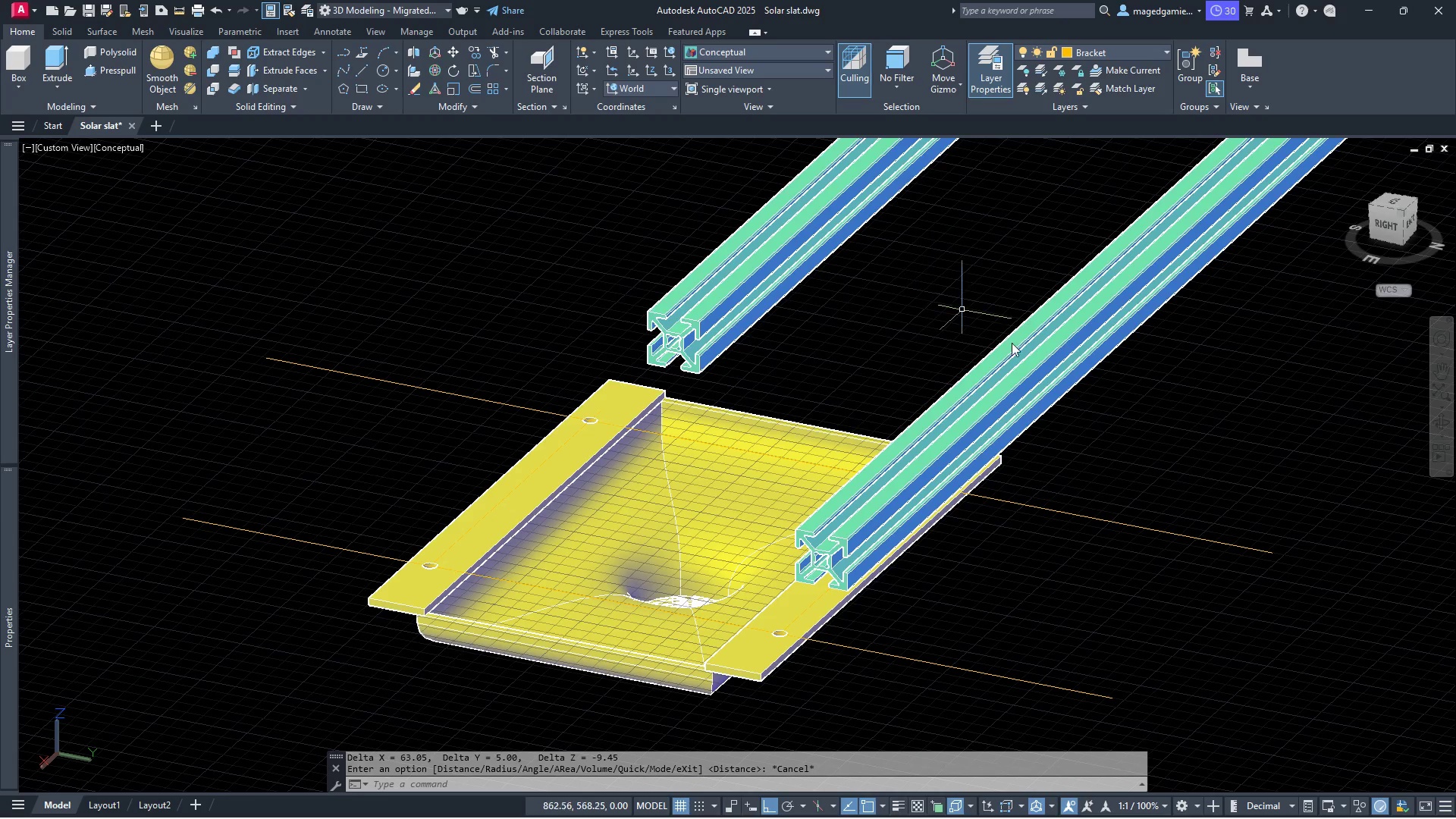 
scroll: coordinate [1086, 433], scroll_direction: up, amount: 2.0
 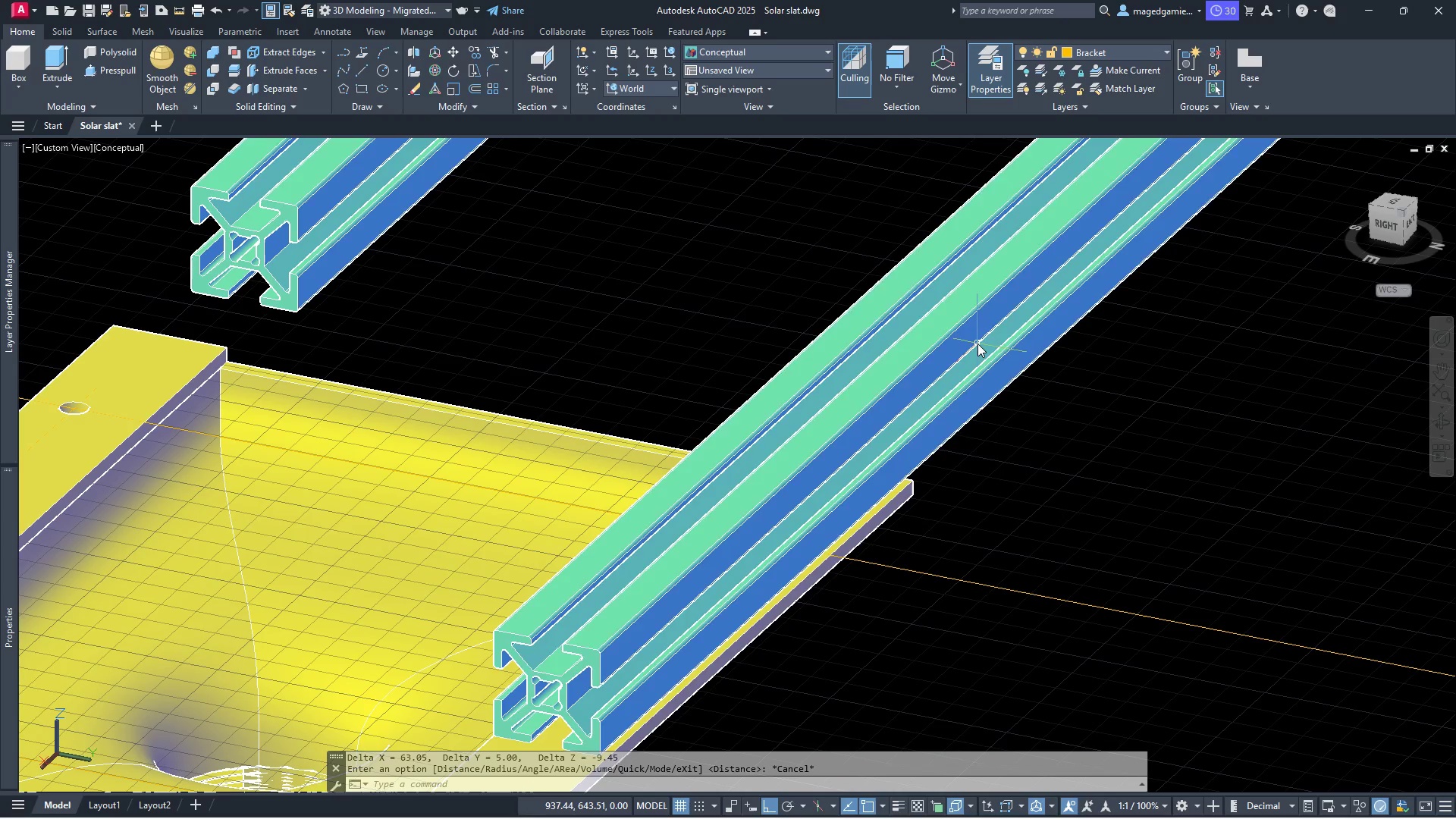 
left_click([977, 341])
 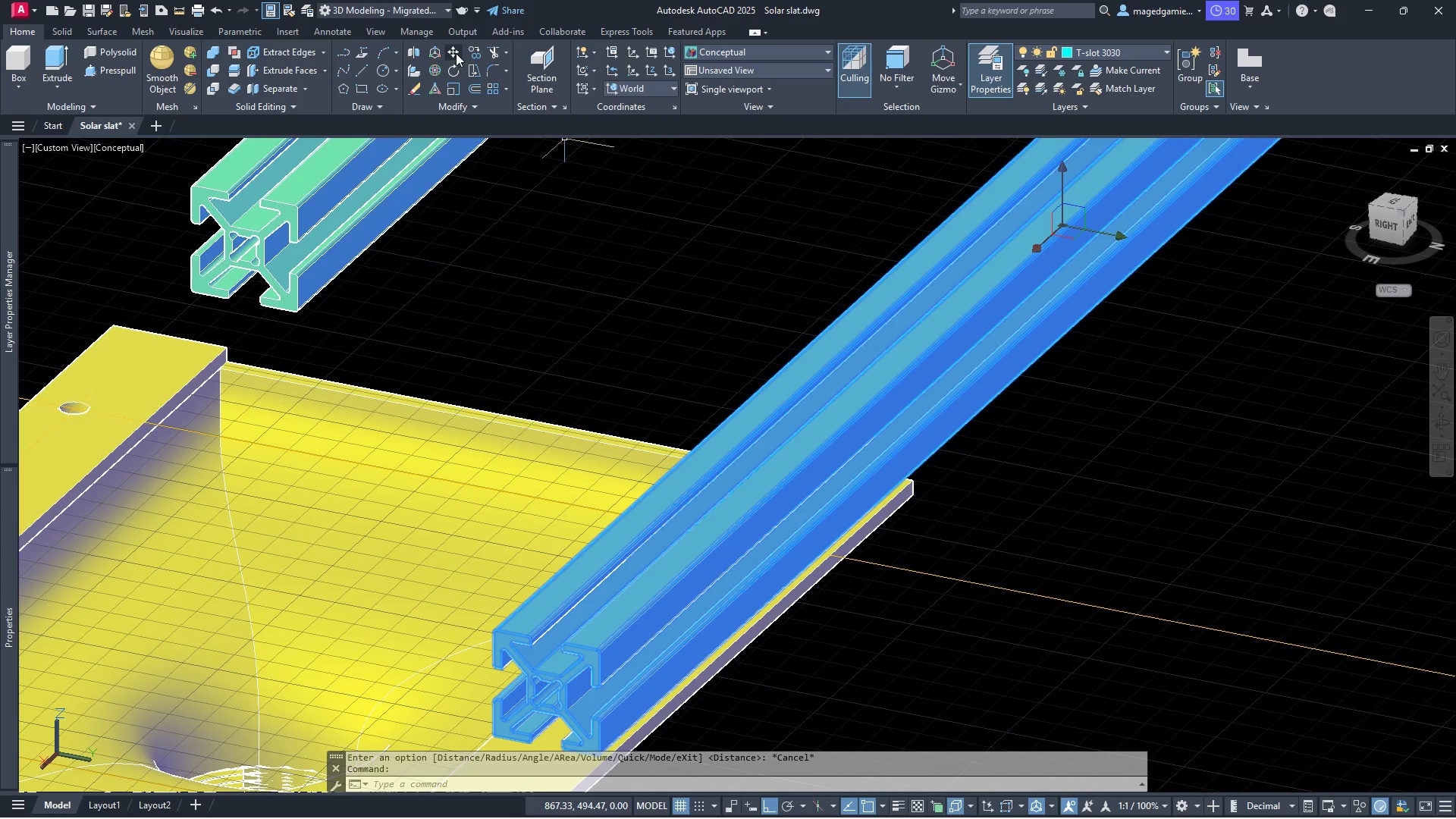 
left_click([453, 53])
 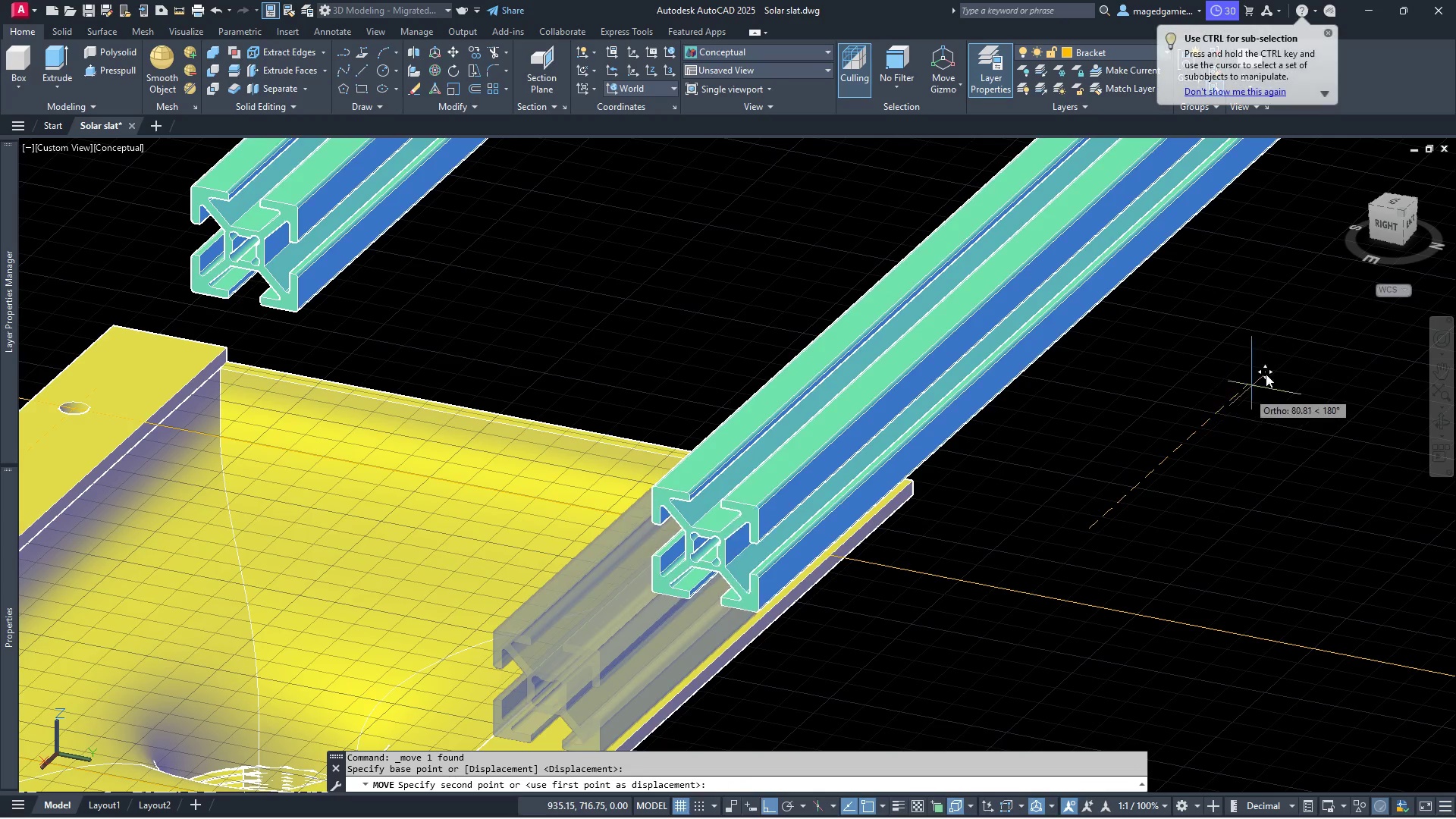 
left_click([1283, 359])
 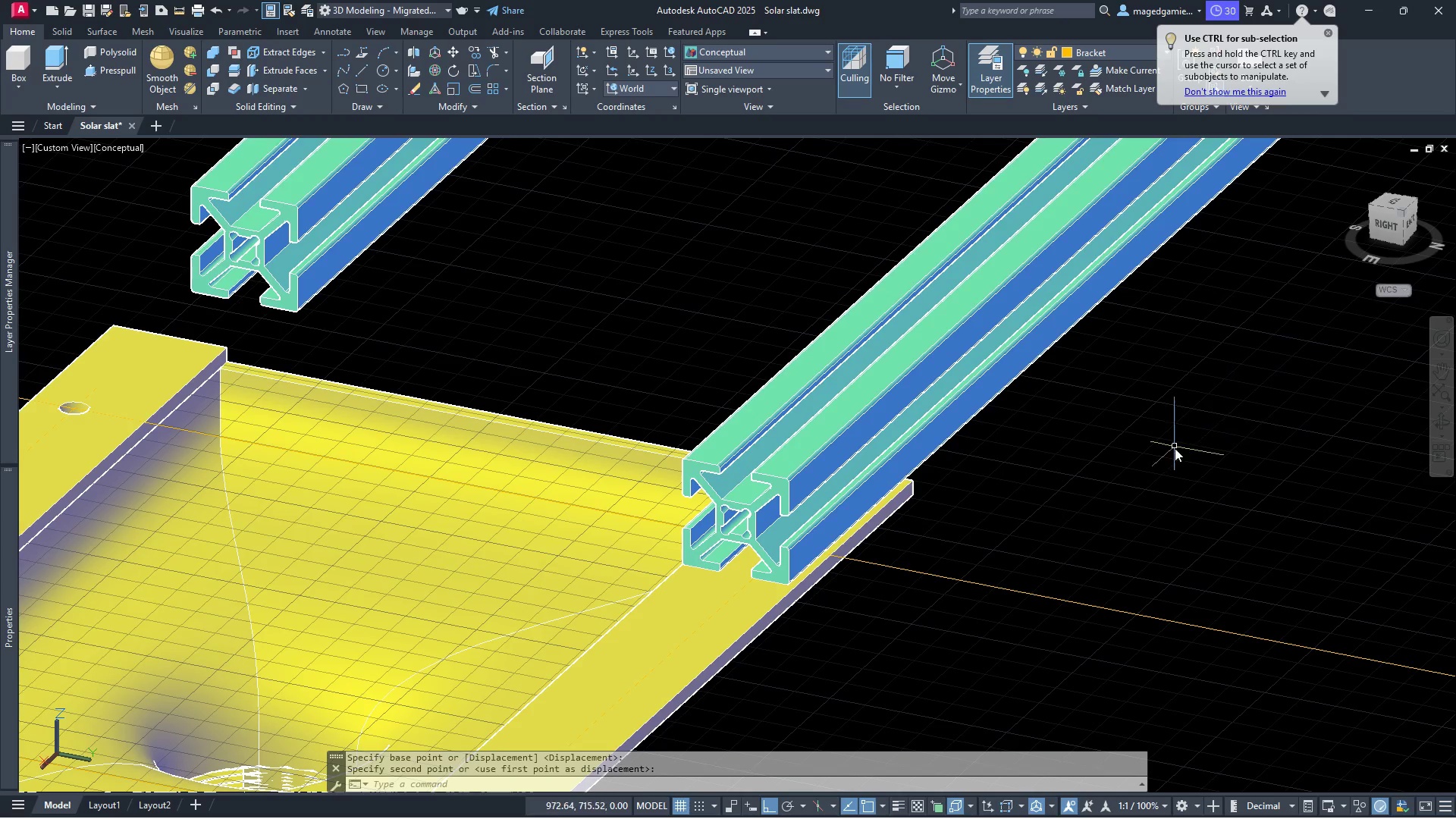 
scroll: coordinate [1188, 432], scroll_direction: down, amount: 2.0
 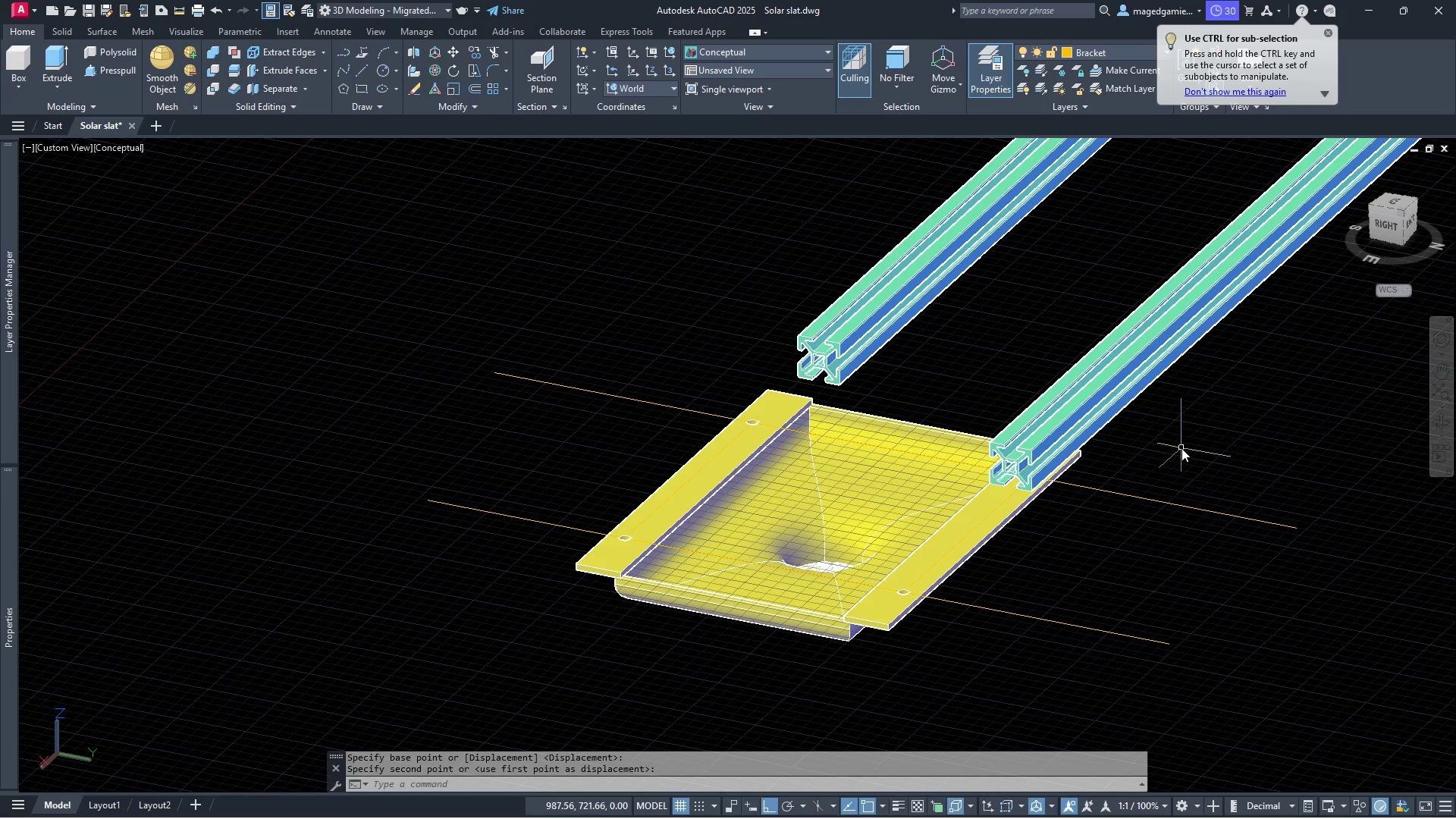 
scroll: coordinate [1181, 448], scroll_direction: up, amount: 3.0
 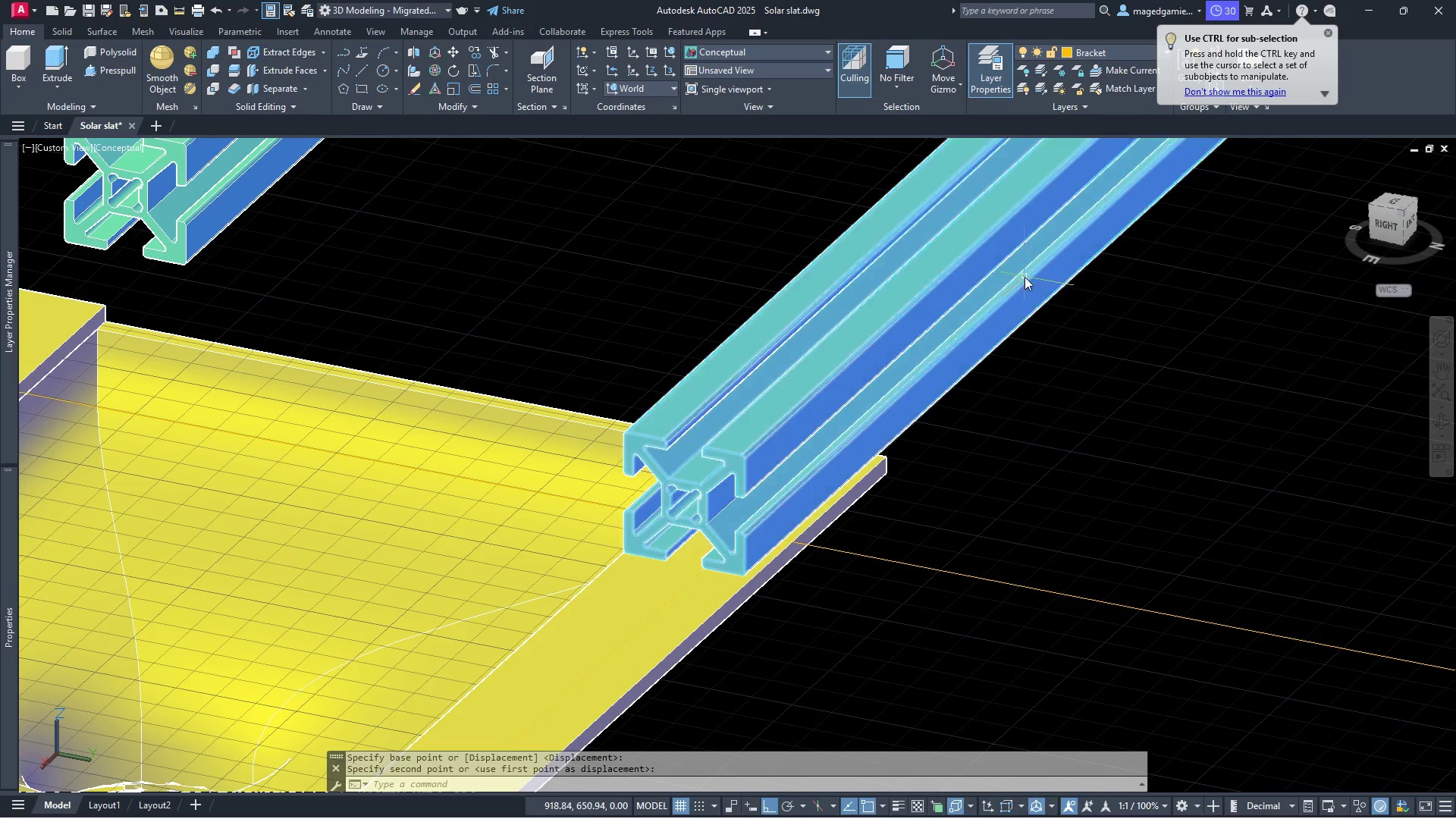 
left_click([1025, 277])
 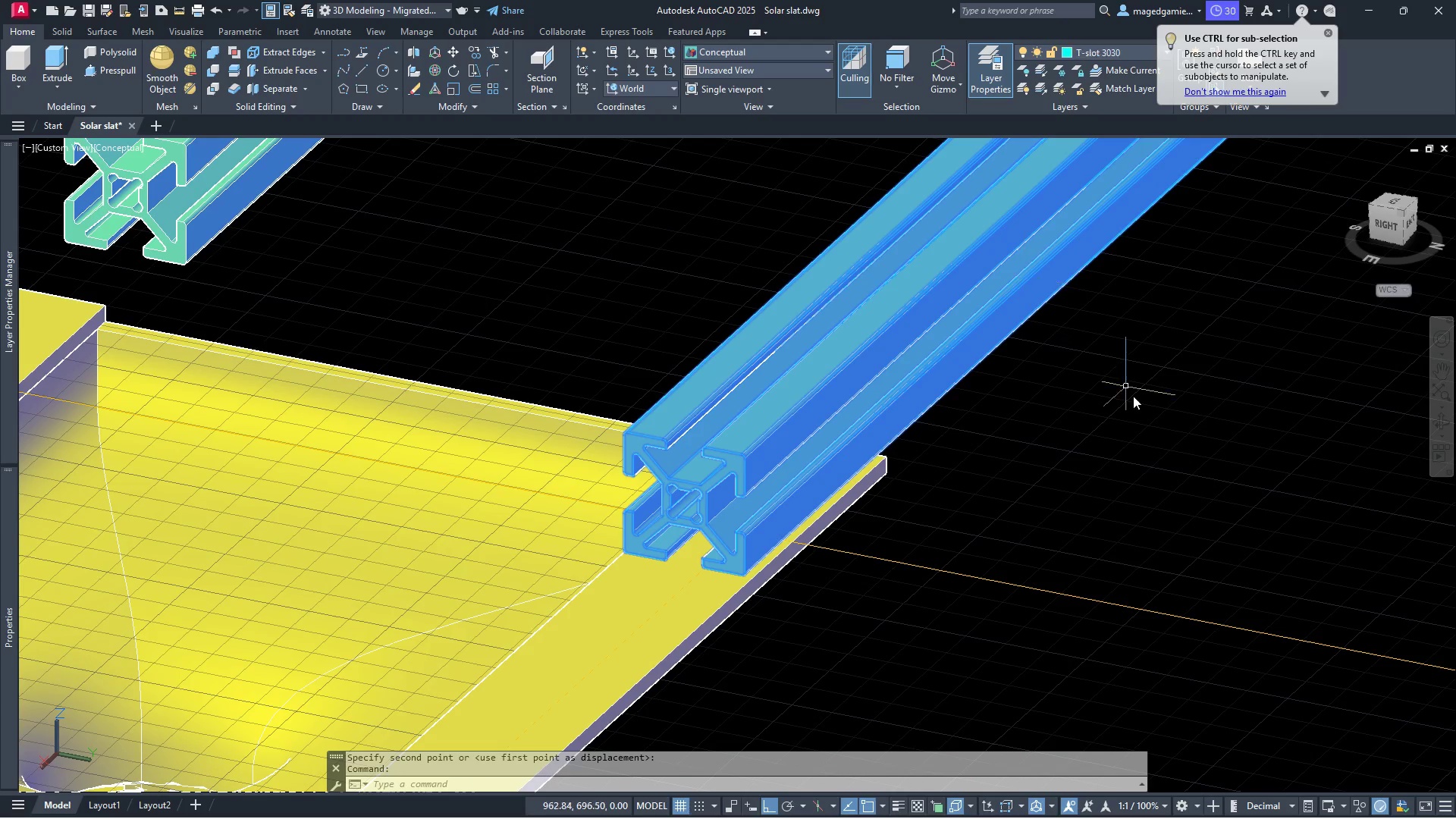 
right_click([1134, 397])
 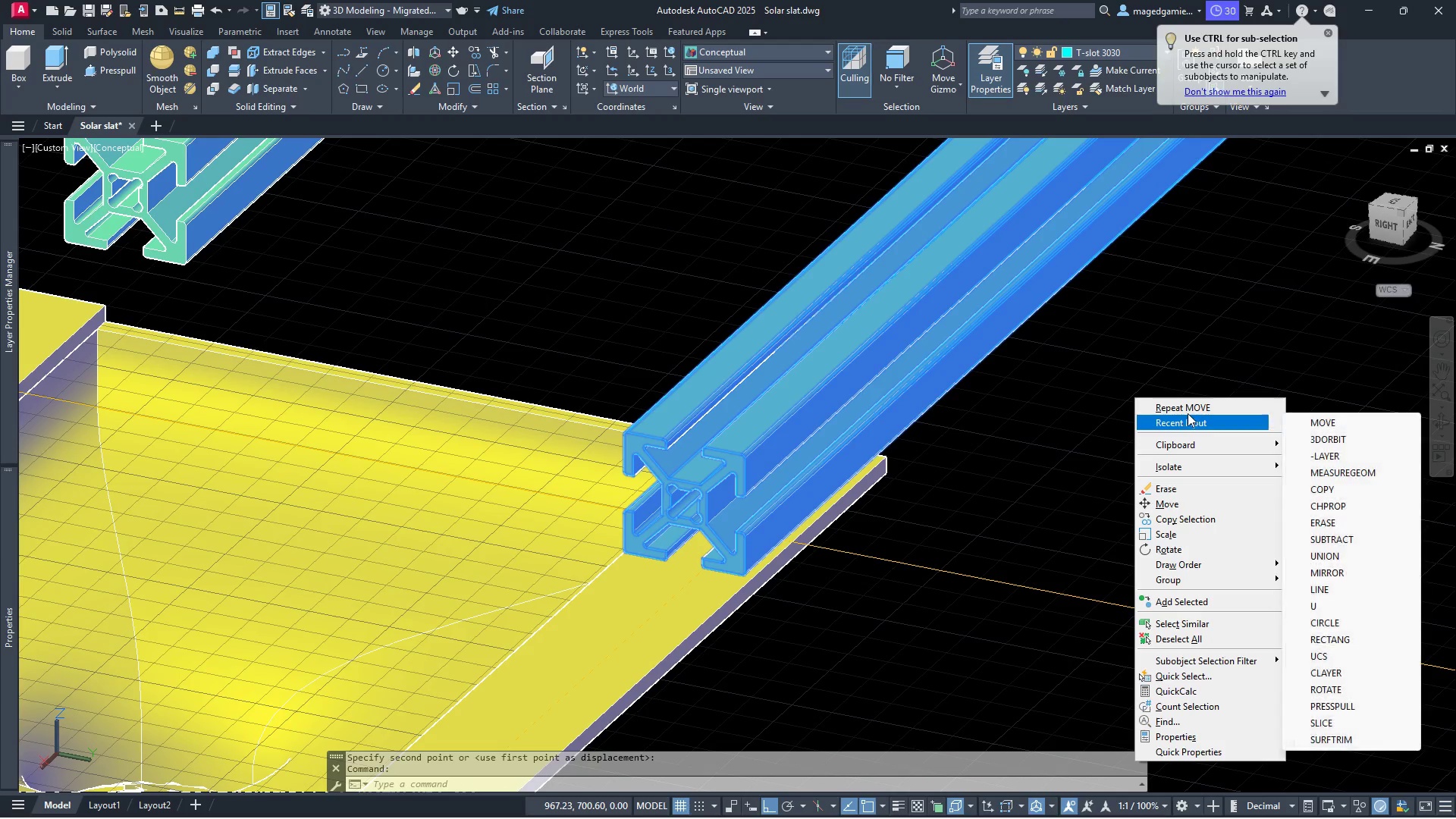 
left_click([1189, 413])
 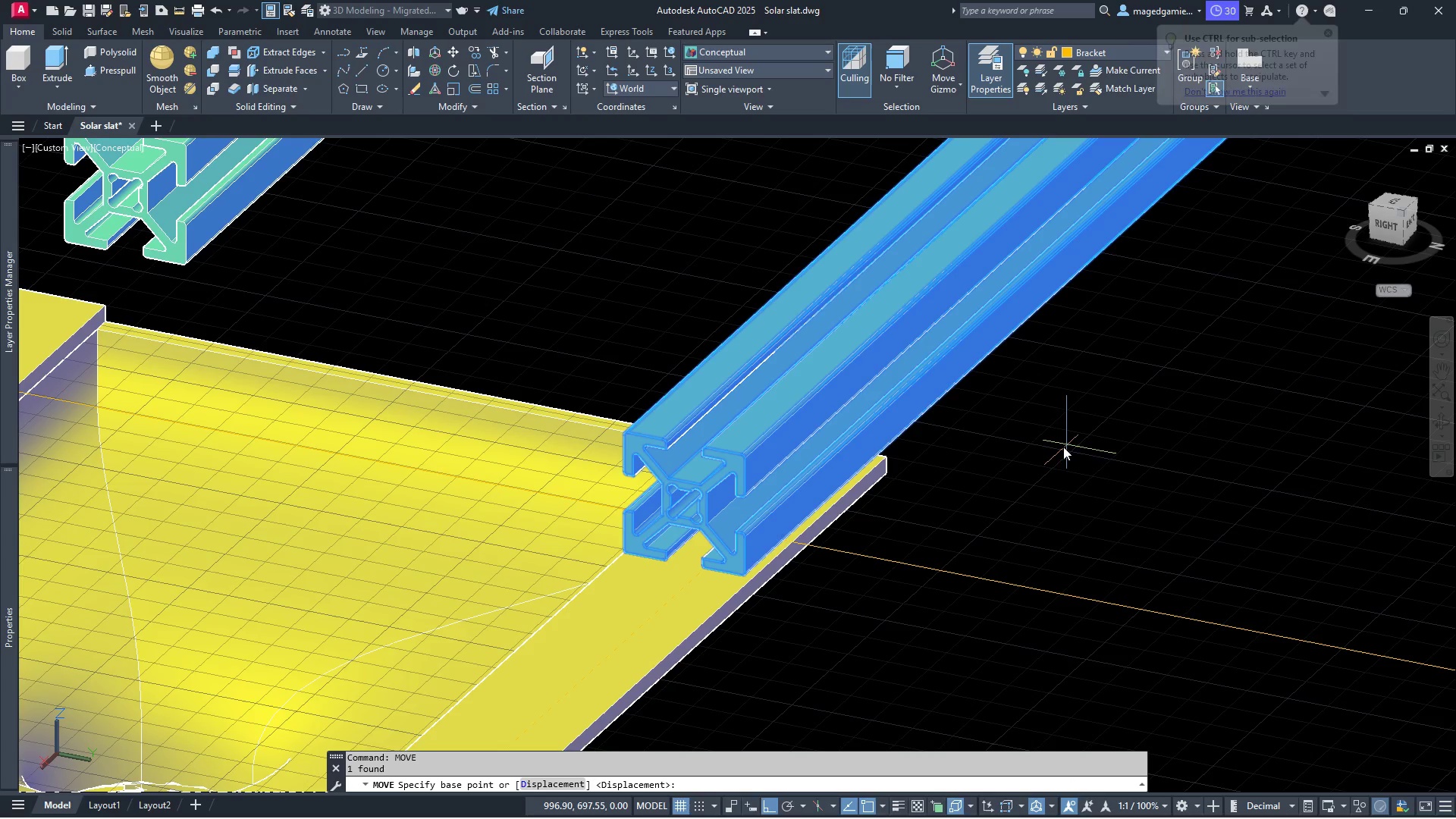 
left_click([1062, 447])
 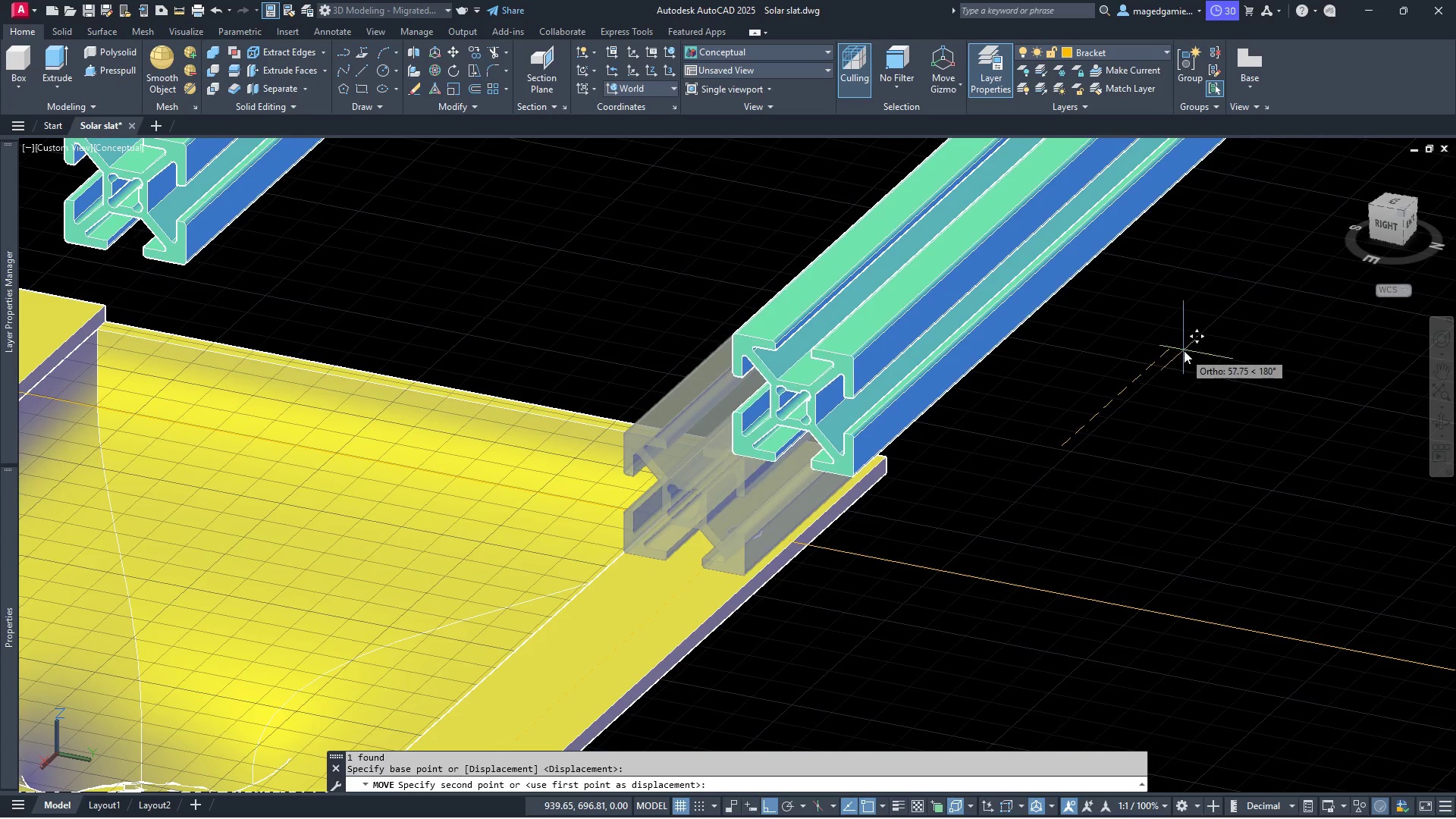 
left_click([1184, 350])
 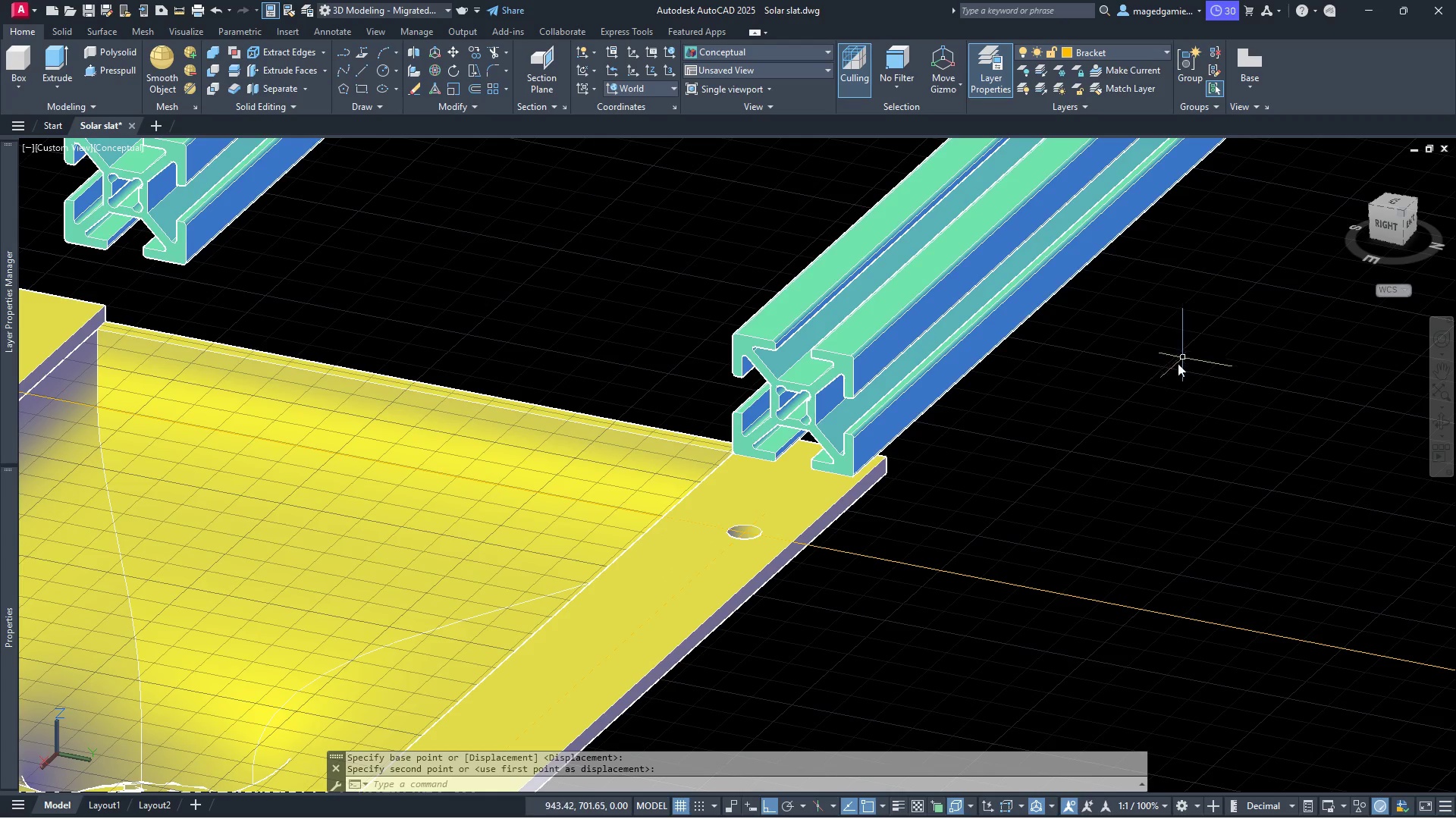 
key(Escape)
 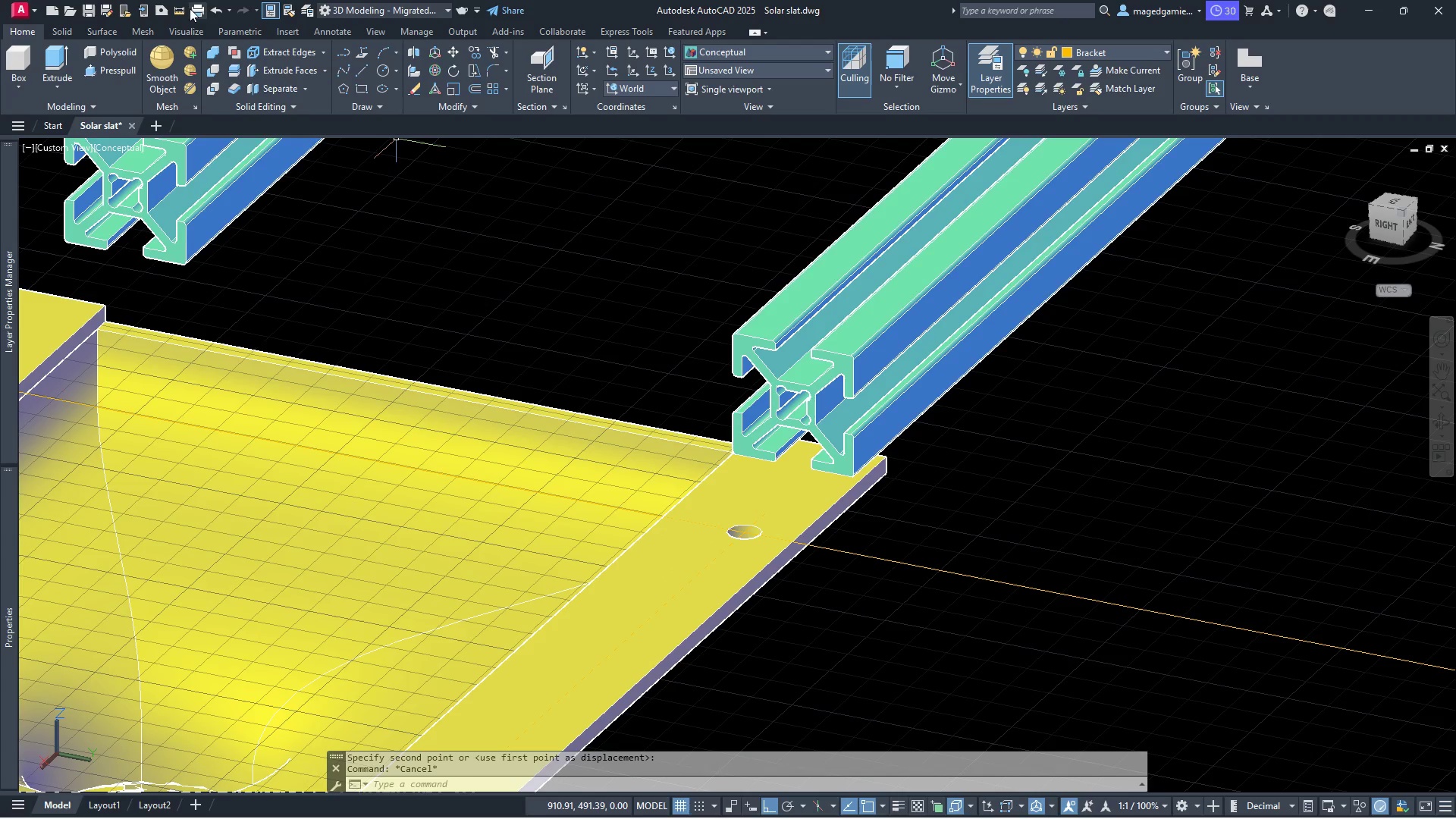 
left_click([177, 14])
 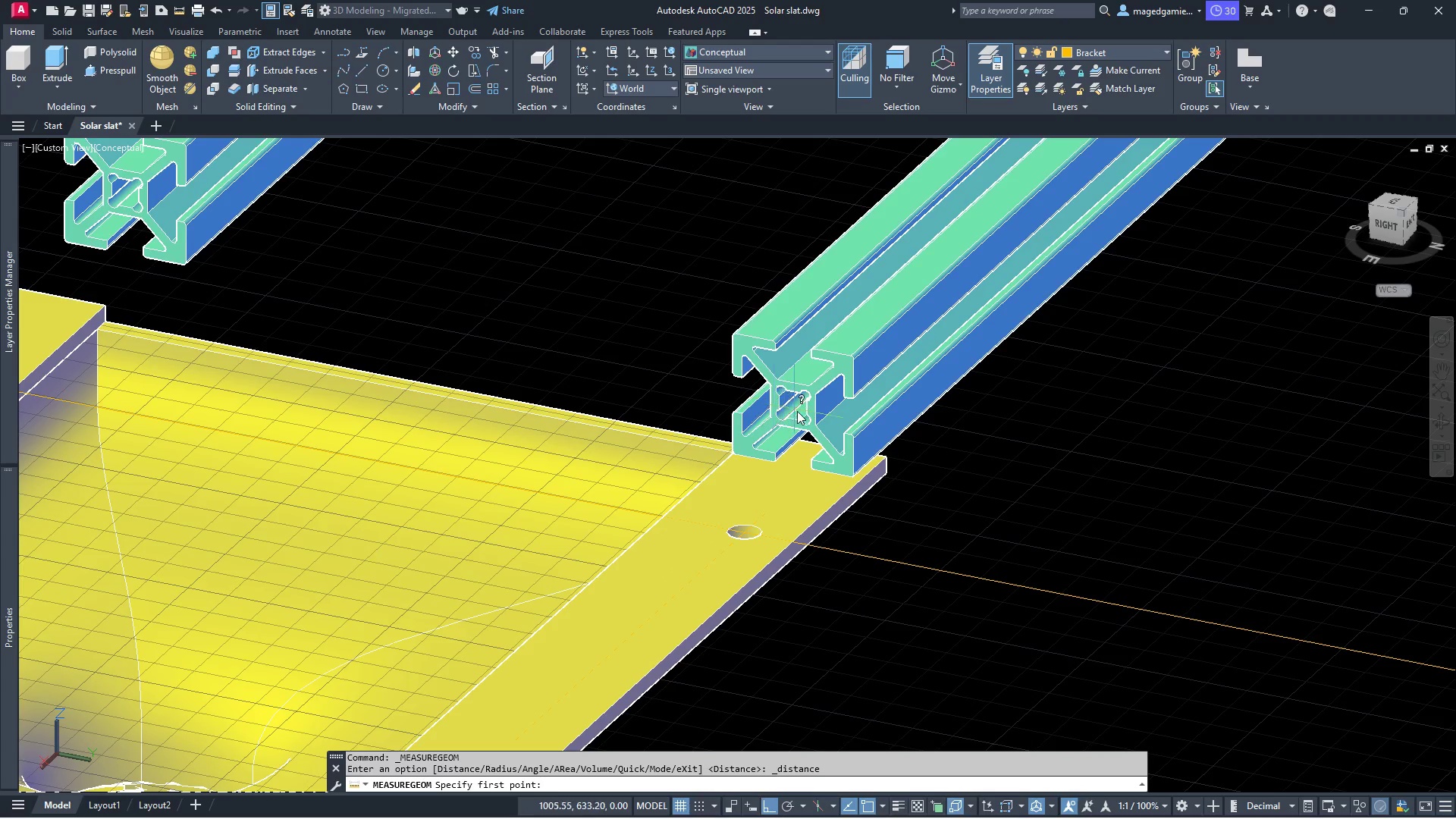 
scroll: coordinate [799, 445], scroll_direction: up, amount: 3.0
 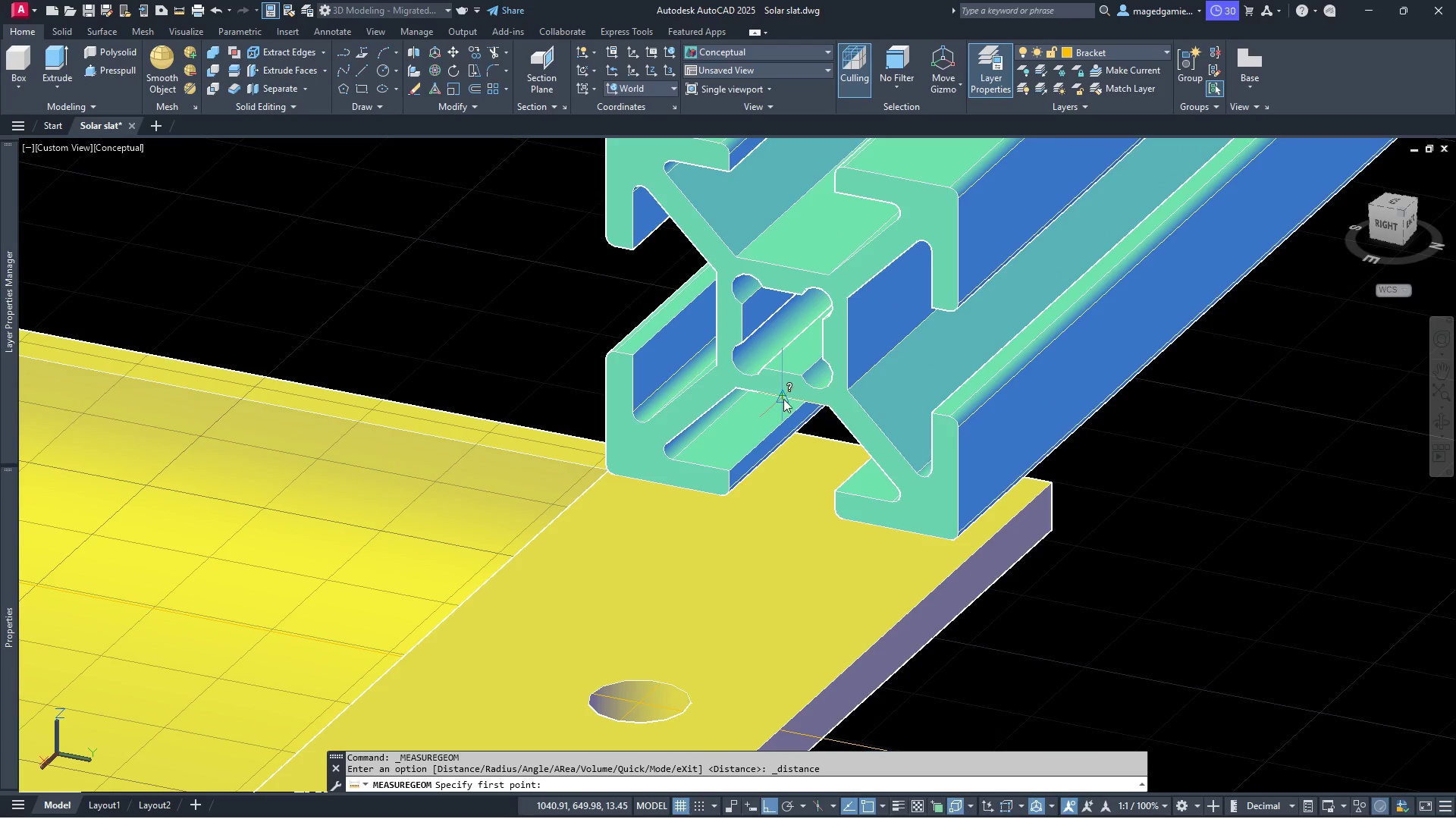 
left_click([786, 399])
 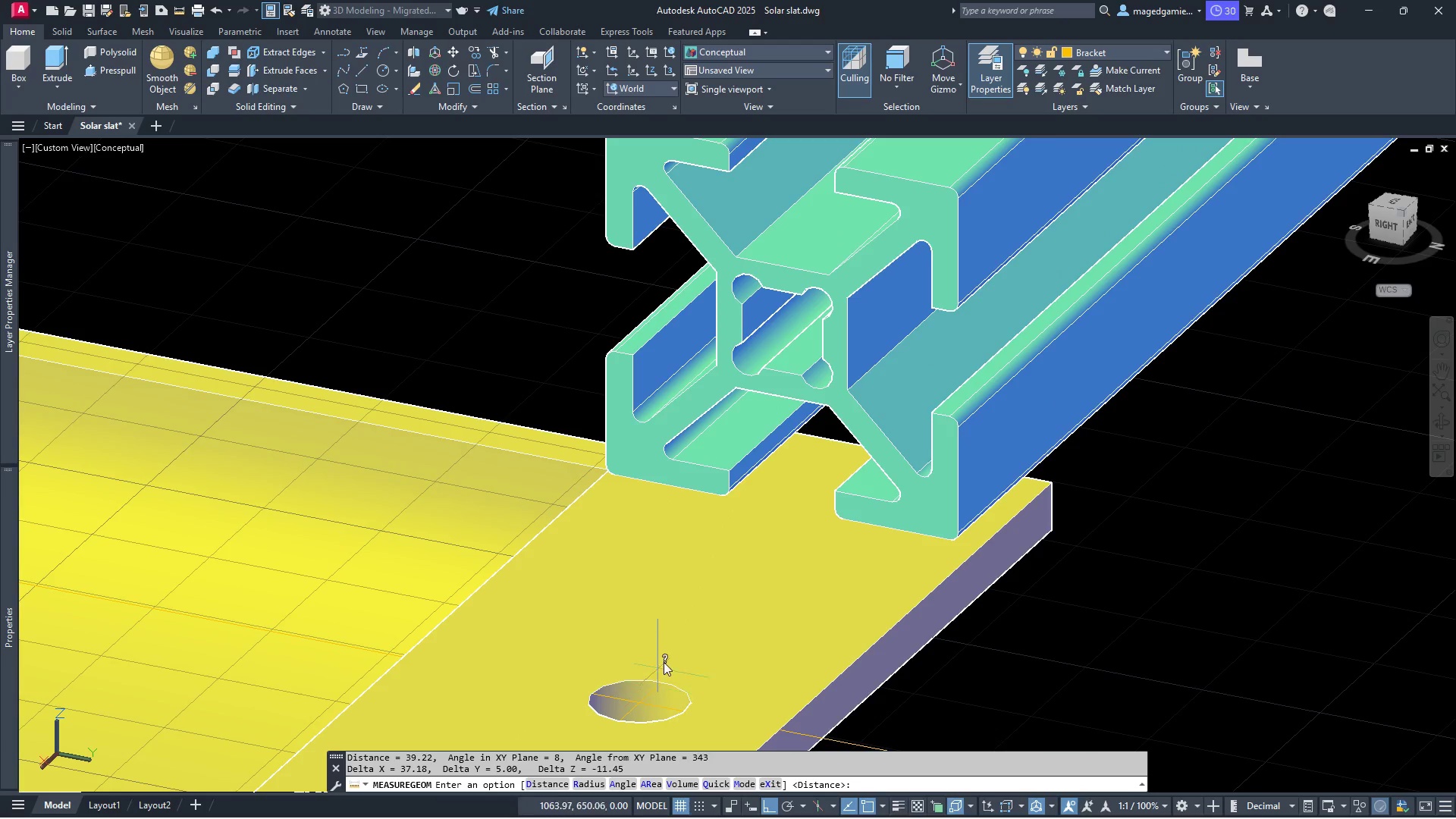 
key(Escape)
 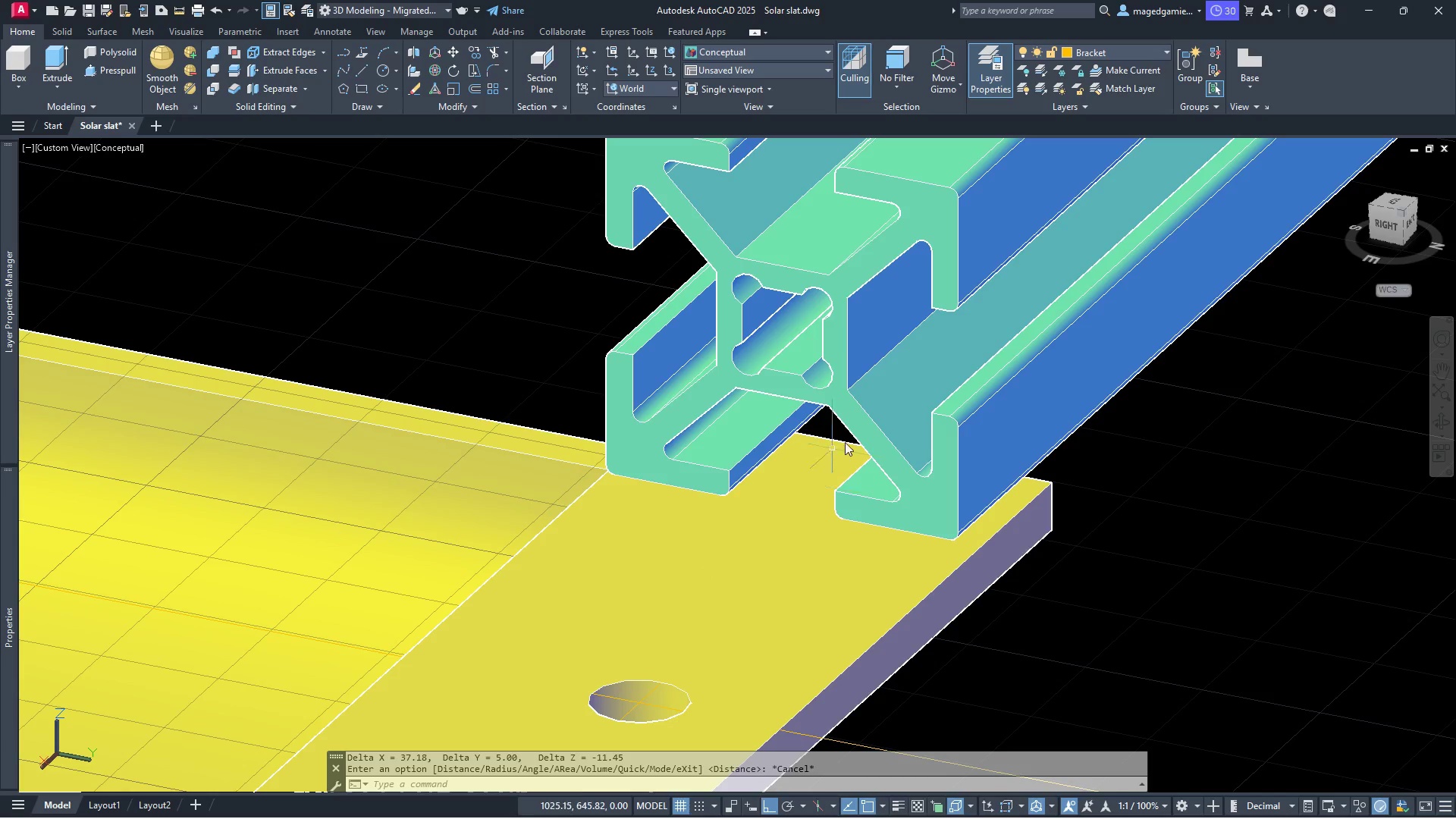 
scroll: coordinate [869, 494], scroll_direction: down, amount: 3.0
 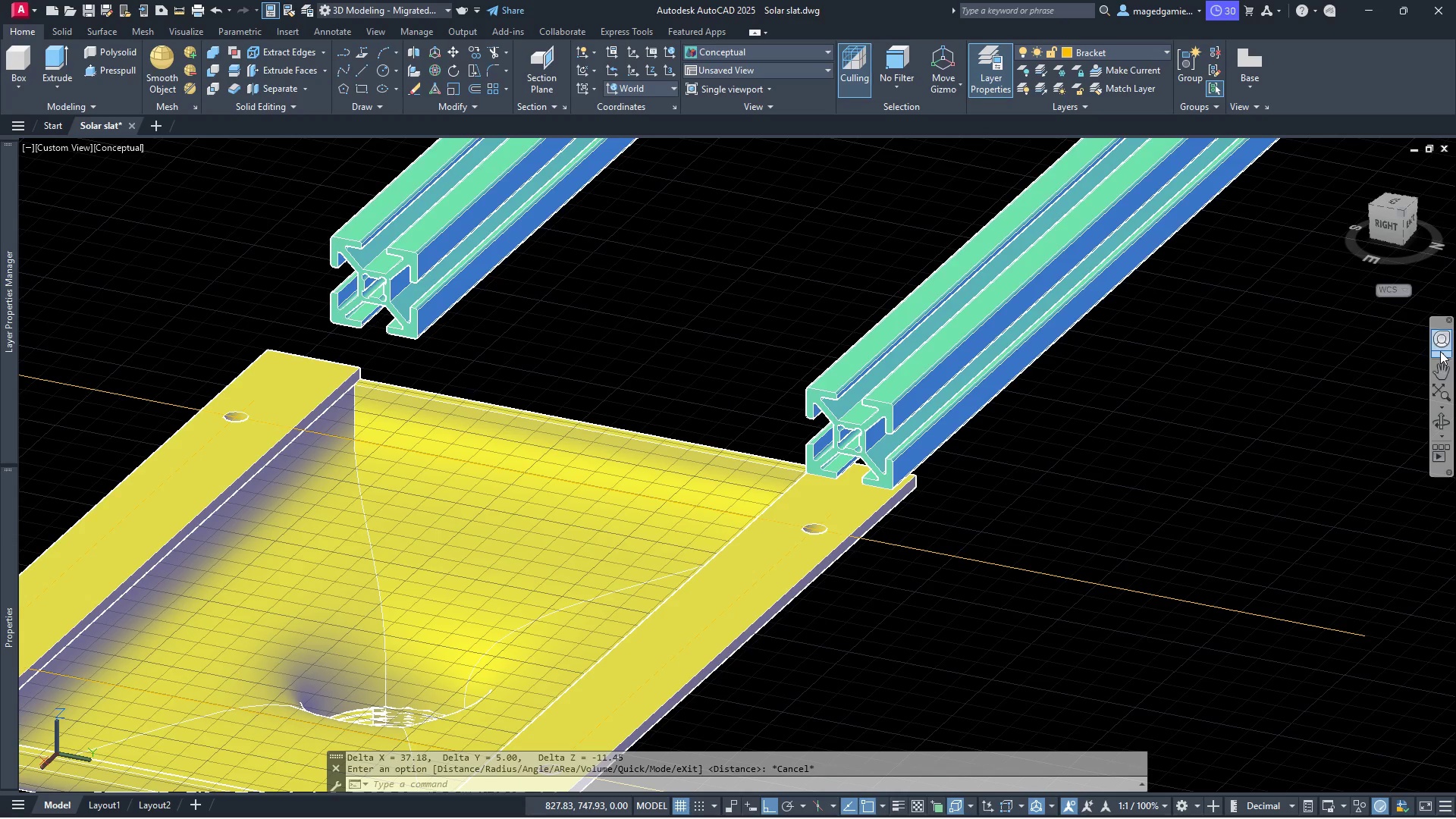 
left_click([1441, 425])
 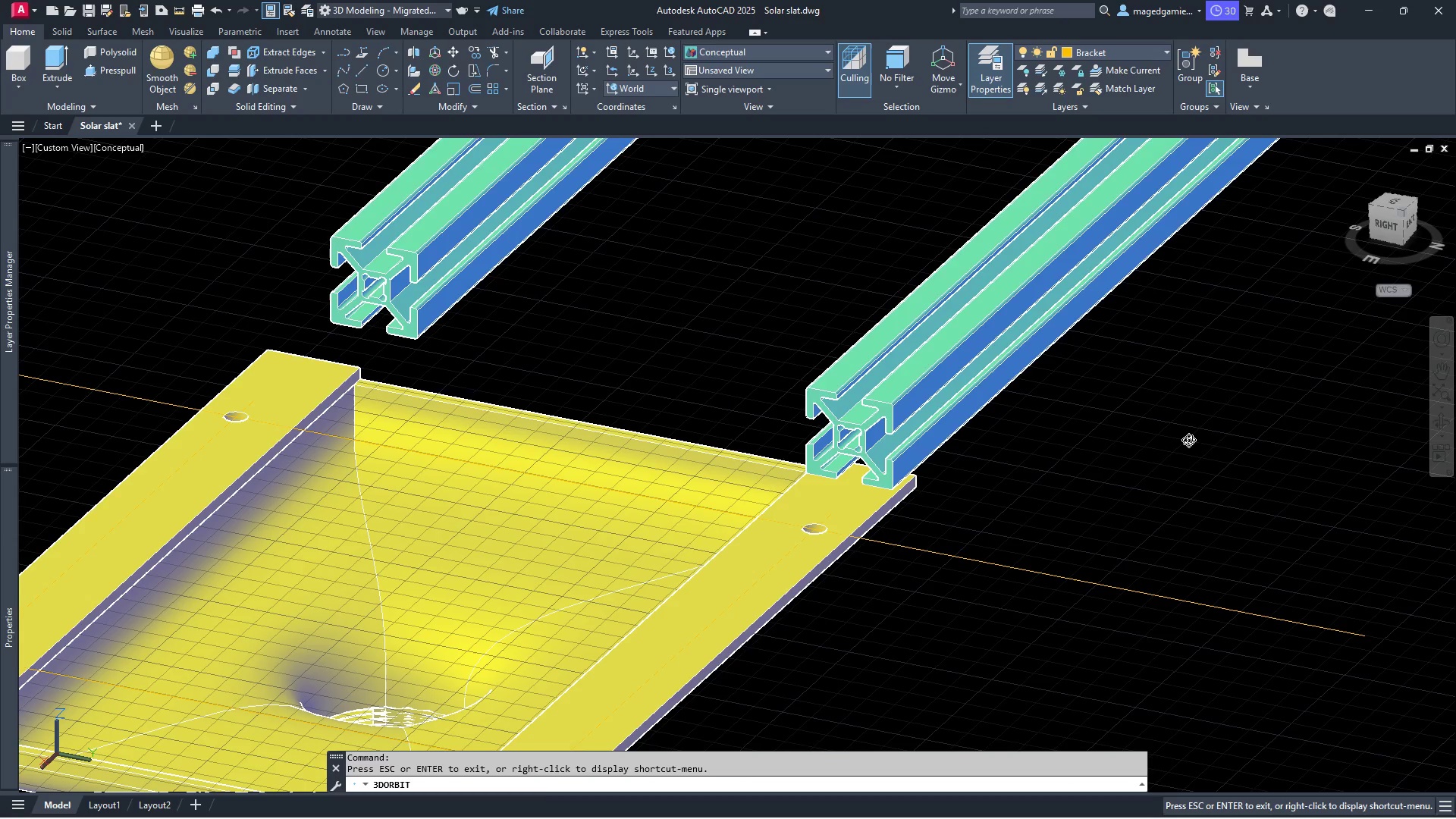 
left_click_drag(start_coordinate=[1186, 439], to_coordinate=[1238, 385])
 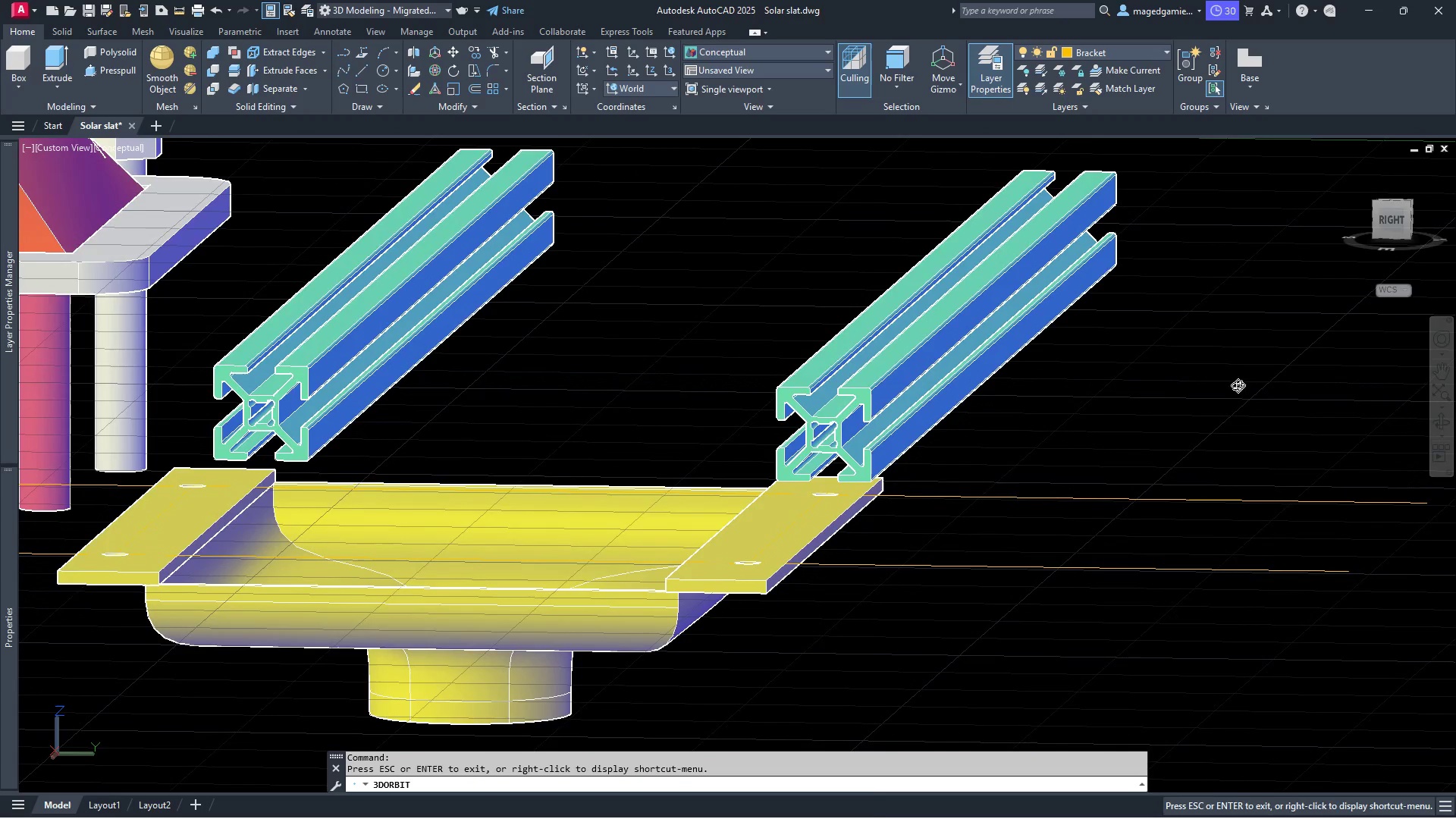 
key(Escape)
 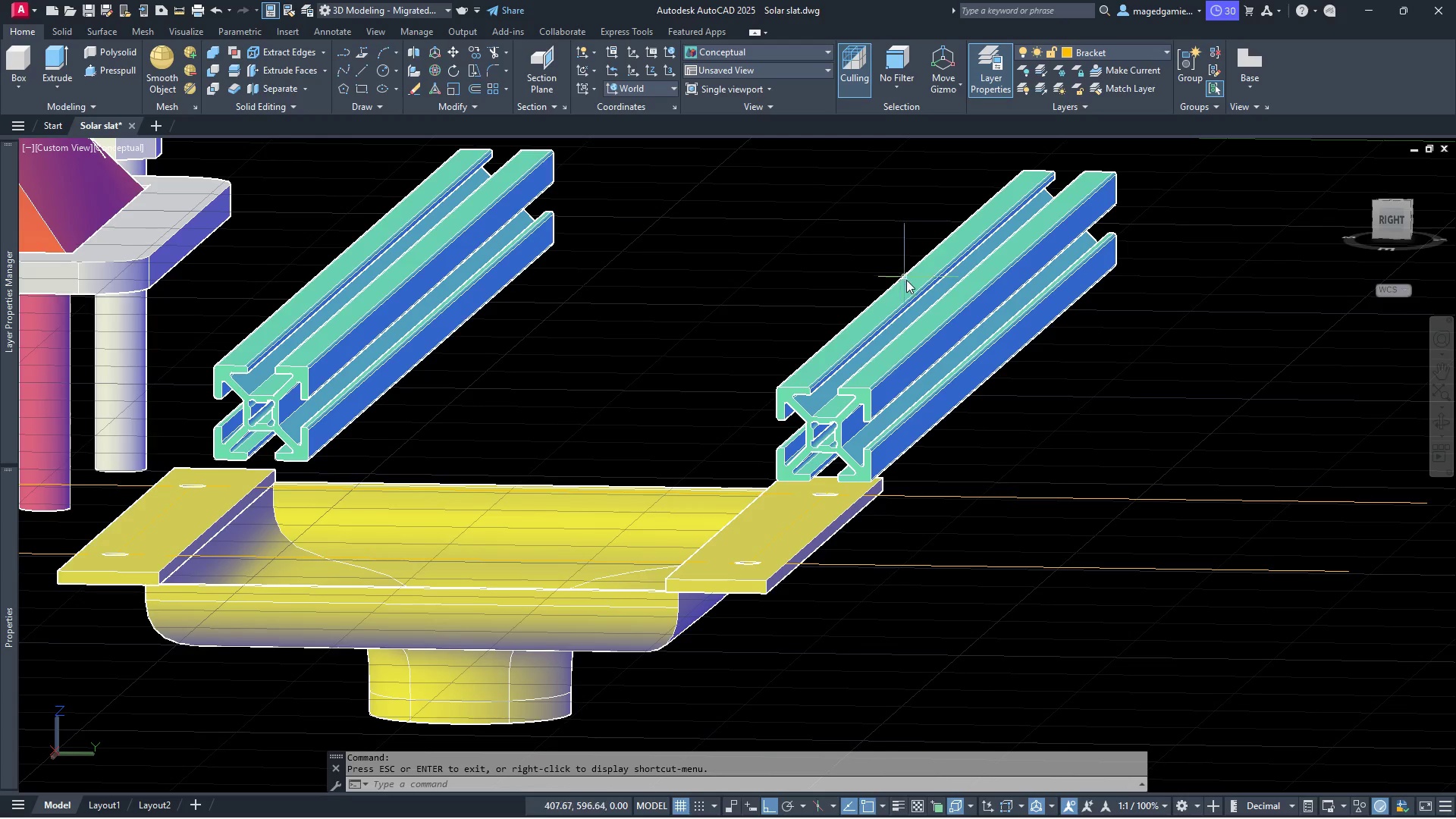 
left_click([915, 284])
 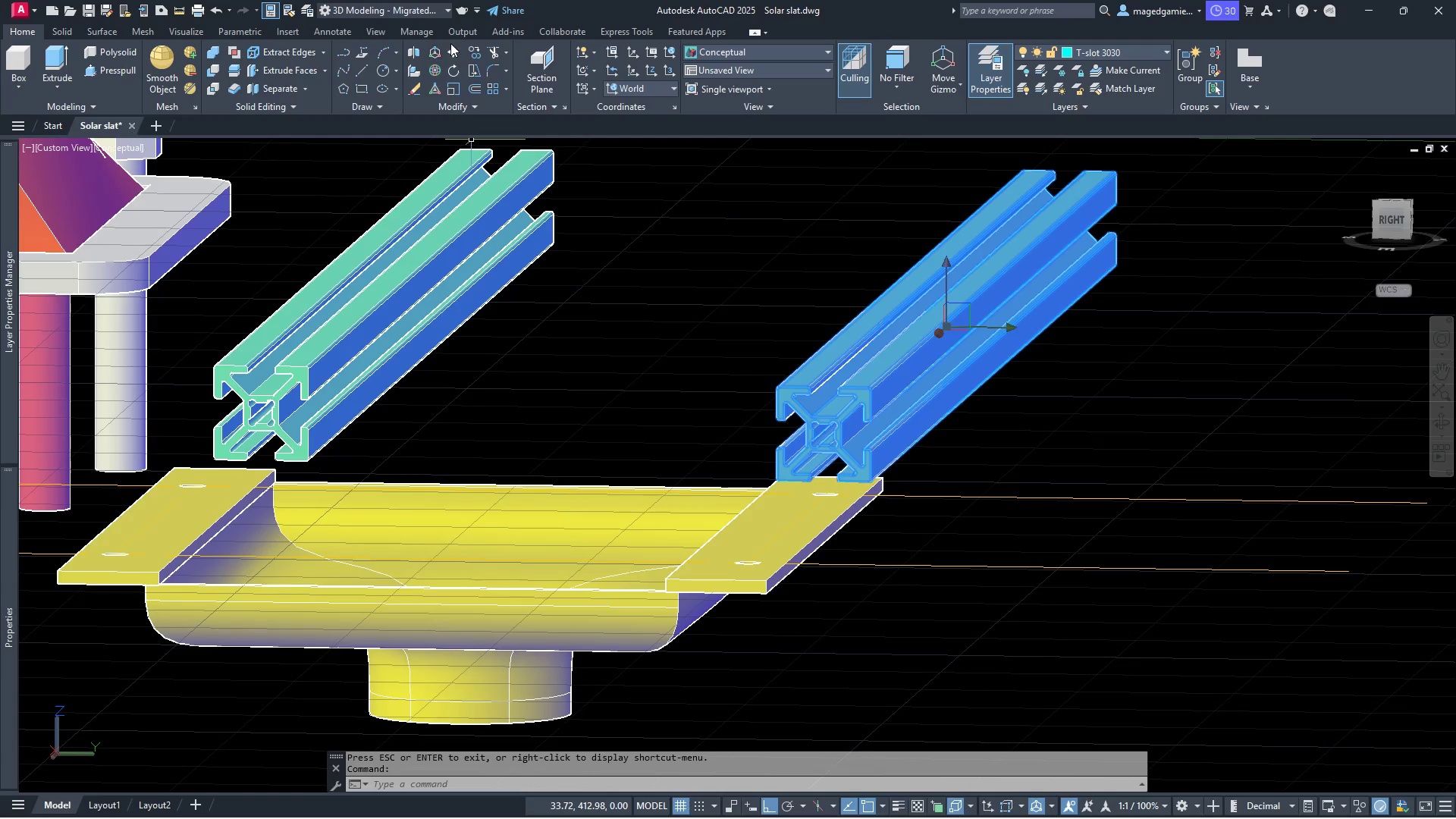 
left_click([456, 51])
 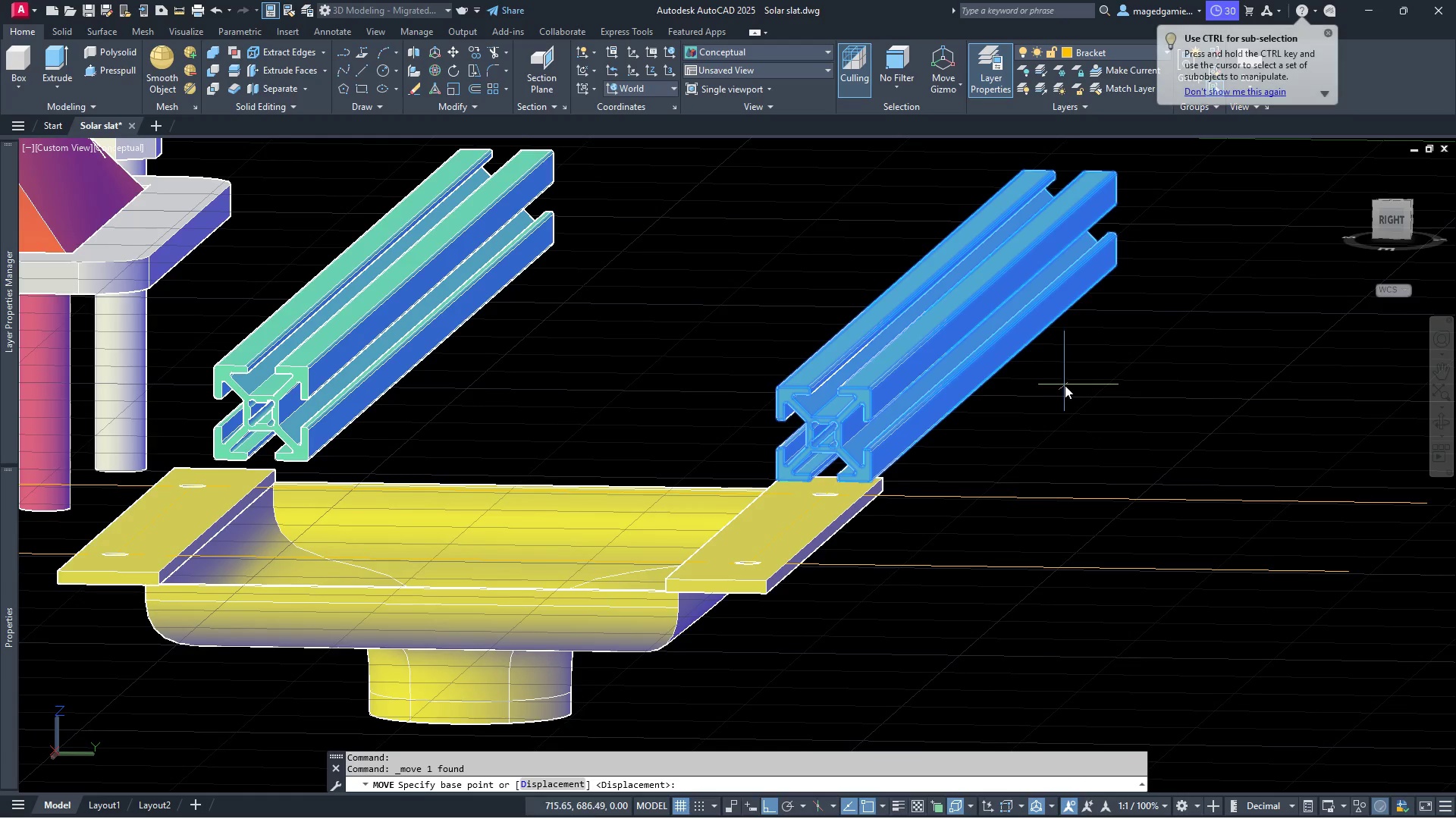 
left_click([1065, 385])
 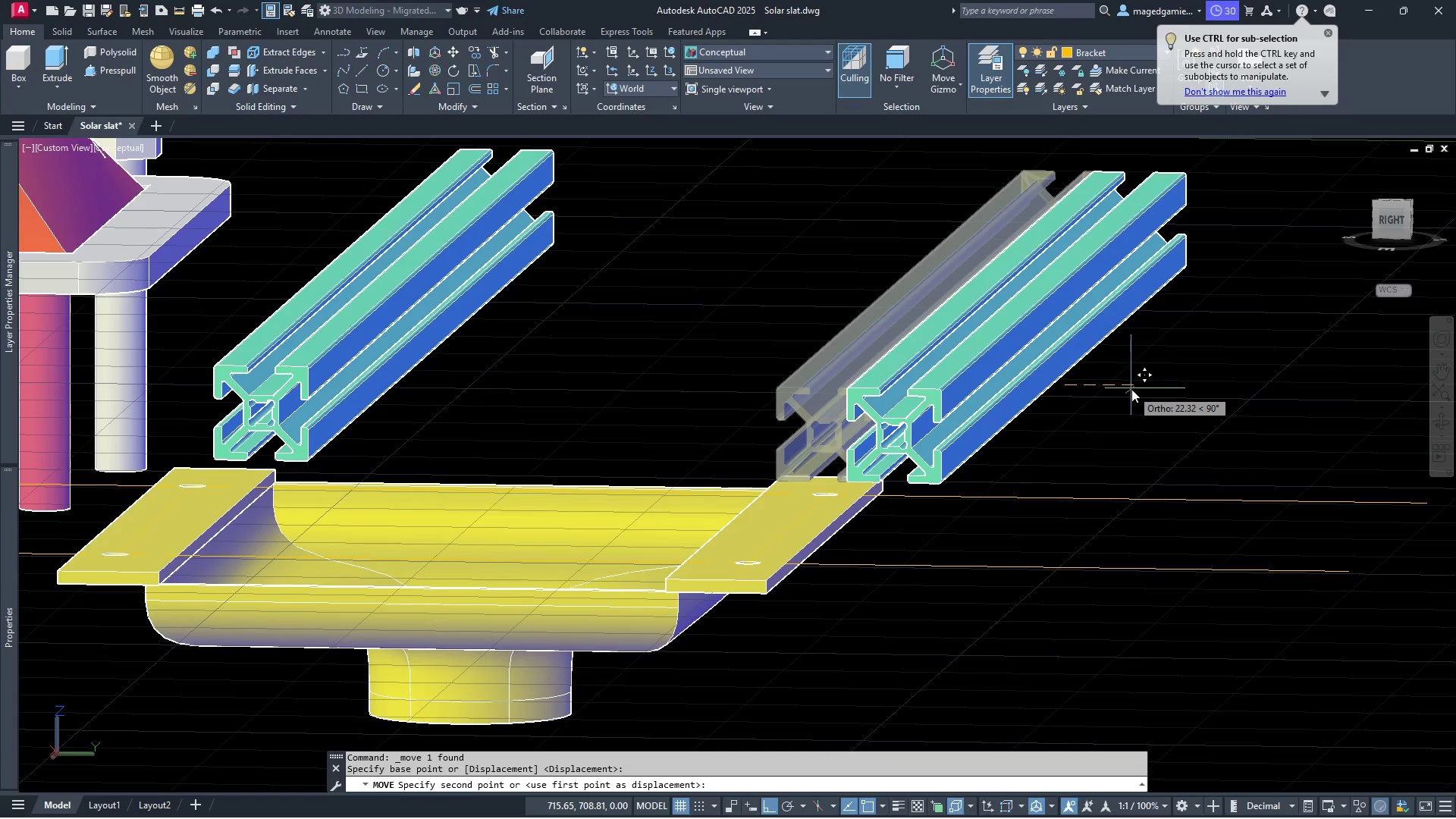 
key(5)
 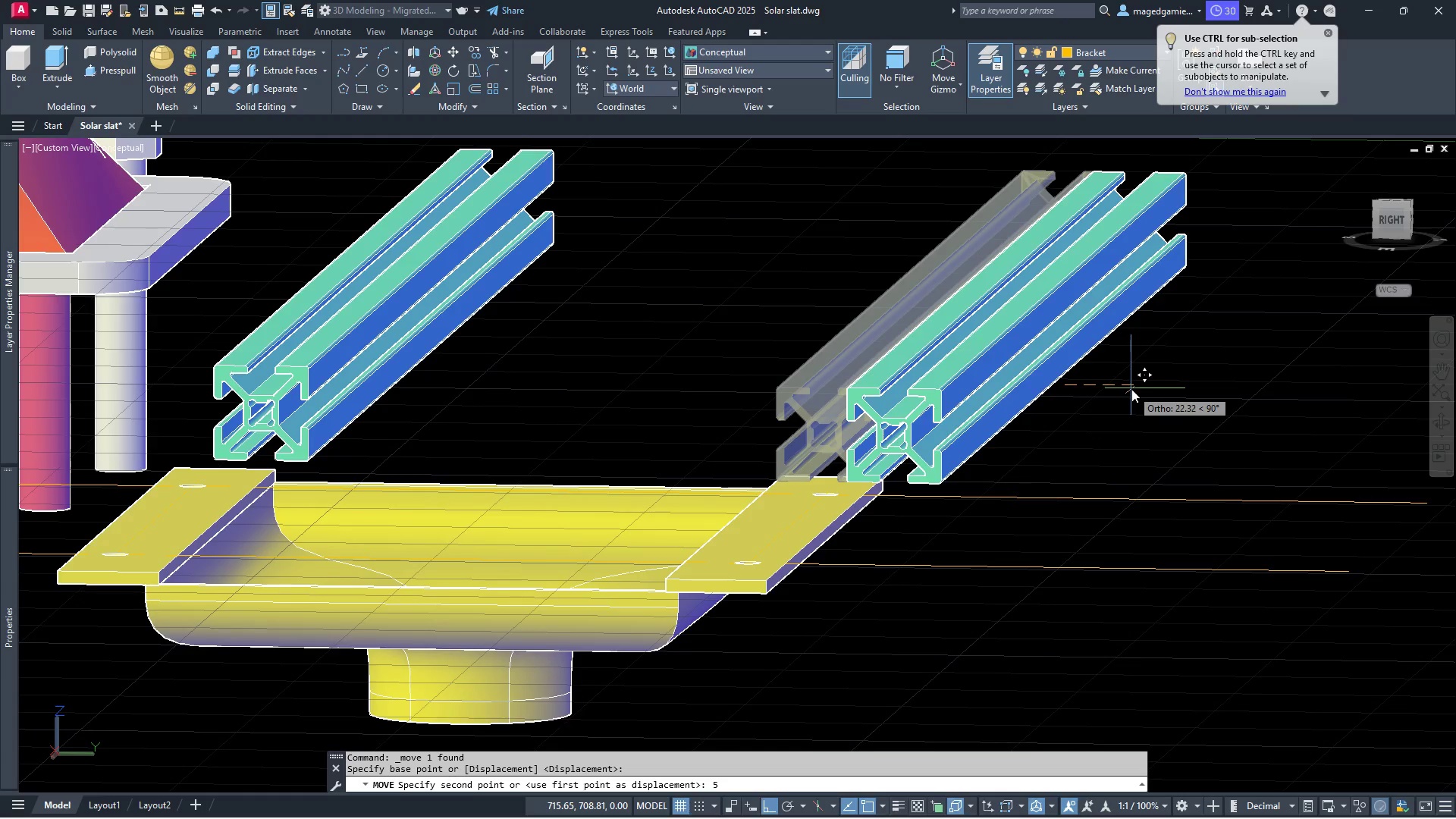 
key(Enter)
 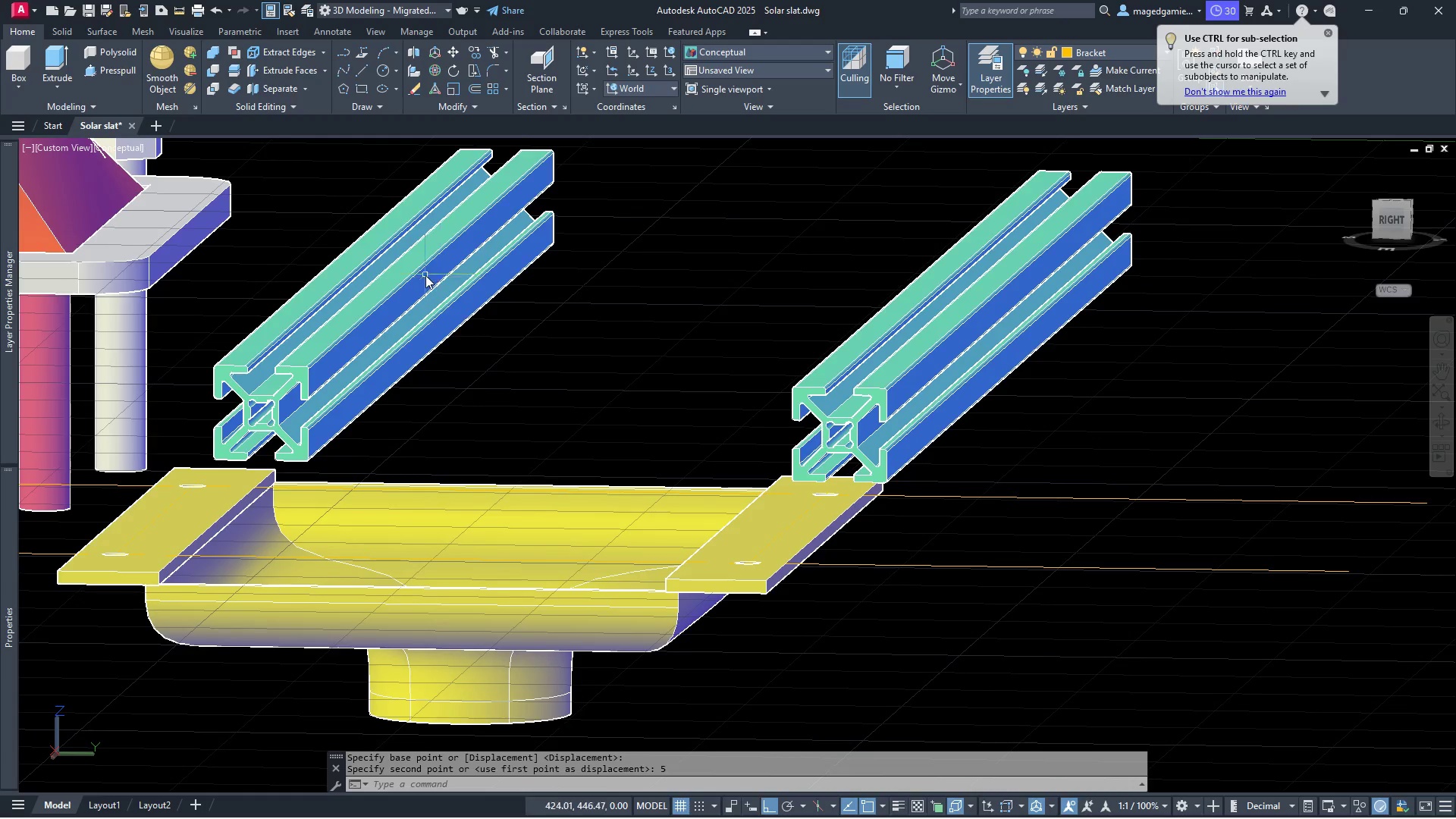 
left_click([425, 275])
 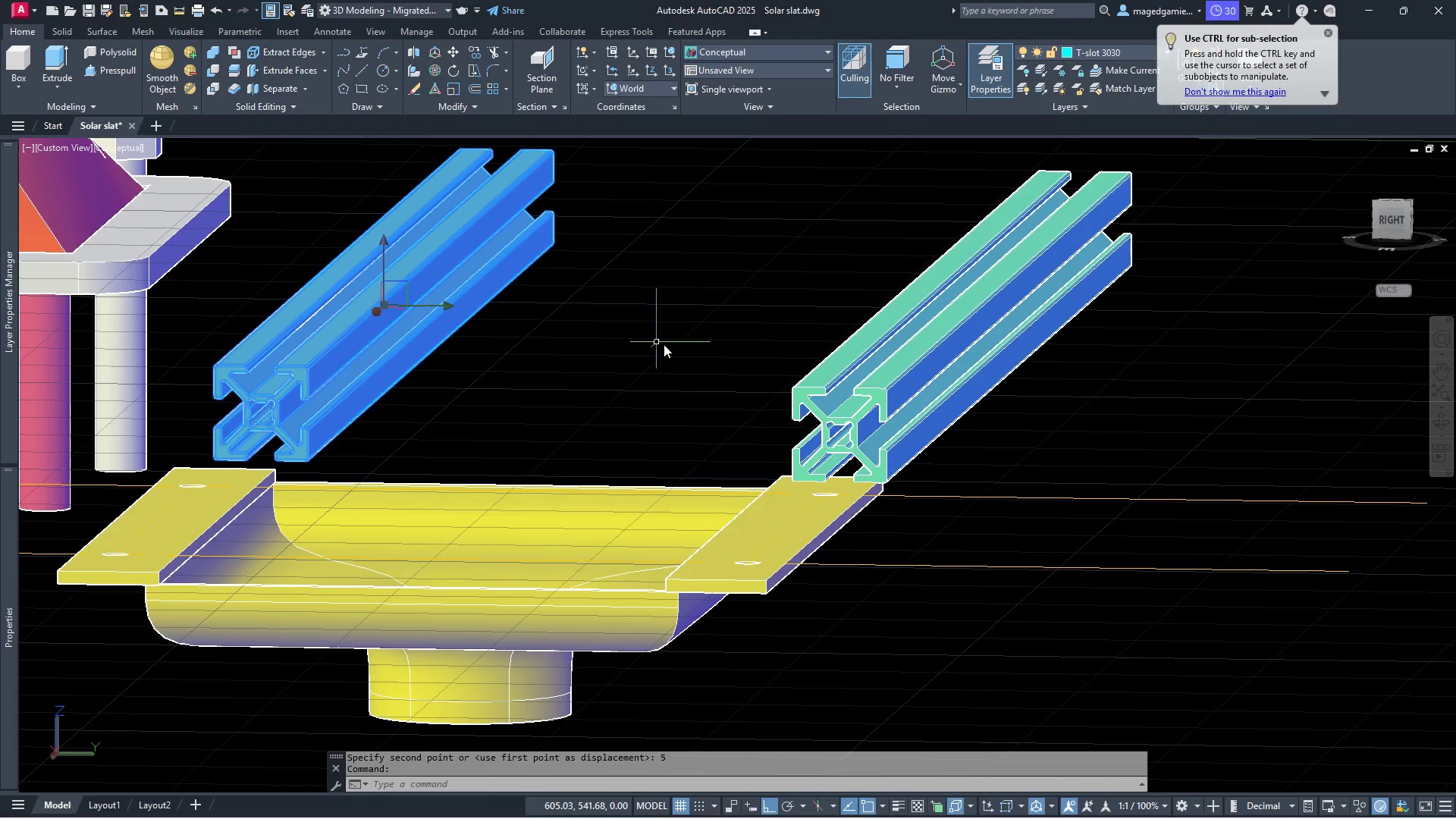 
right_click([666, 344])
 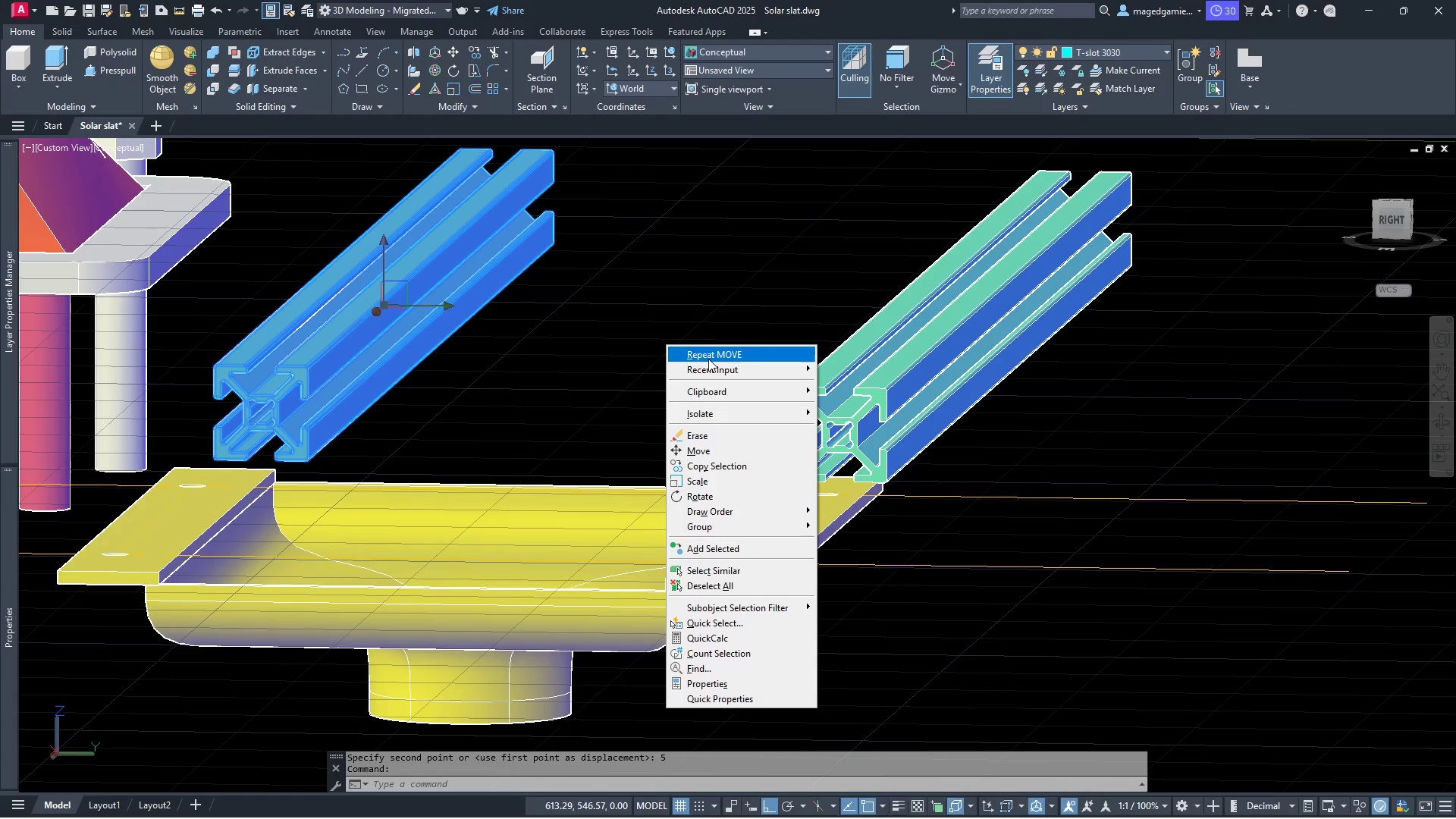 
left_click([711, 353])
 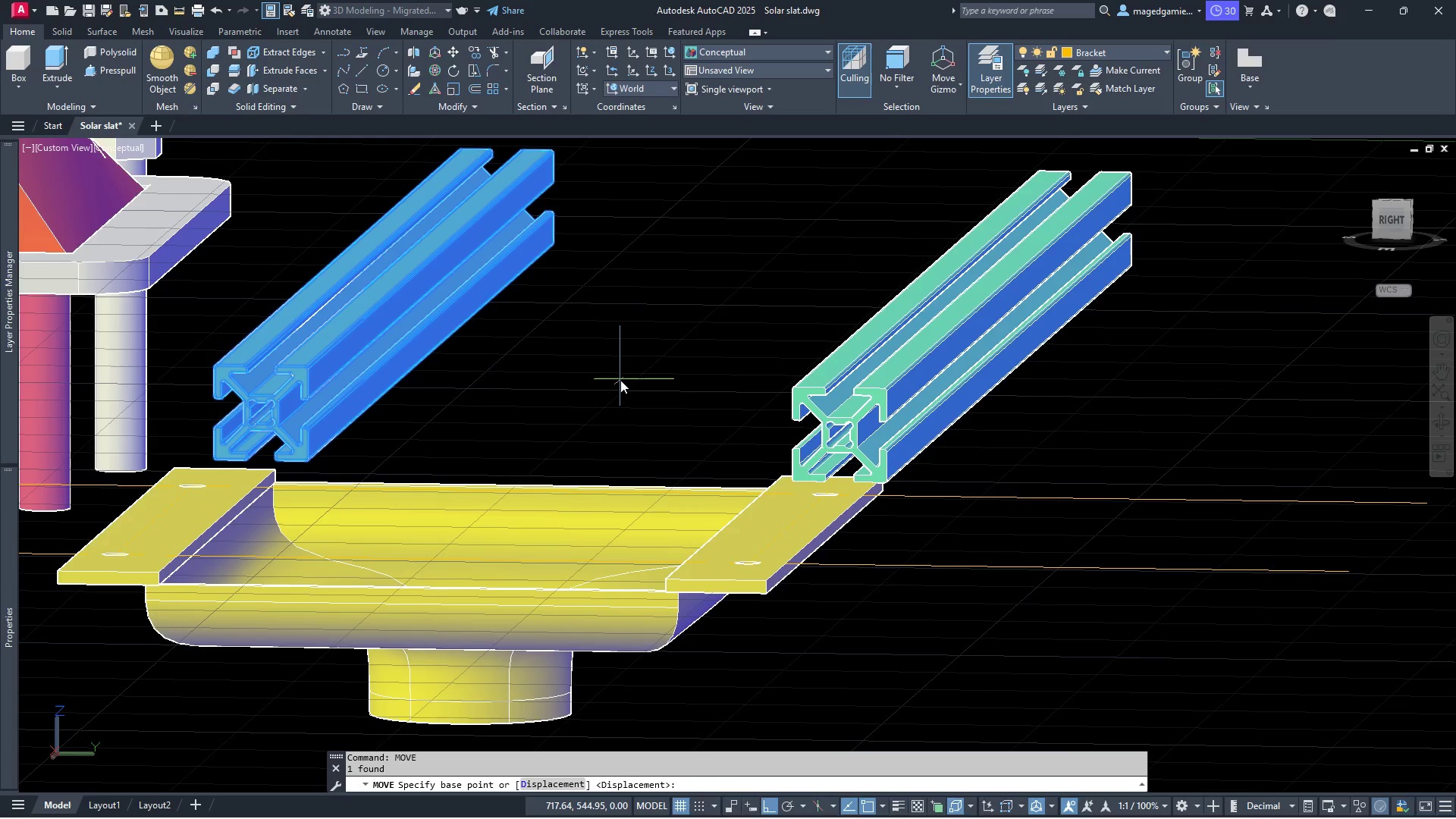 
left_click([620, 380])
 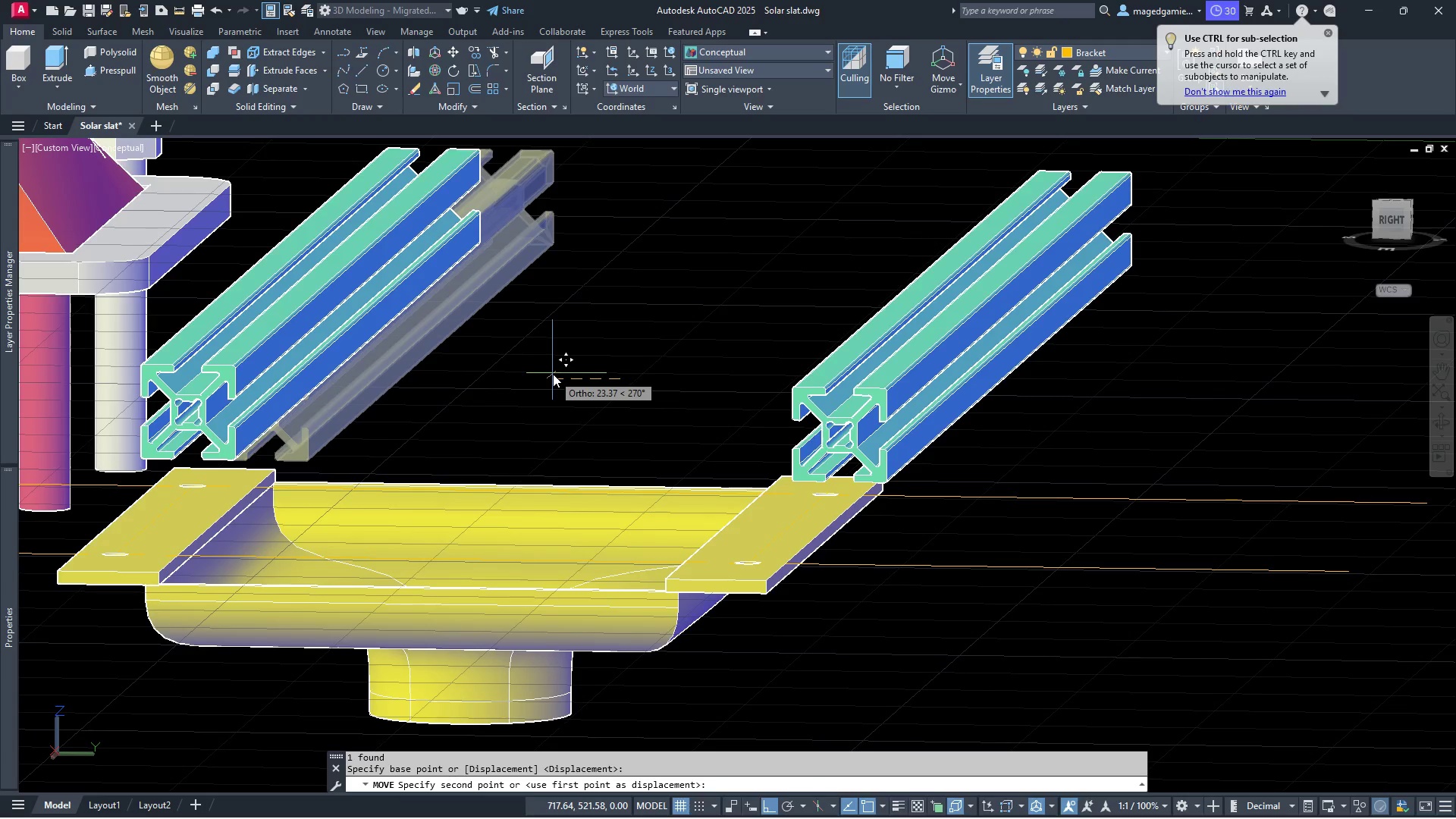 
type(12.38)
 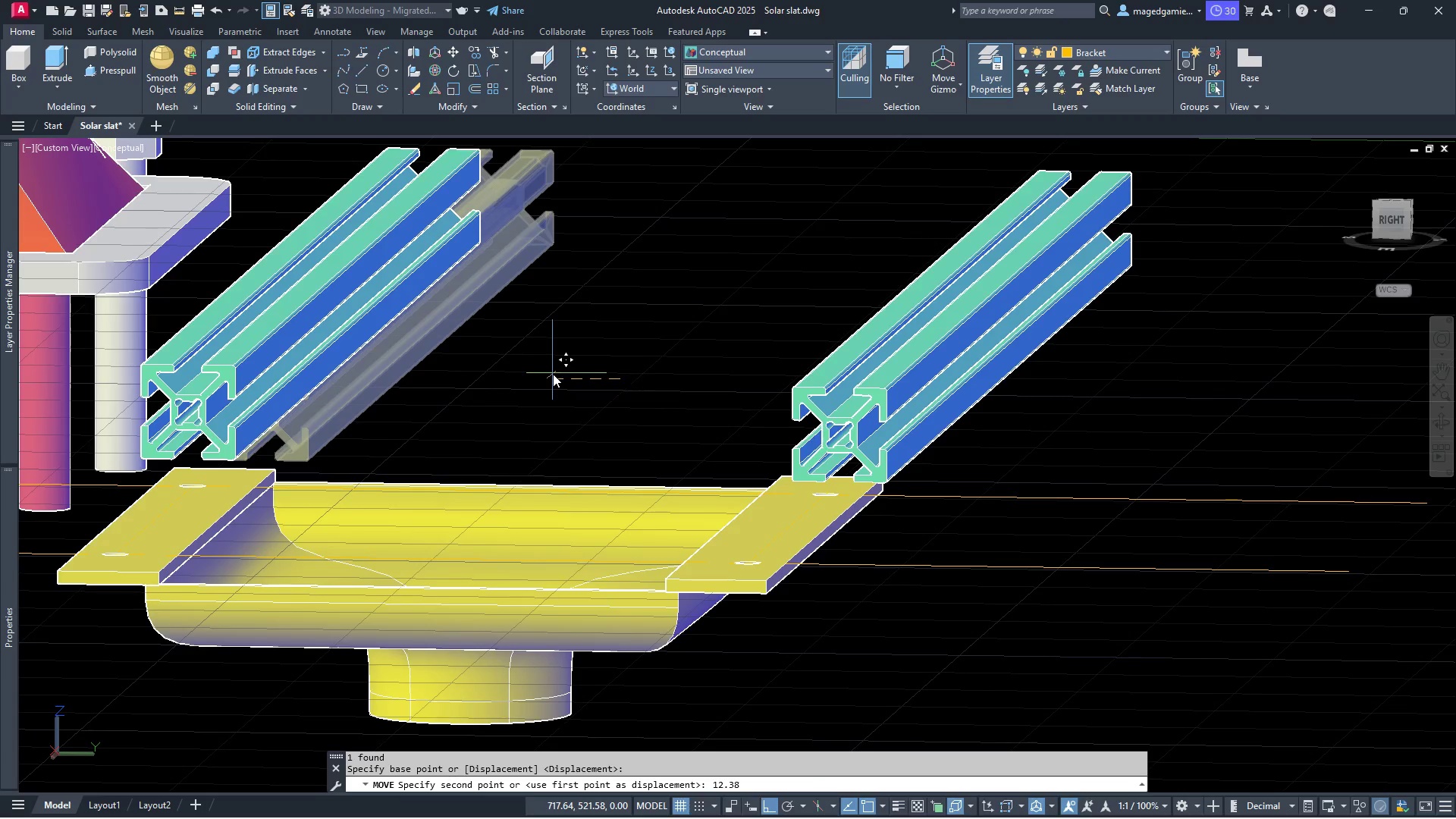 
key(Enter)
 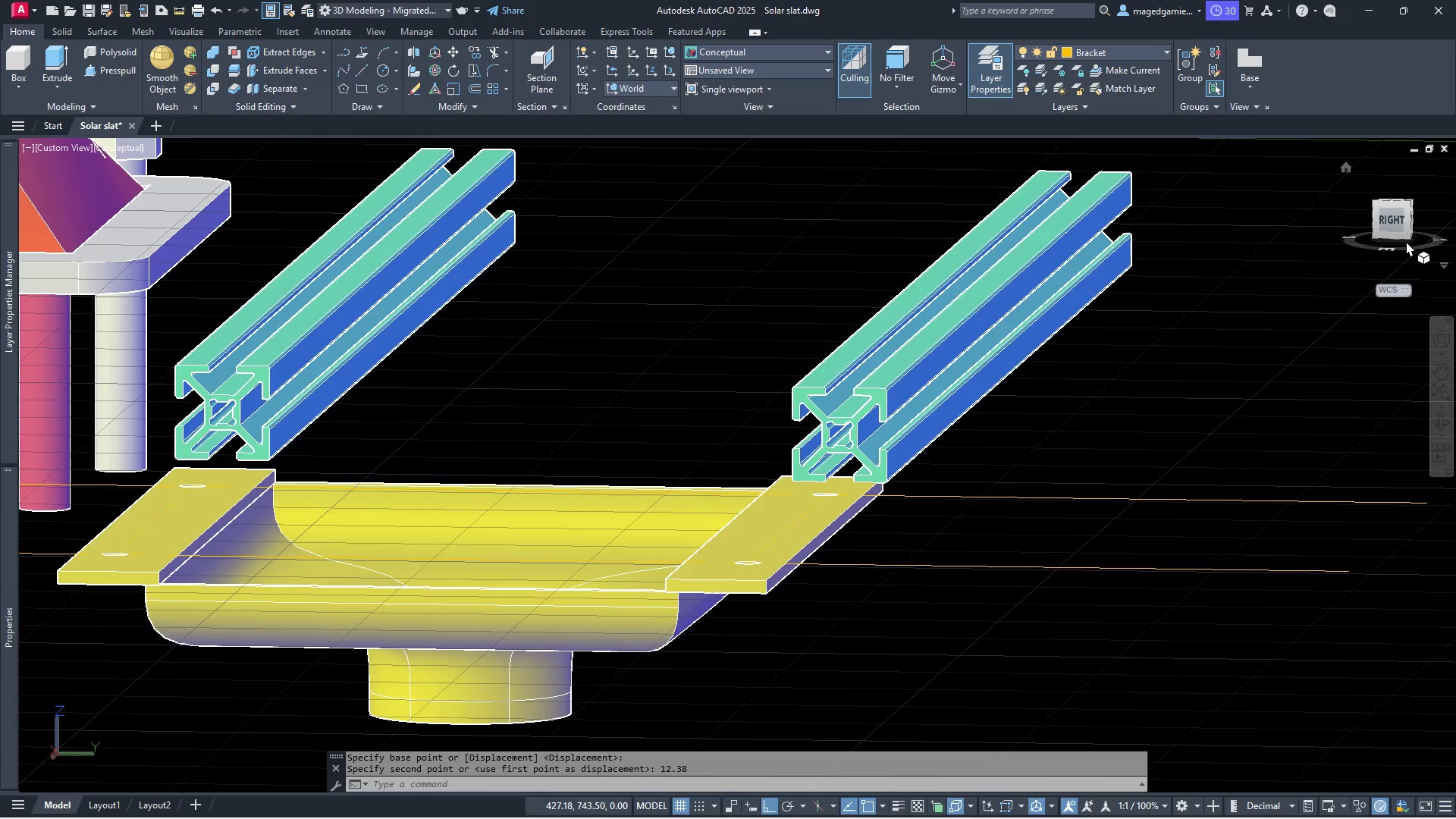 
left_click([1398, 225])
 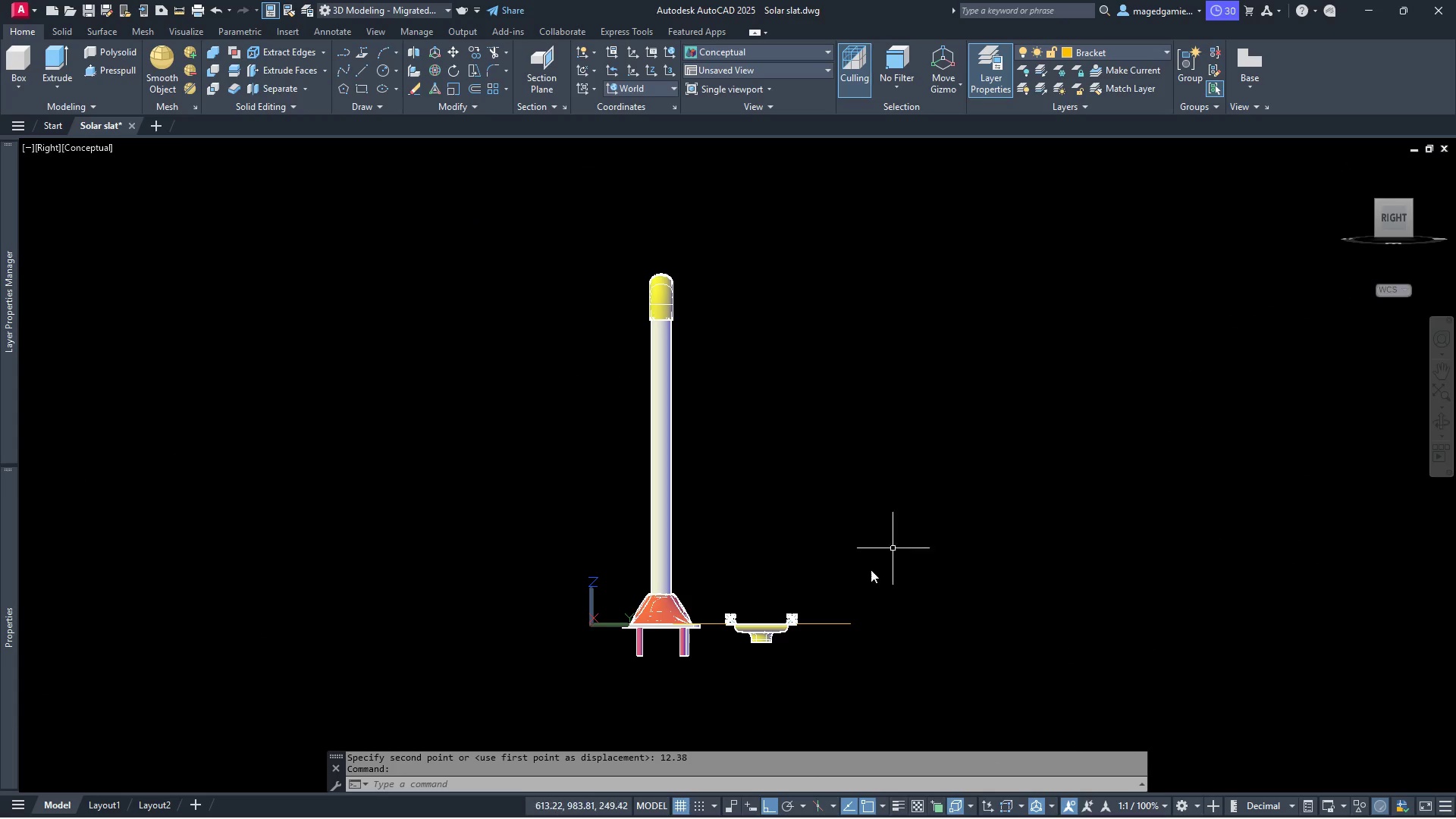 
scroll: coordinate [371, 631], scroll_direction: up, amount: 8.0
 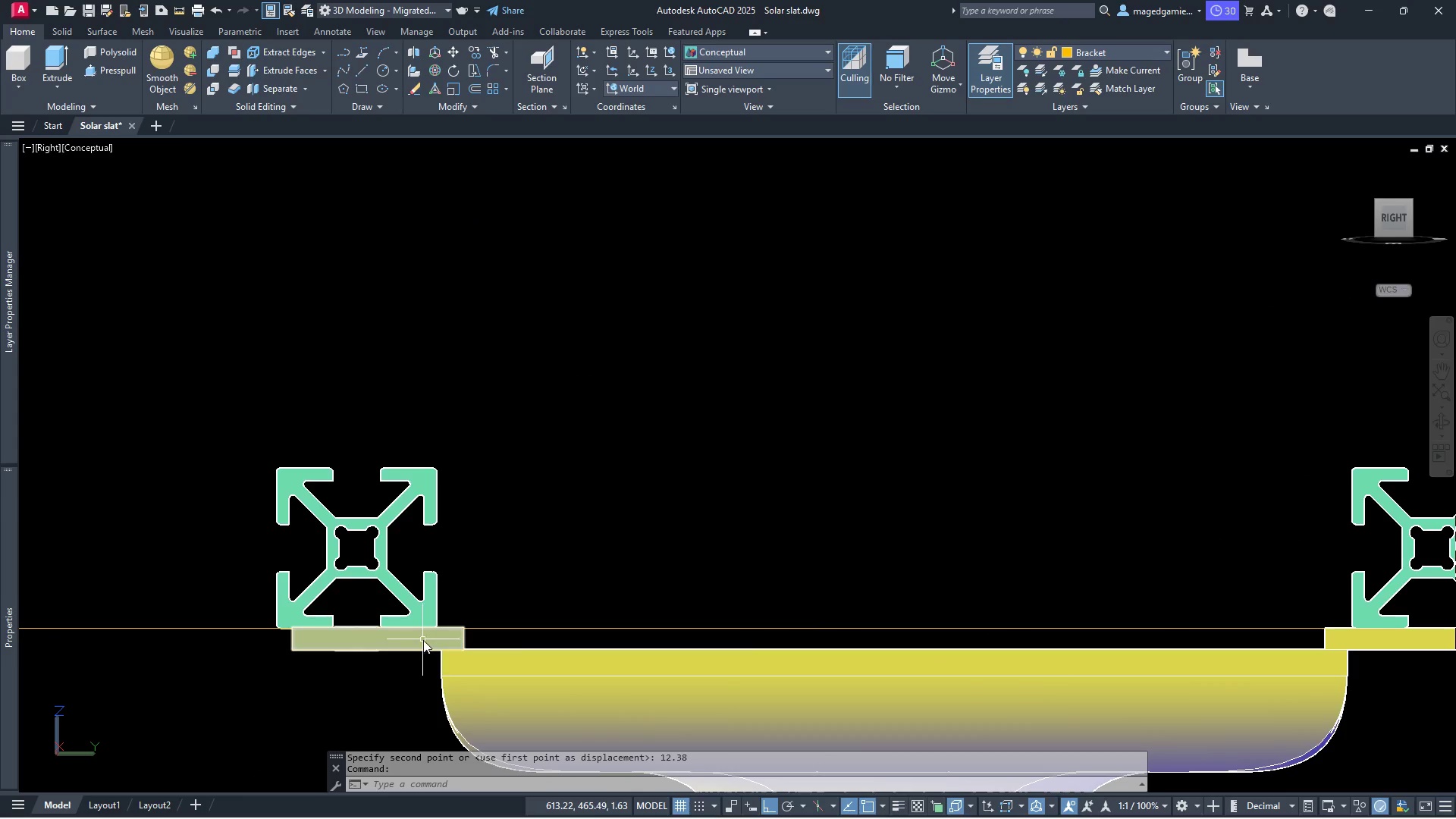 
scroll: coordinate [425, 637], scroll_direction: down, amount: 1.0
 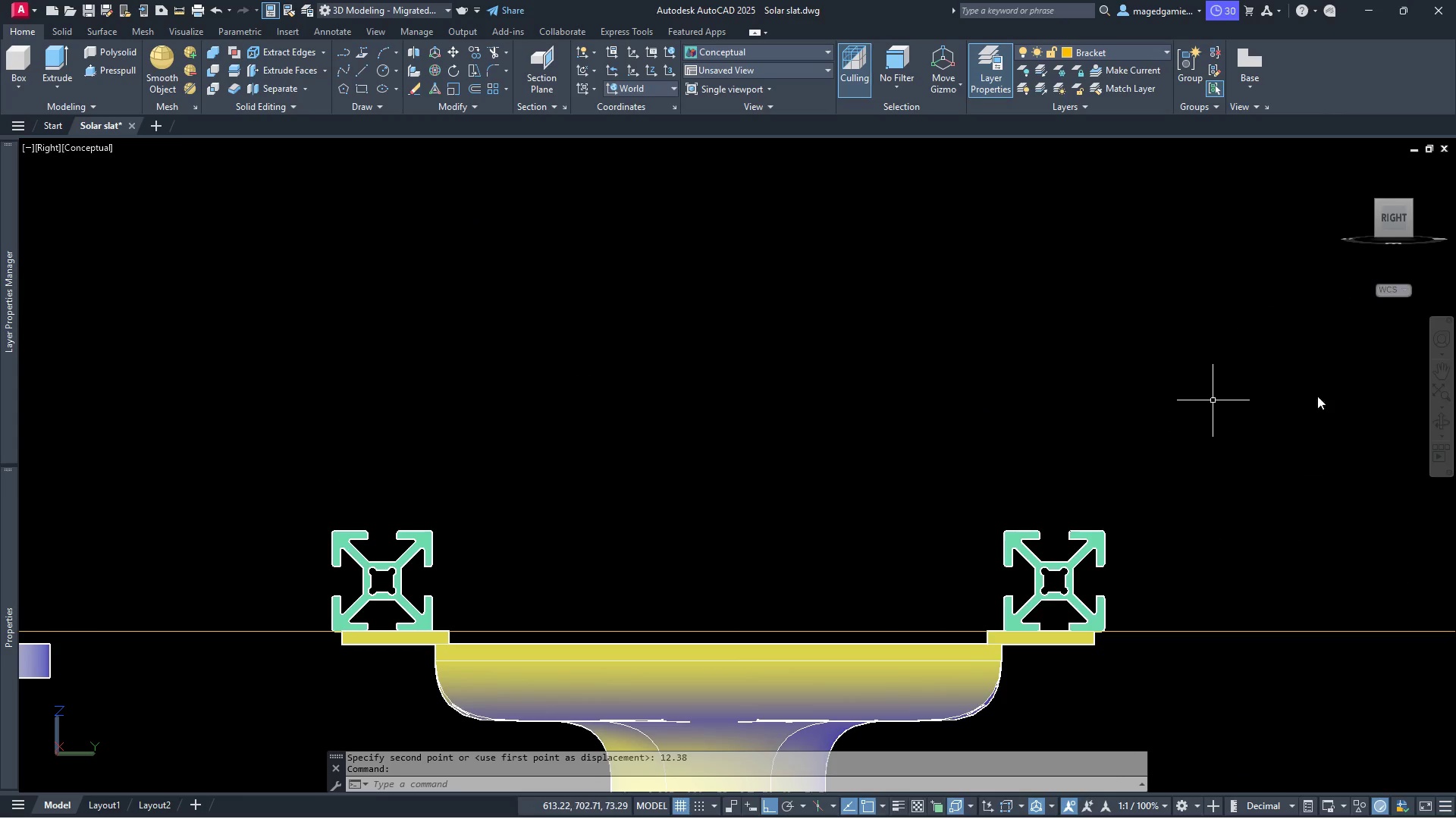 
left_click([1444, 422])
 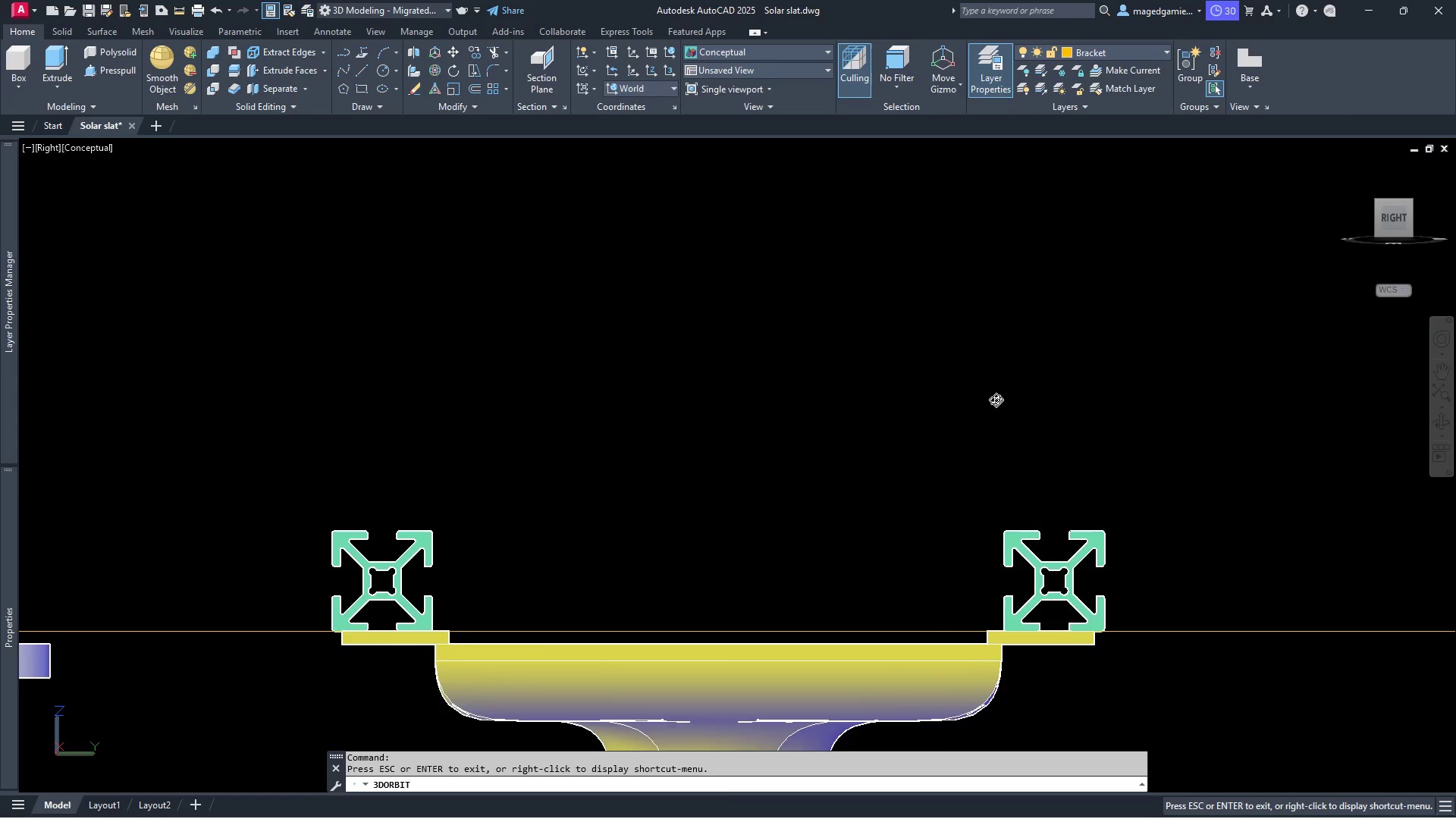 
left_click_drag(start_coordinate=[980, 406], to_coordinate=[924, 459])
 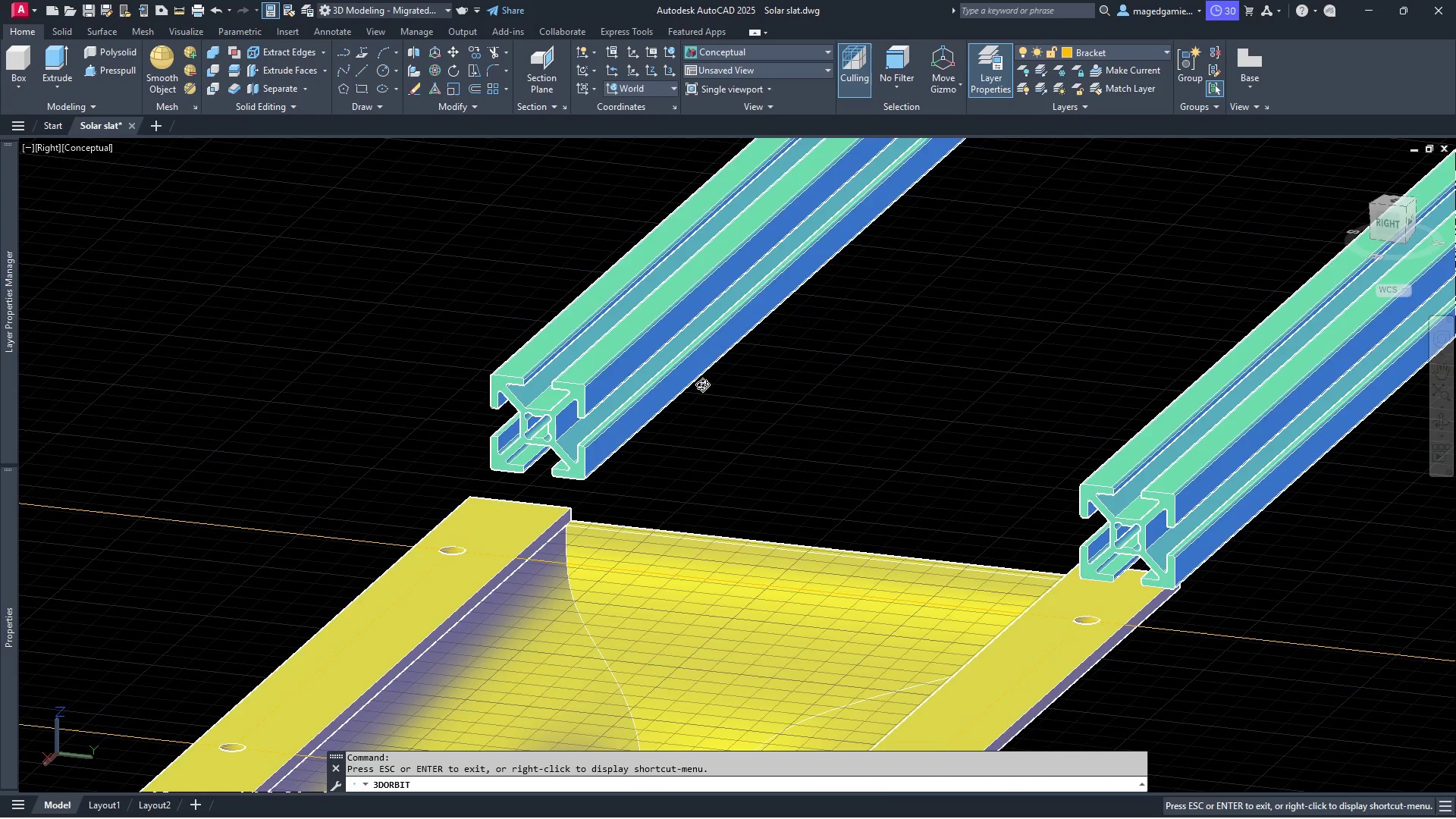 
scroll: coordinate [650, 362], scroll_direction: down, amount: 8.0
 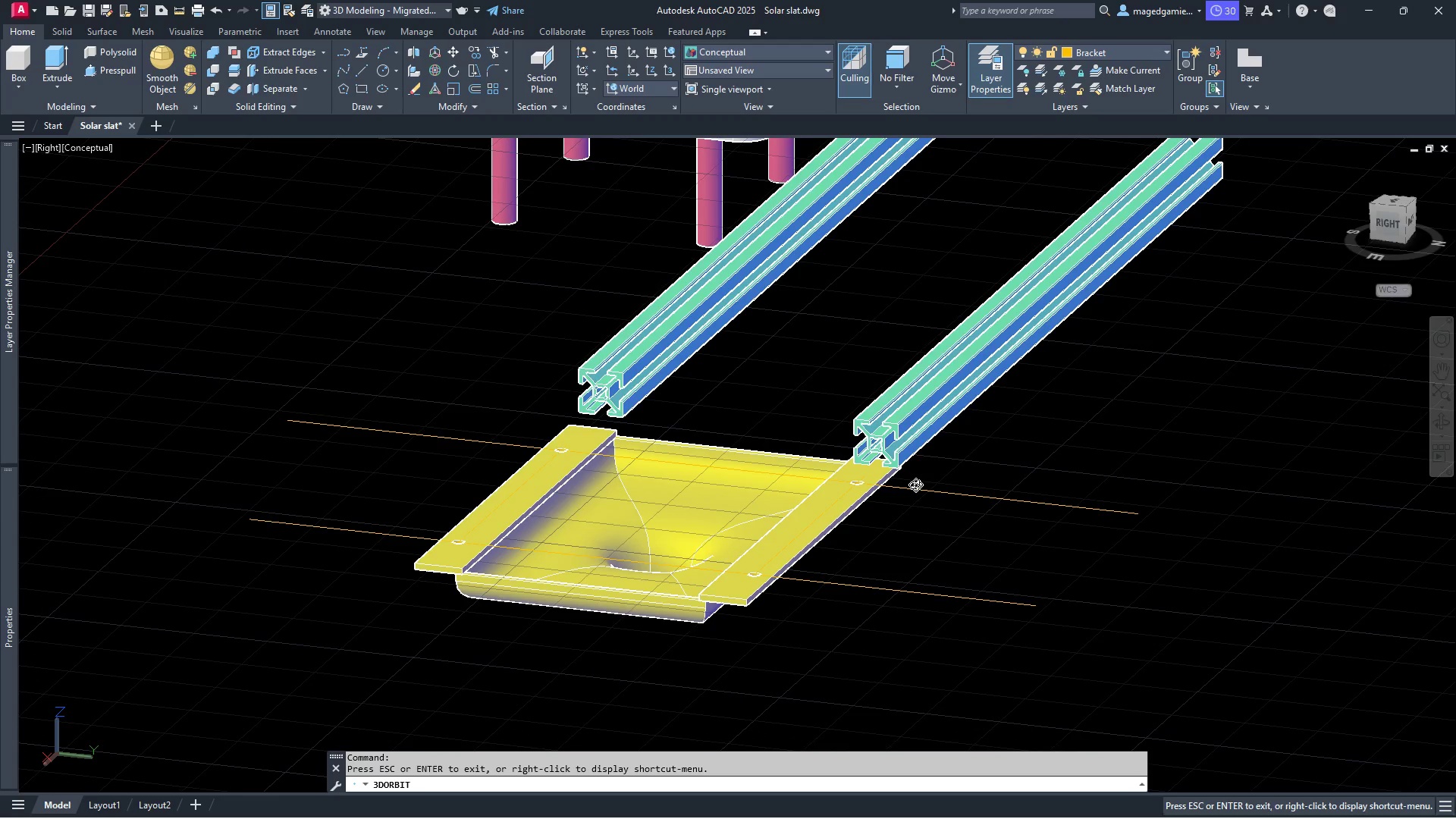 
scroll: coordinate [873, 486], scroll_direction: up, amount: 5.0
 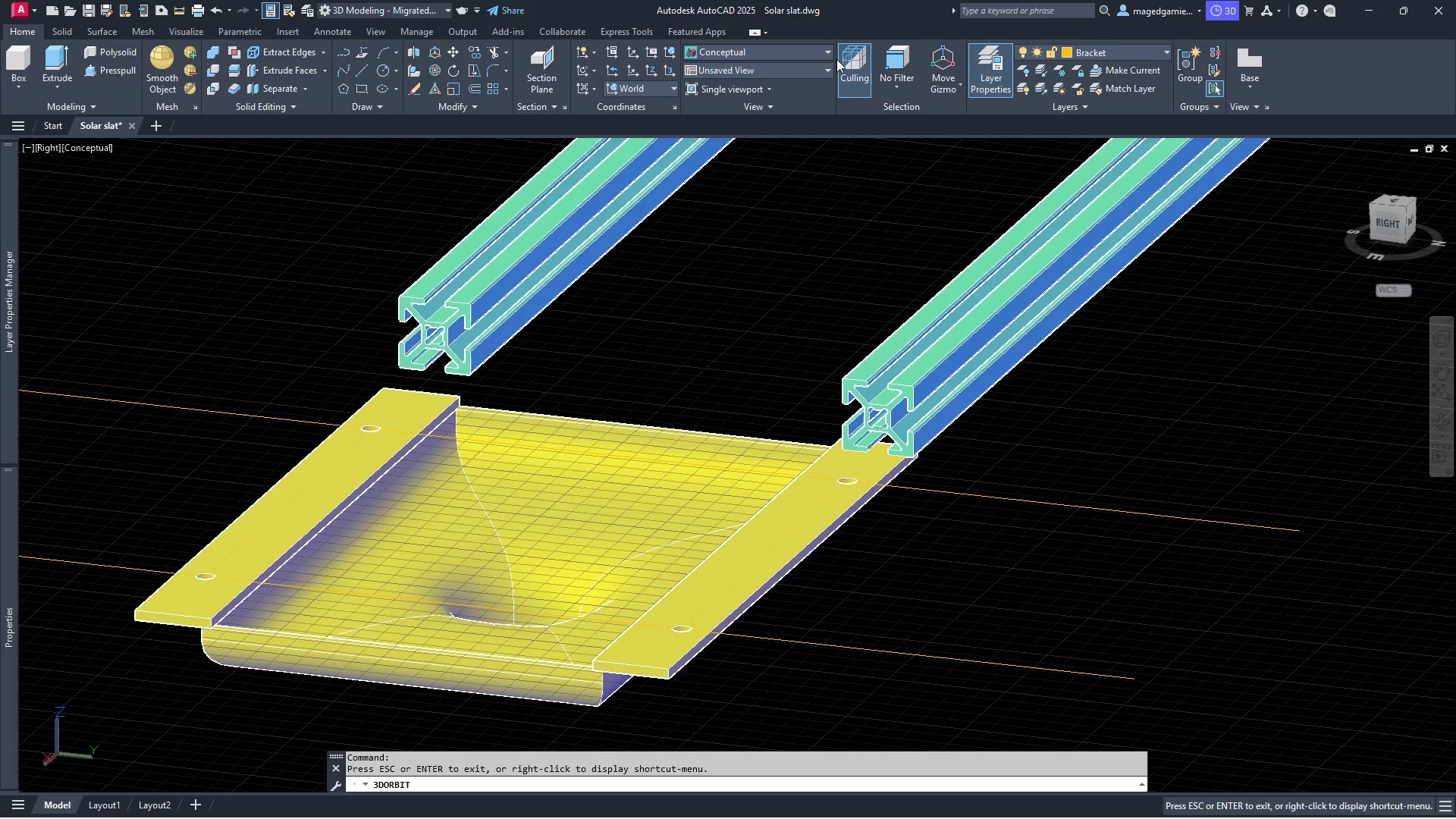 
left_click([1140, 55])
 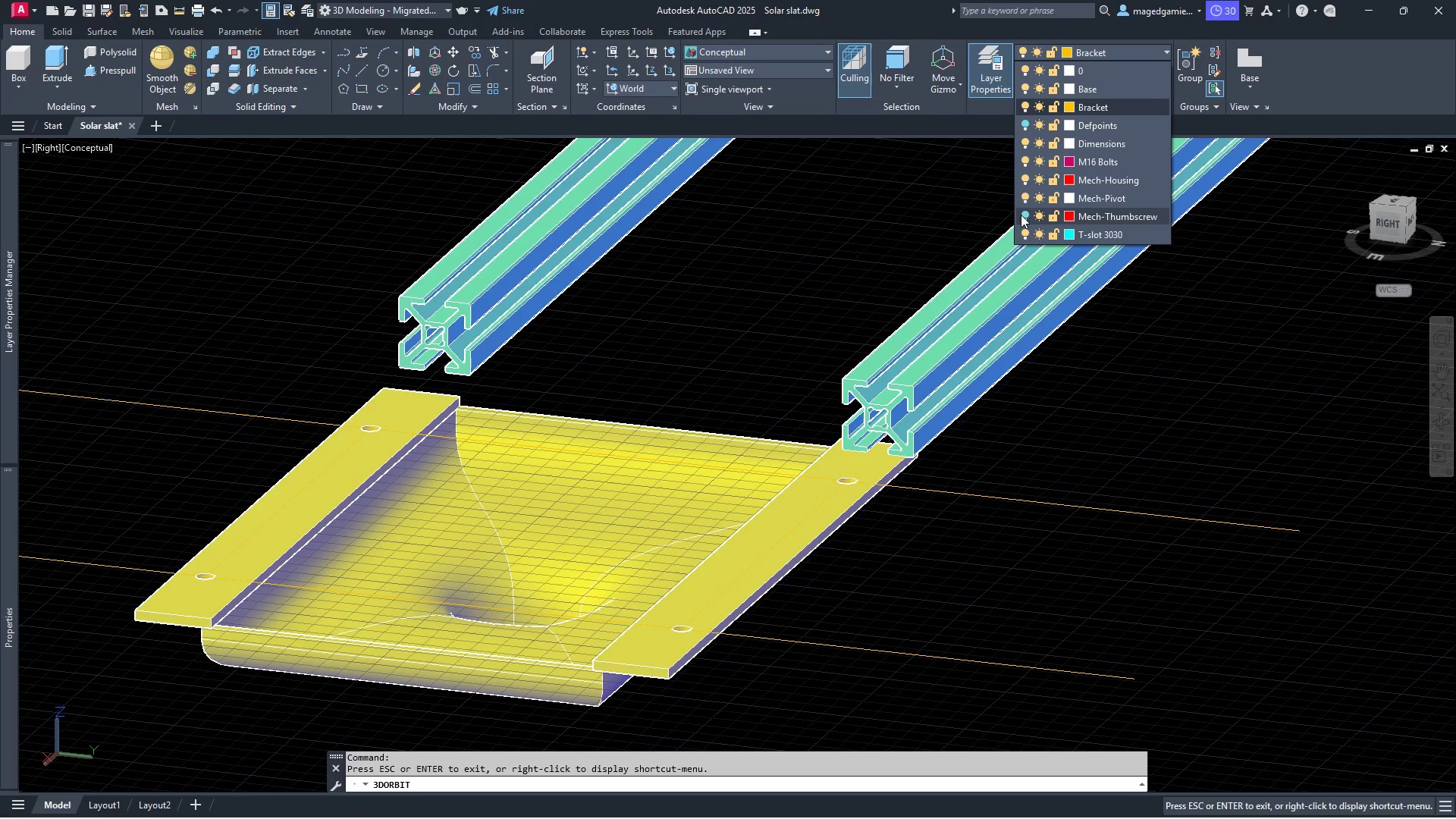 
left_click([1026, 212])
 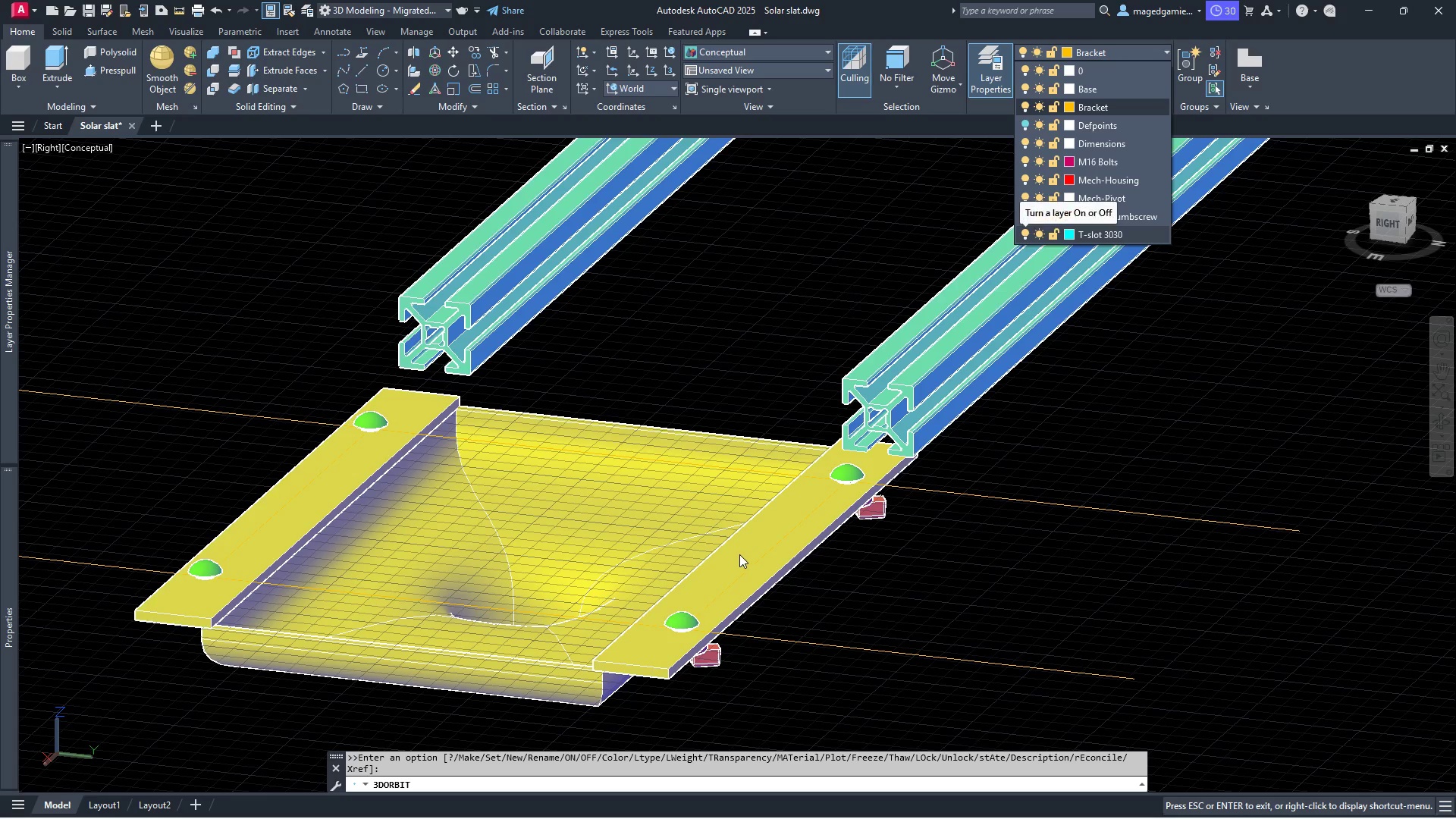 
scroll: coordinate [738, 554], scroll_direction: up, amount: 3.0
 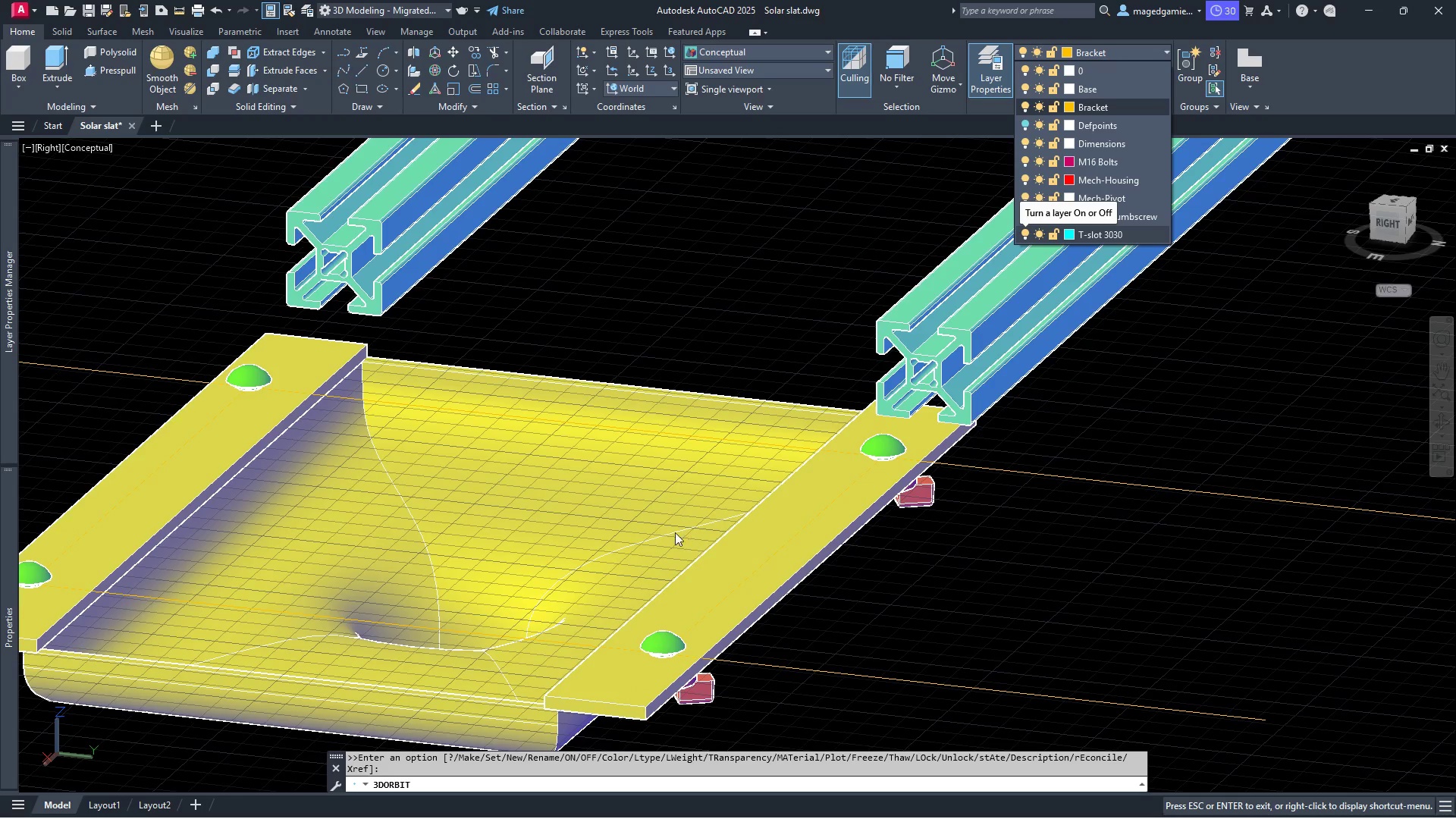 
scroll: coordinate [630, 519], scroll_direction: down, amount: 3.0
 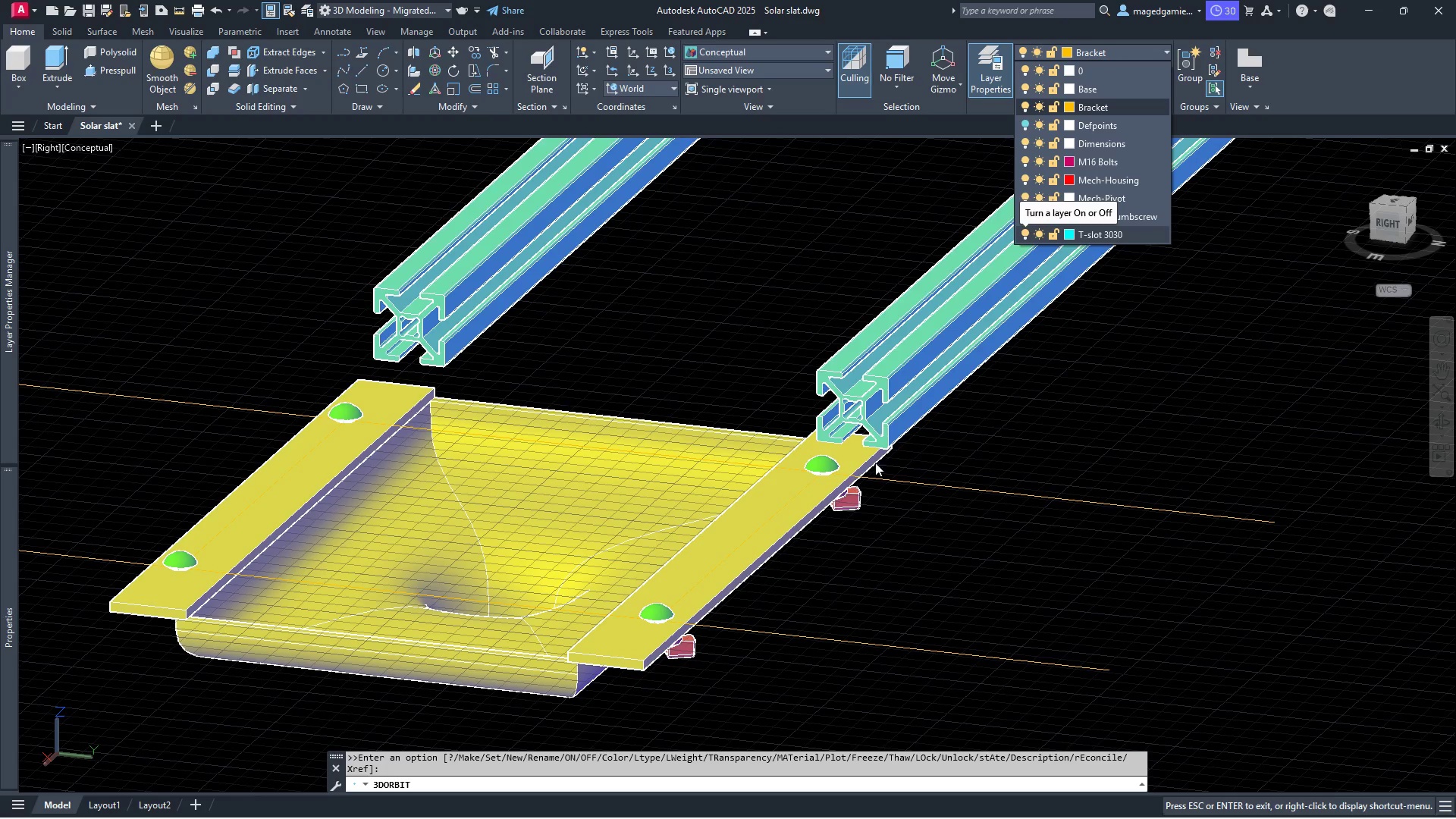 
key(Escape)
 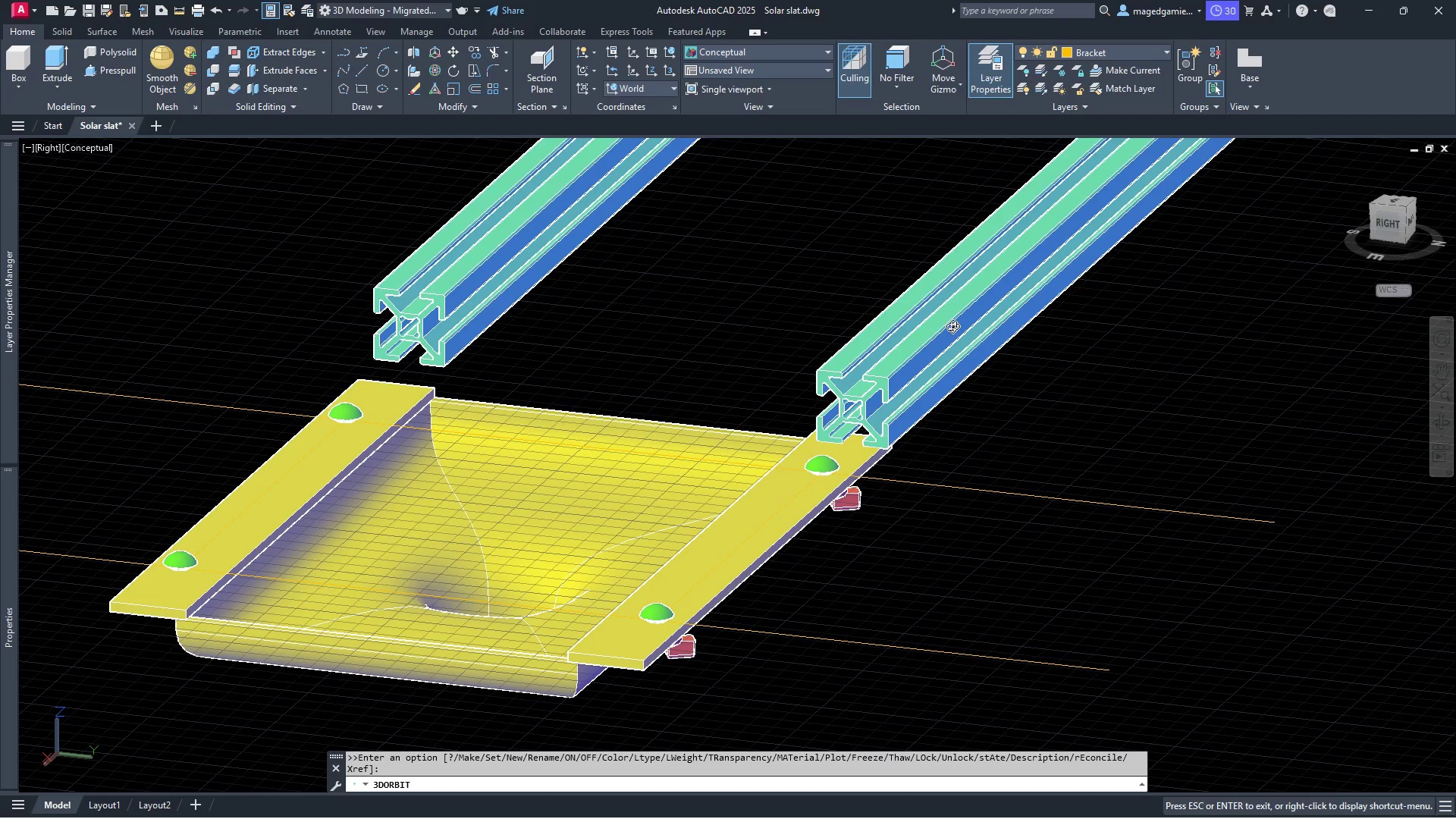 
left_click([952, 326])
 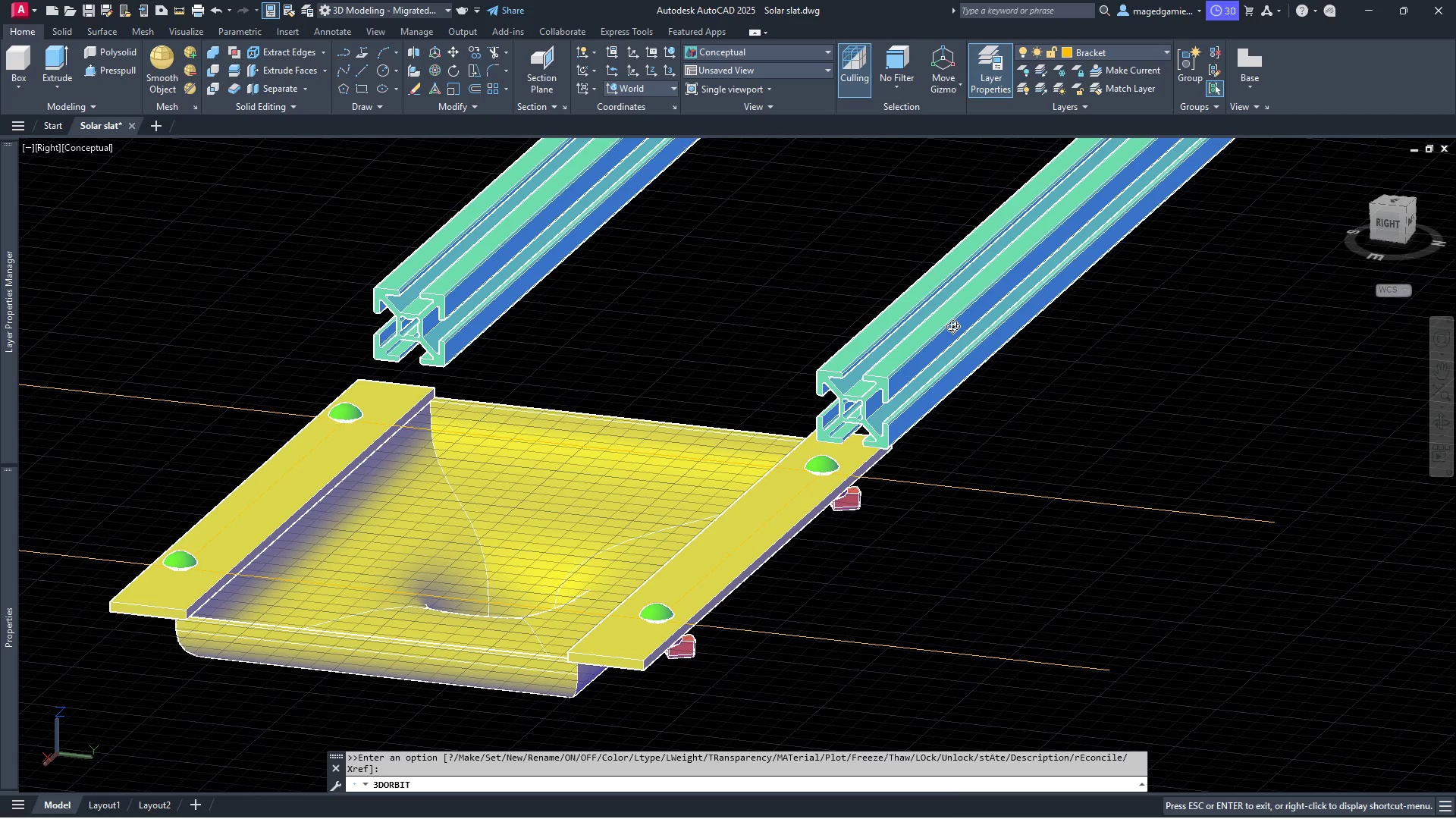 
key(Escape)
 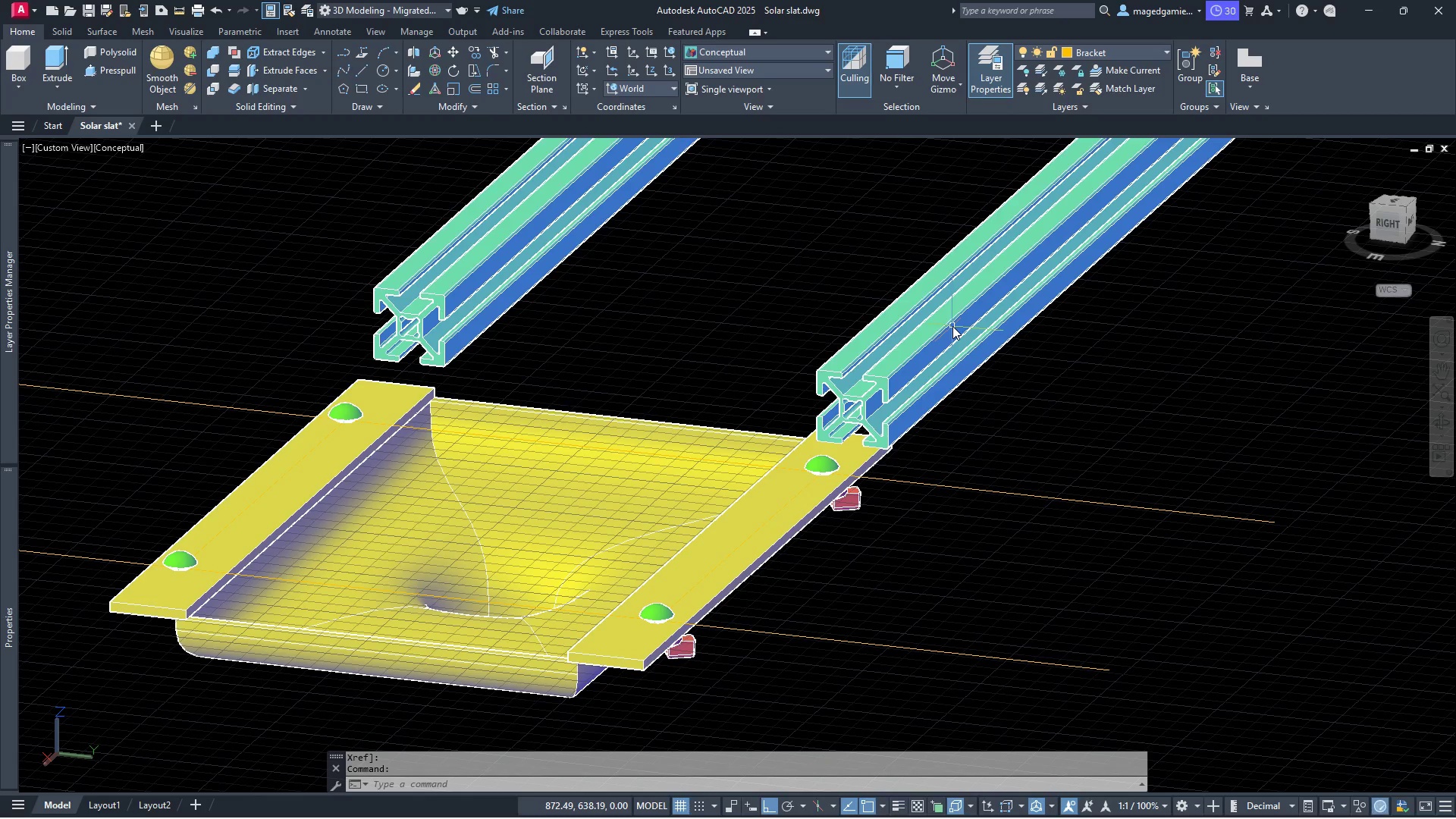 
left_click([952, 326])
 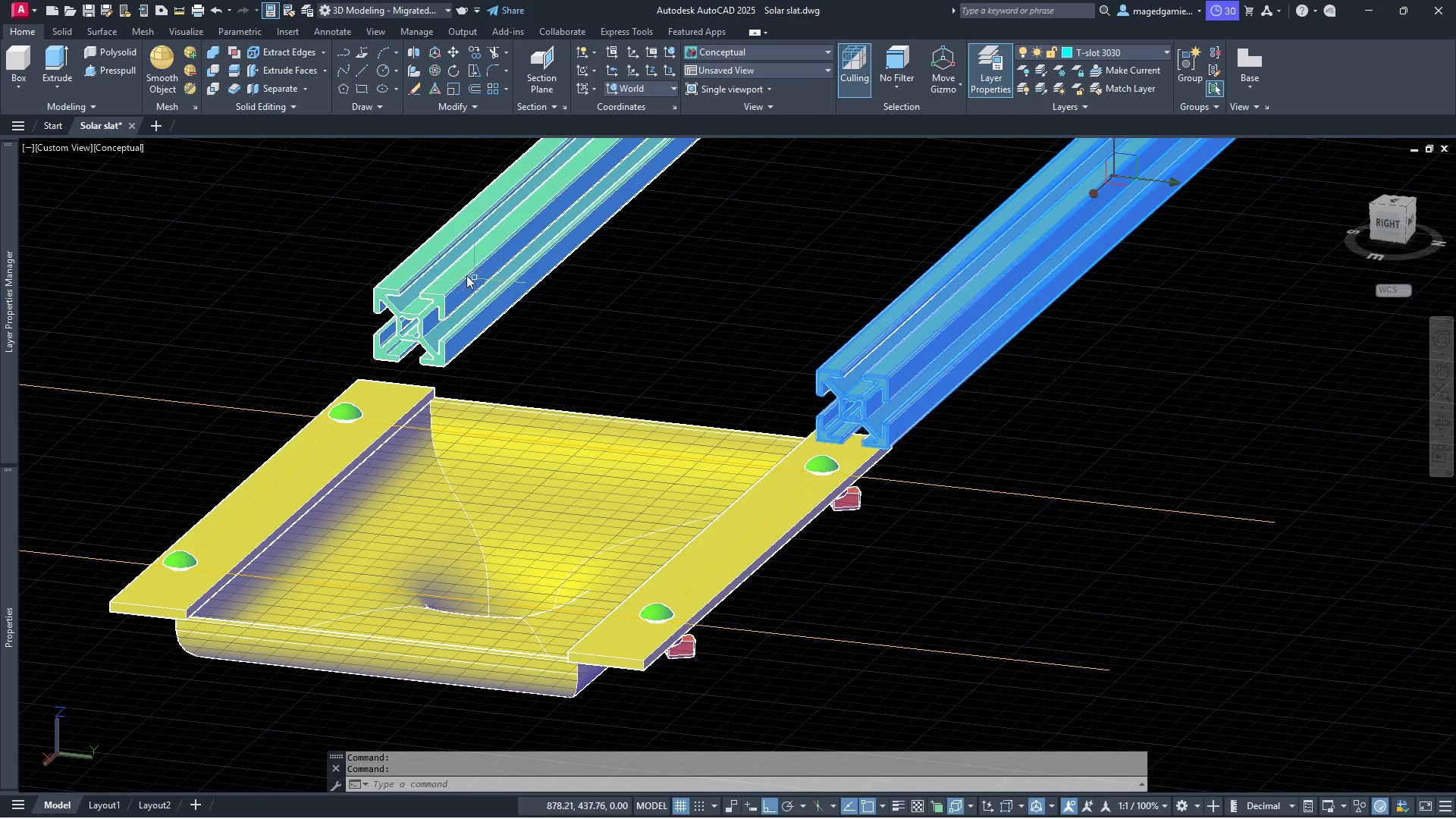 
left_click([460, 273])
 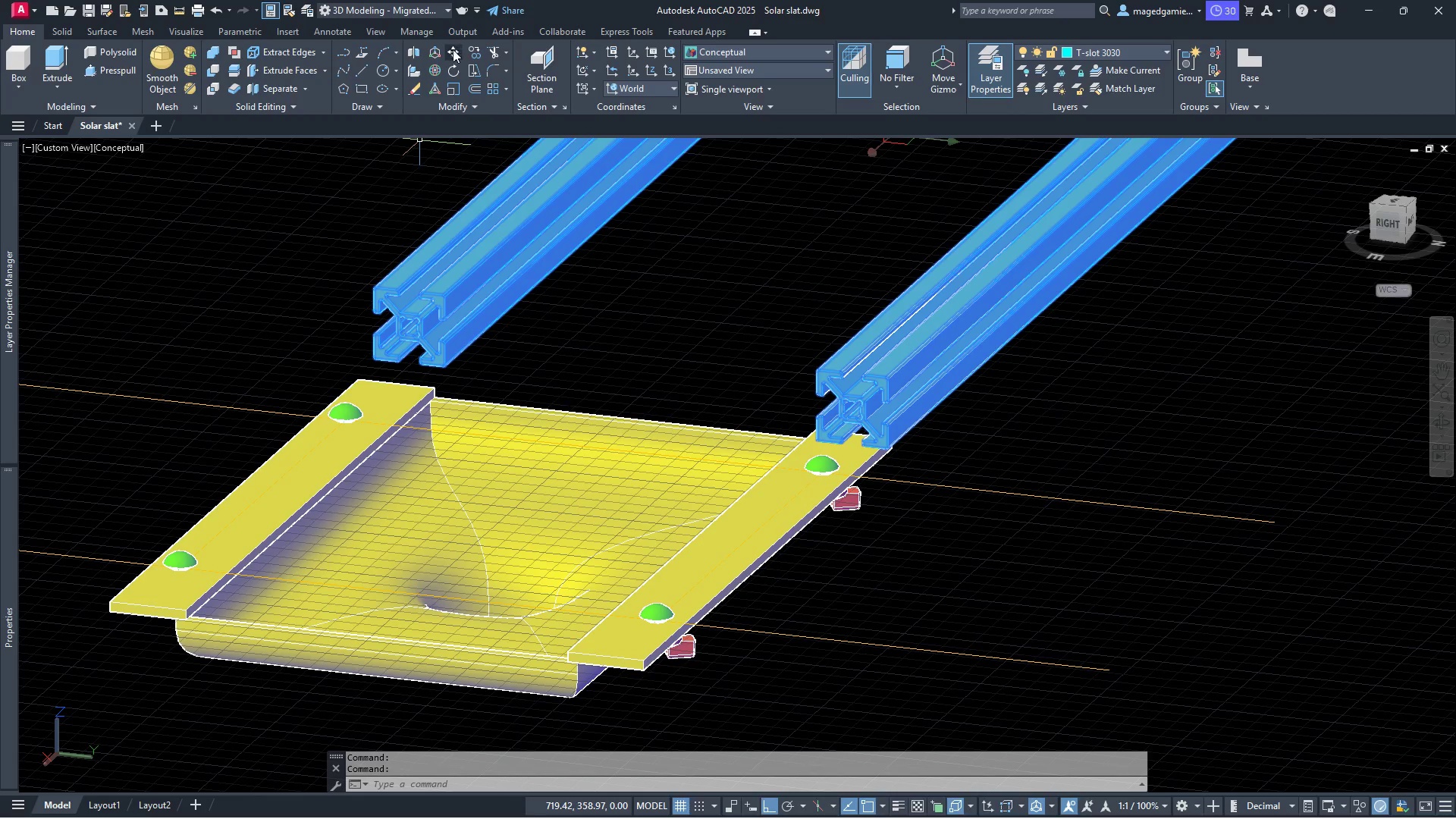 
left_click([451, 52])
 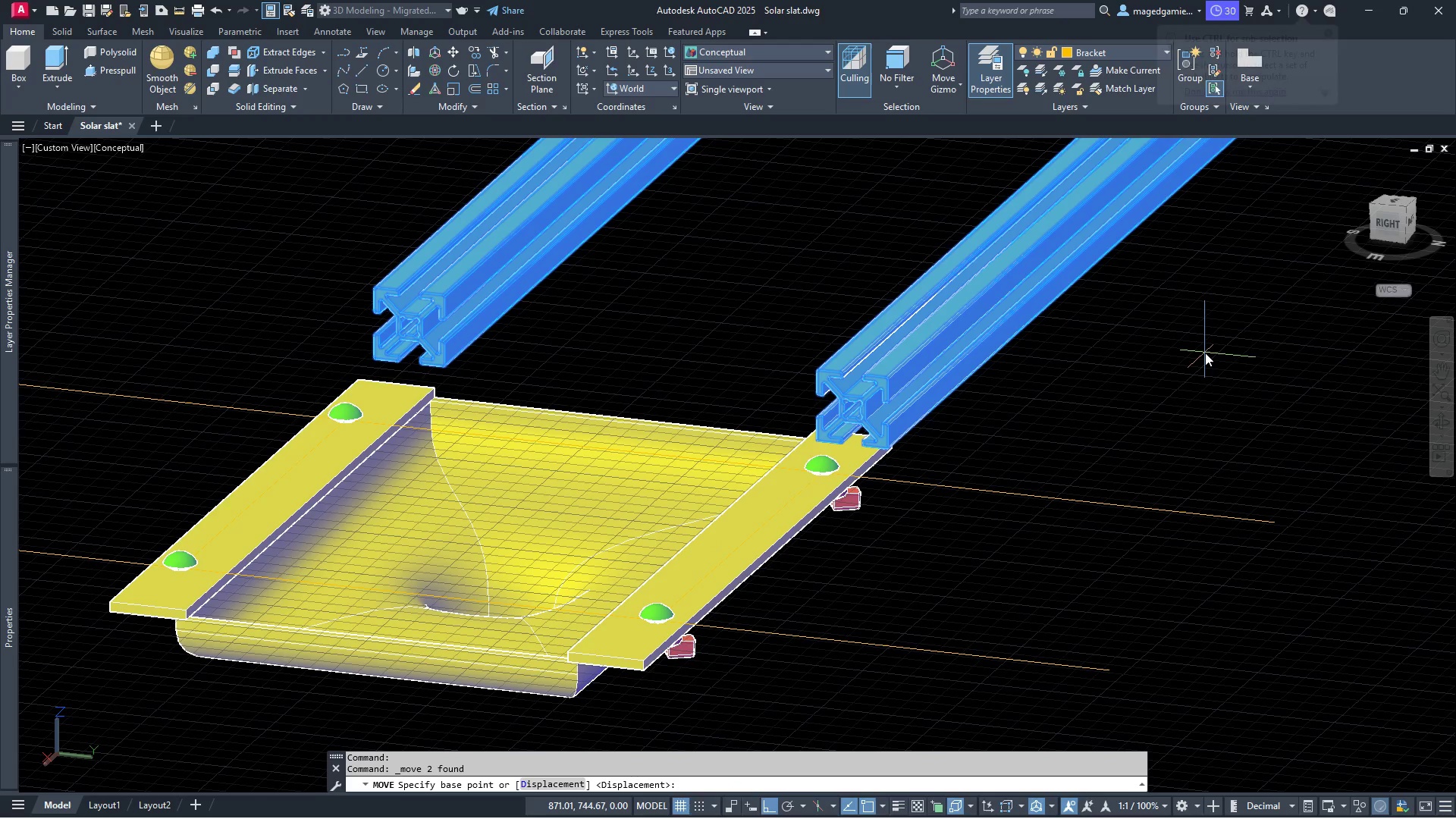 
left_click([1205, 353])
 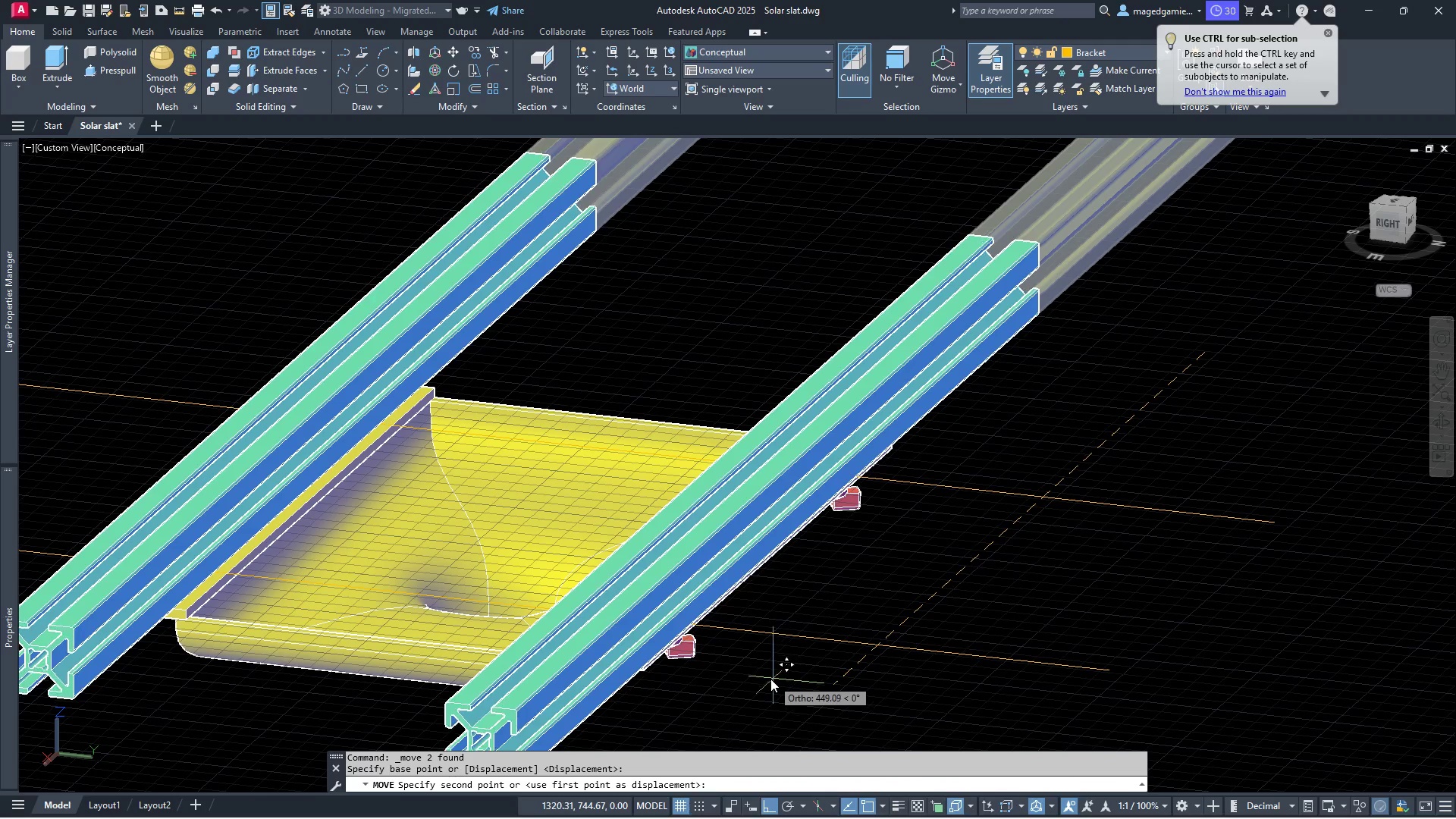 
wait(6.24)
 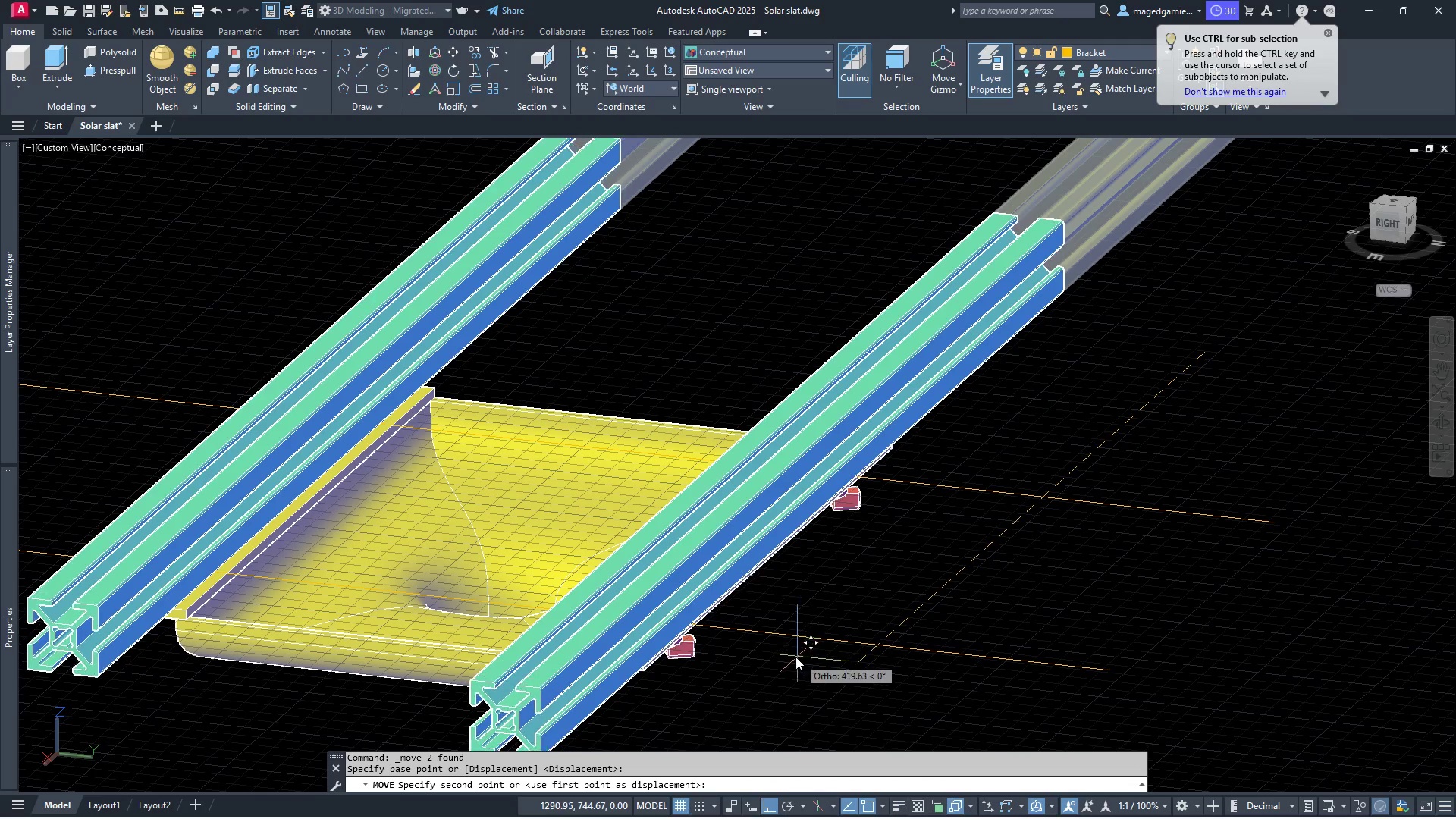 
left_click([739, 687])
 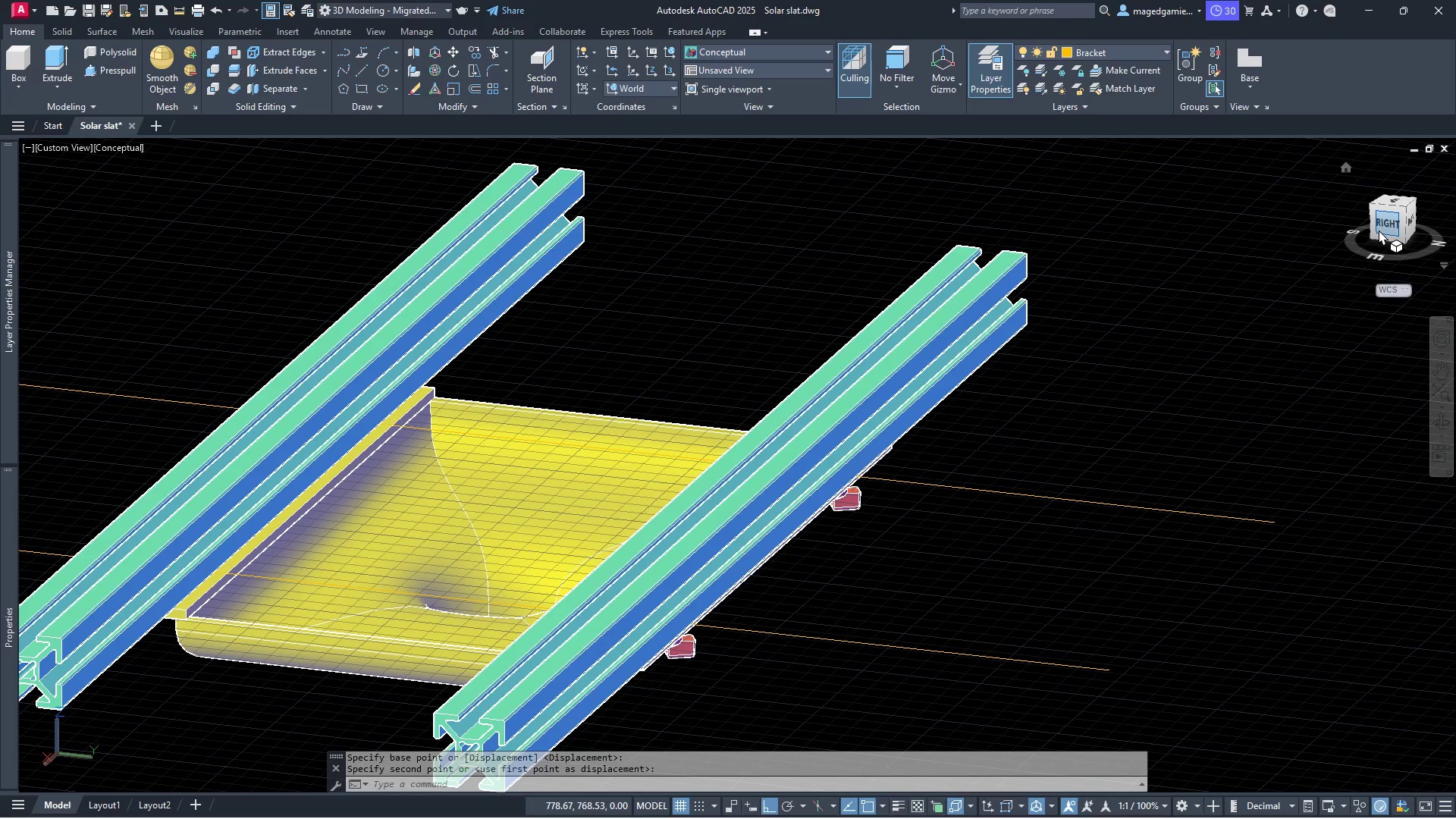 
left_click([1385, 224])
 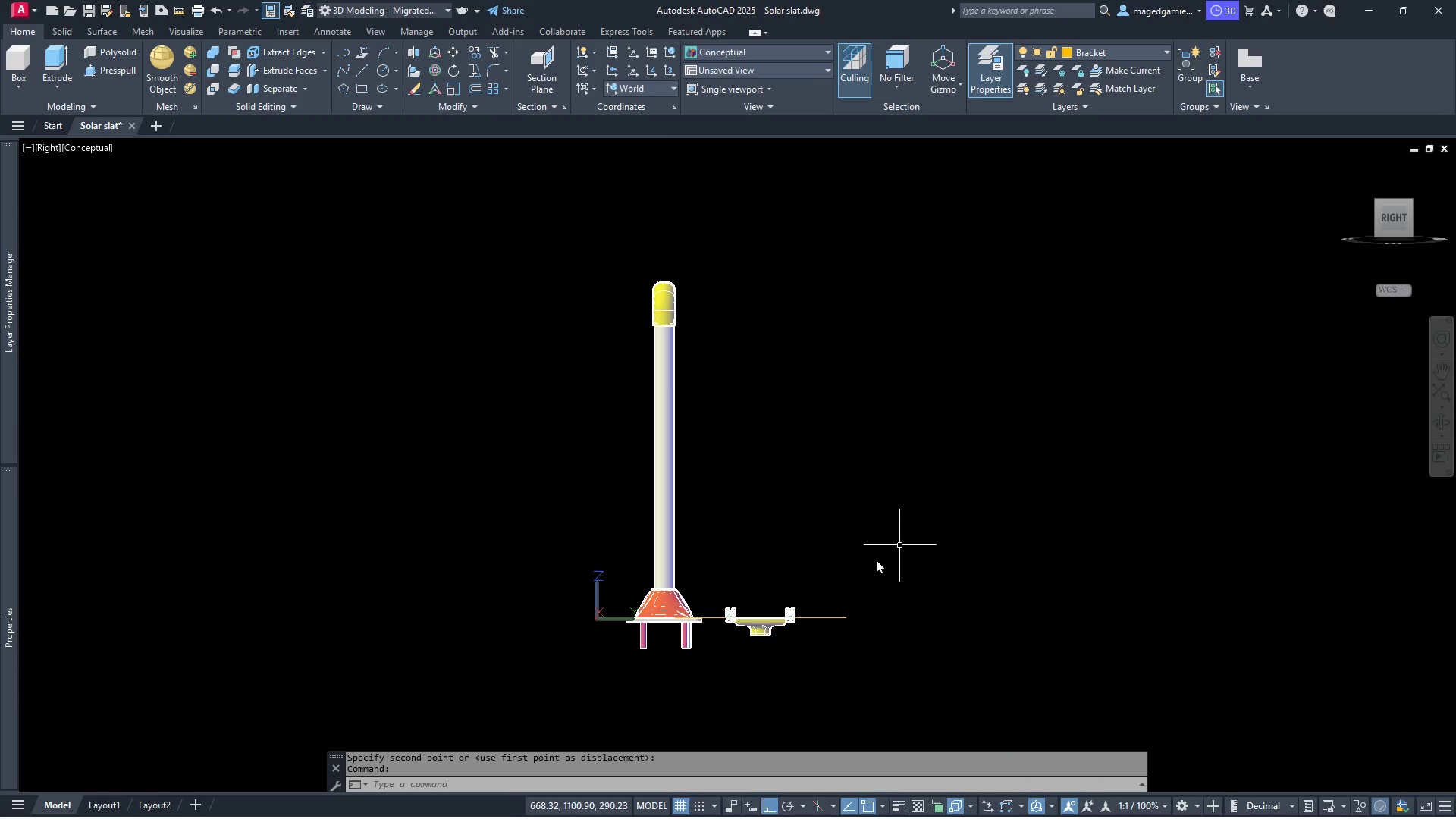 
scroll: coordinate [383, 563], scroll_direction: up, amount: 11.0
 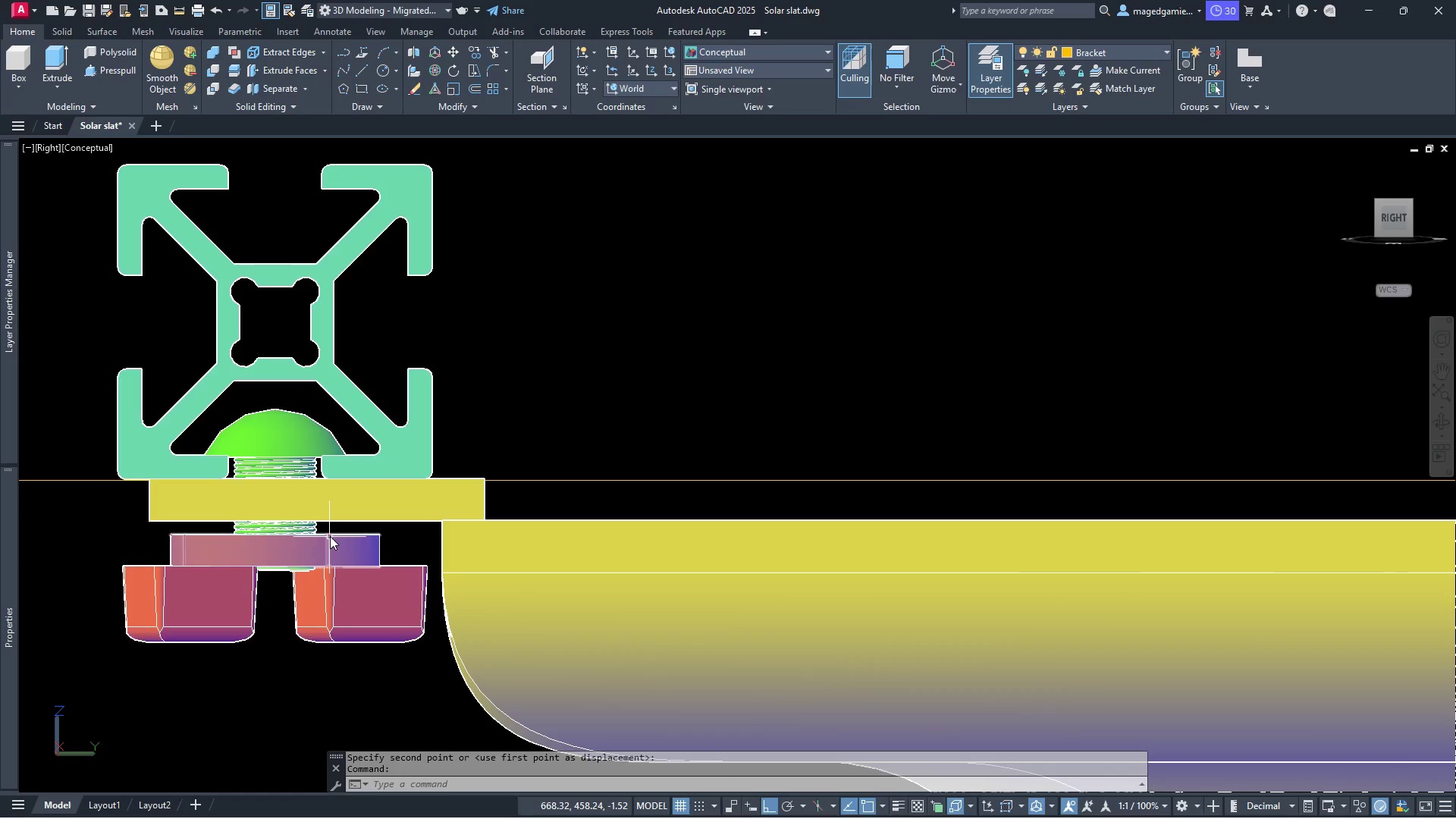 
scroll: coordinate [233, 500], scroll_direction: down, amount: 2.0
 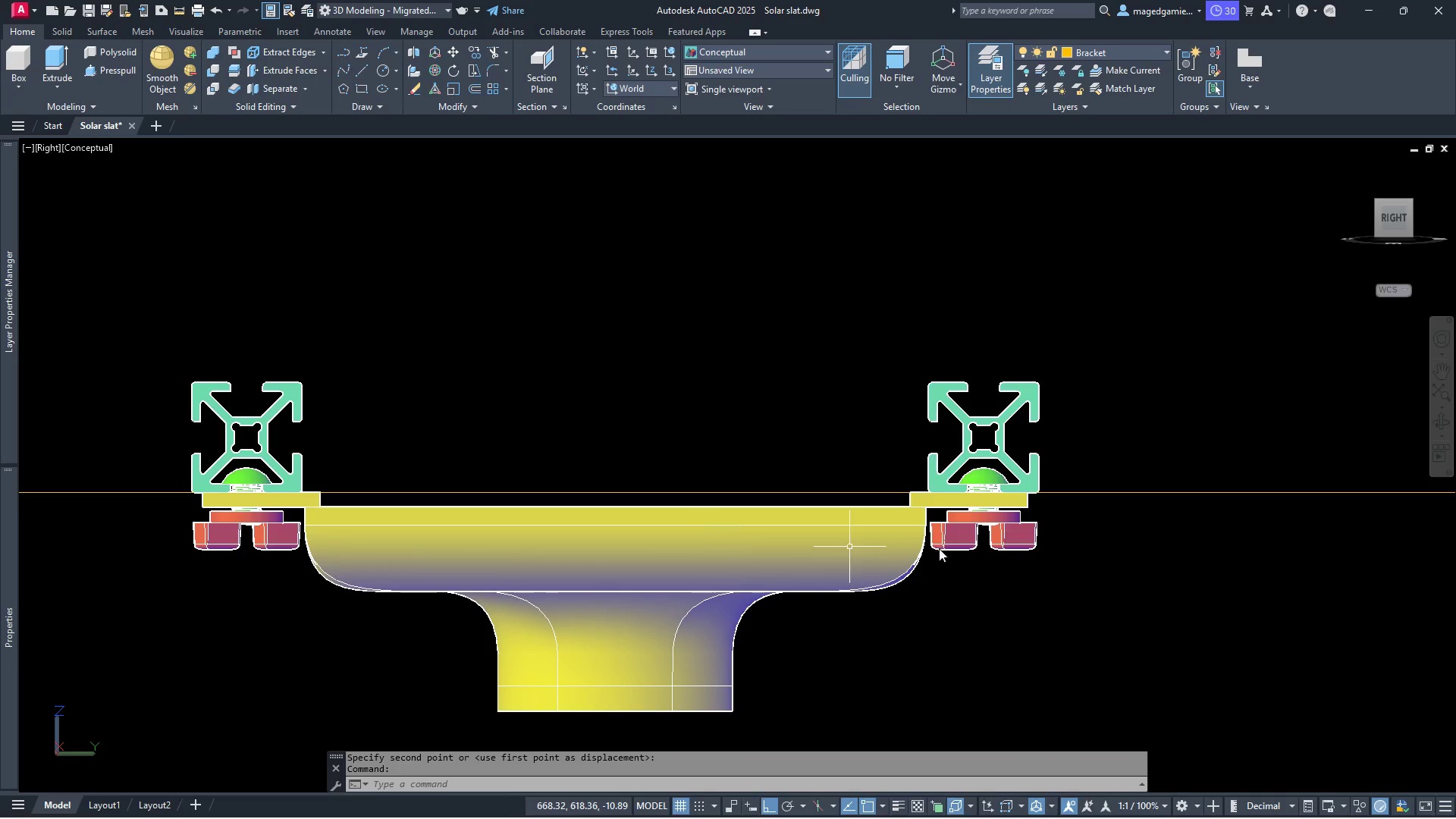 
scroll: coordinate [1044, 504], scroll_direction: up, amount: 4.0
 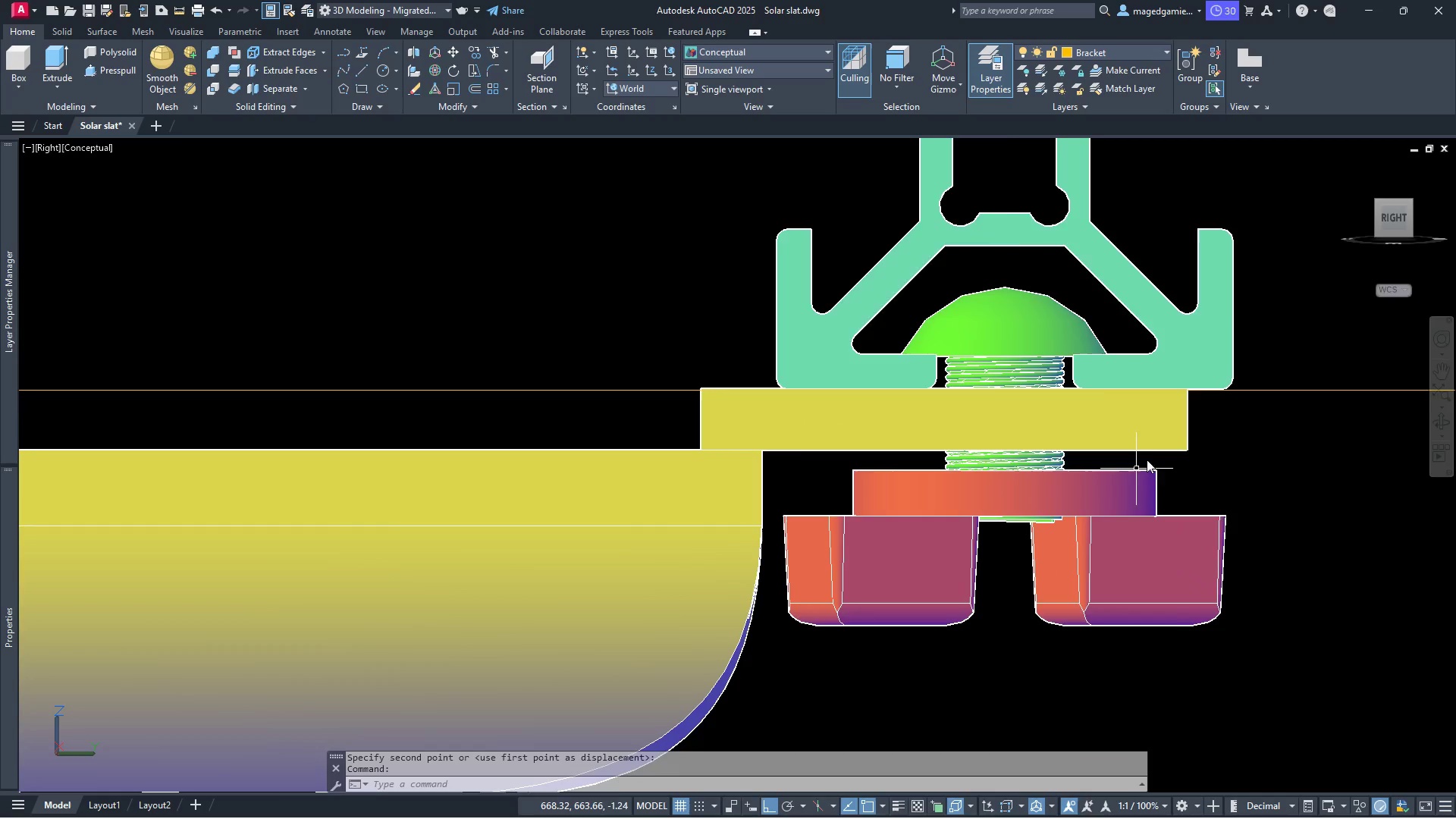 
scroll: coordinate [1153, 447], scroll_direction: down, amount: 3.0
 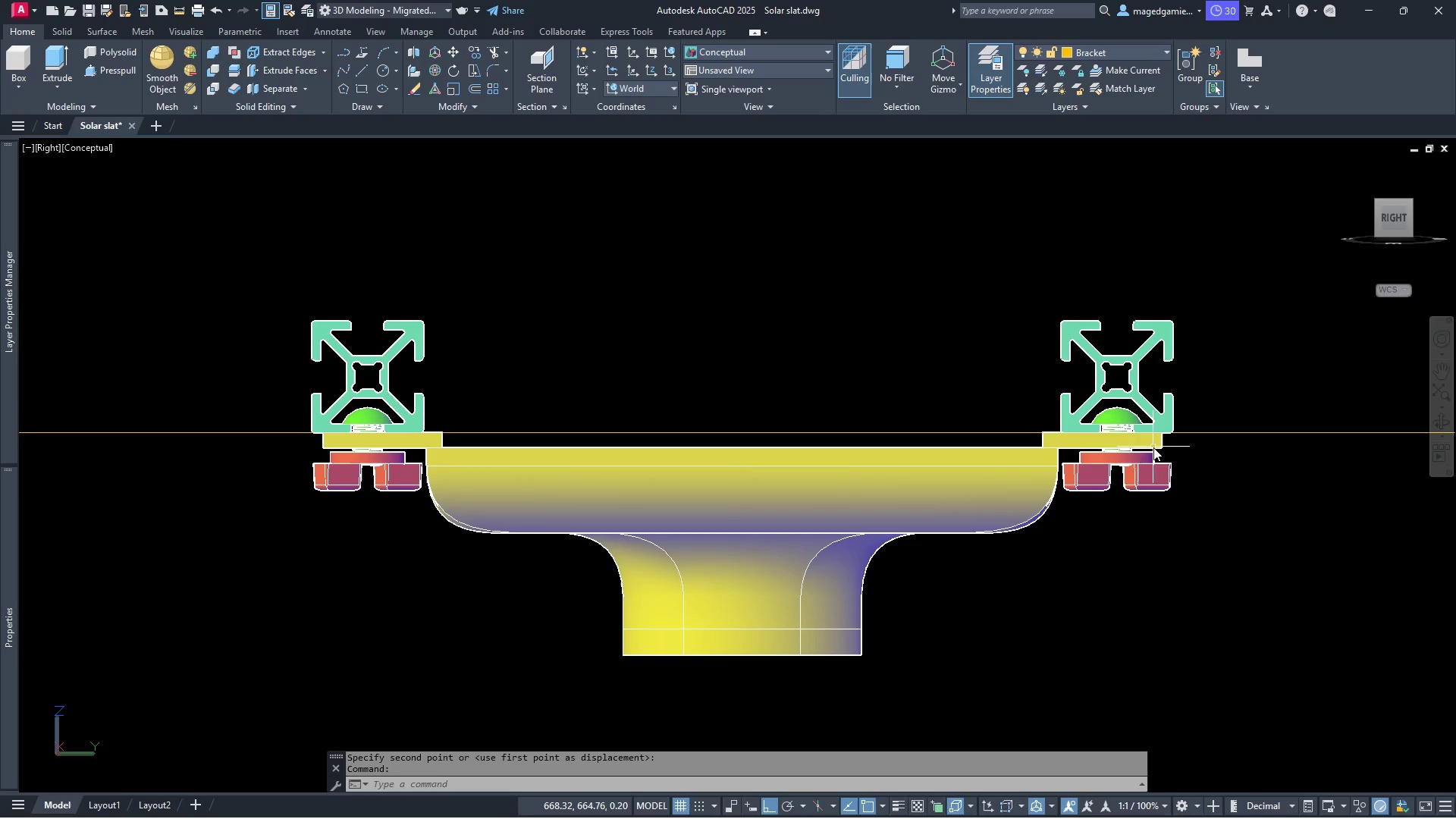 
key(Escape)
 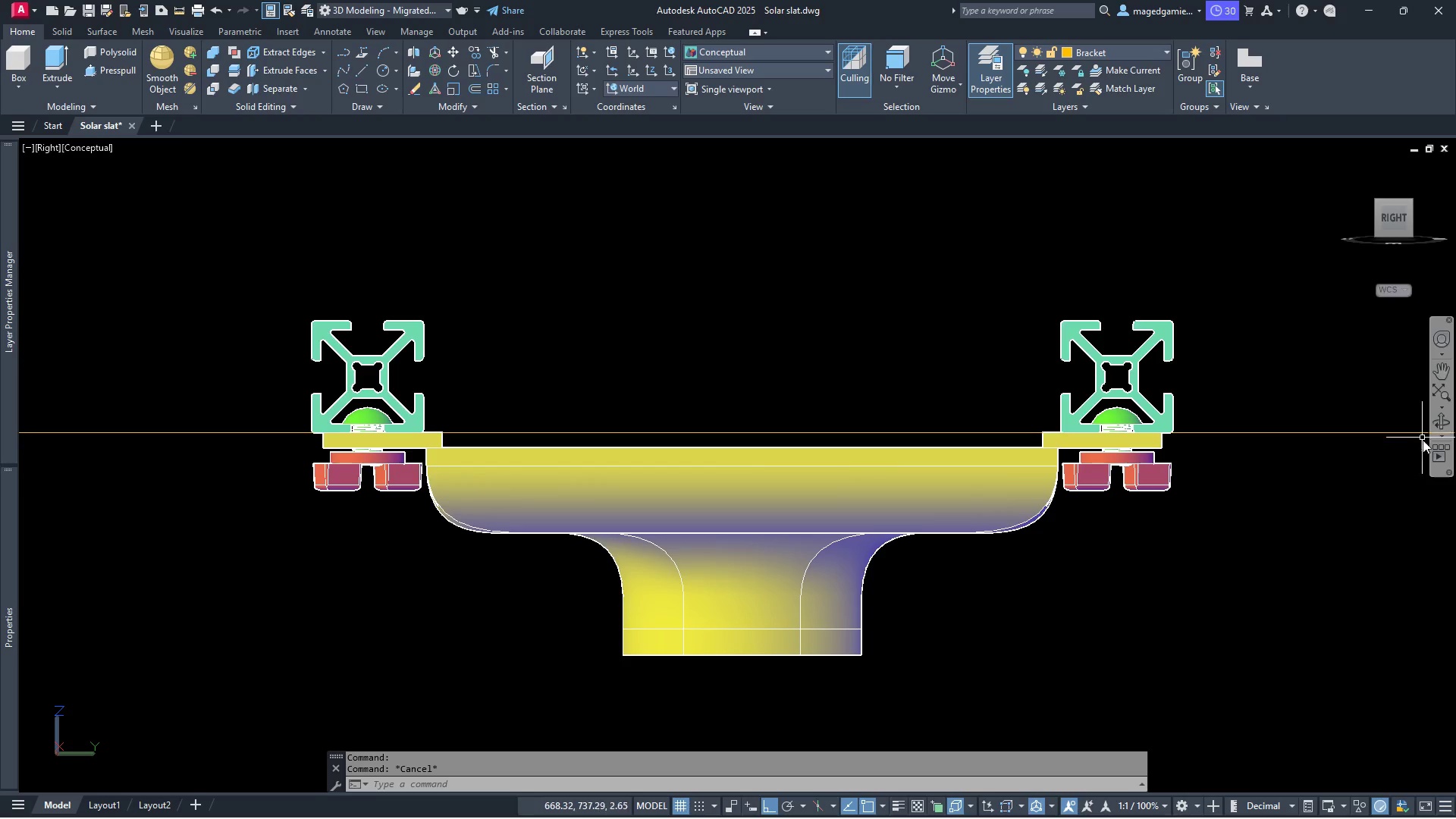 
scroll: coordinate [830, 664], scroll_direction: up, amount: 3.0
 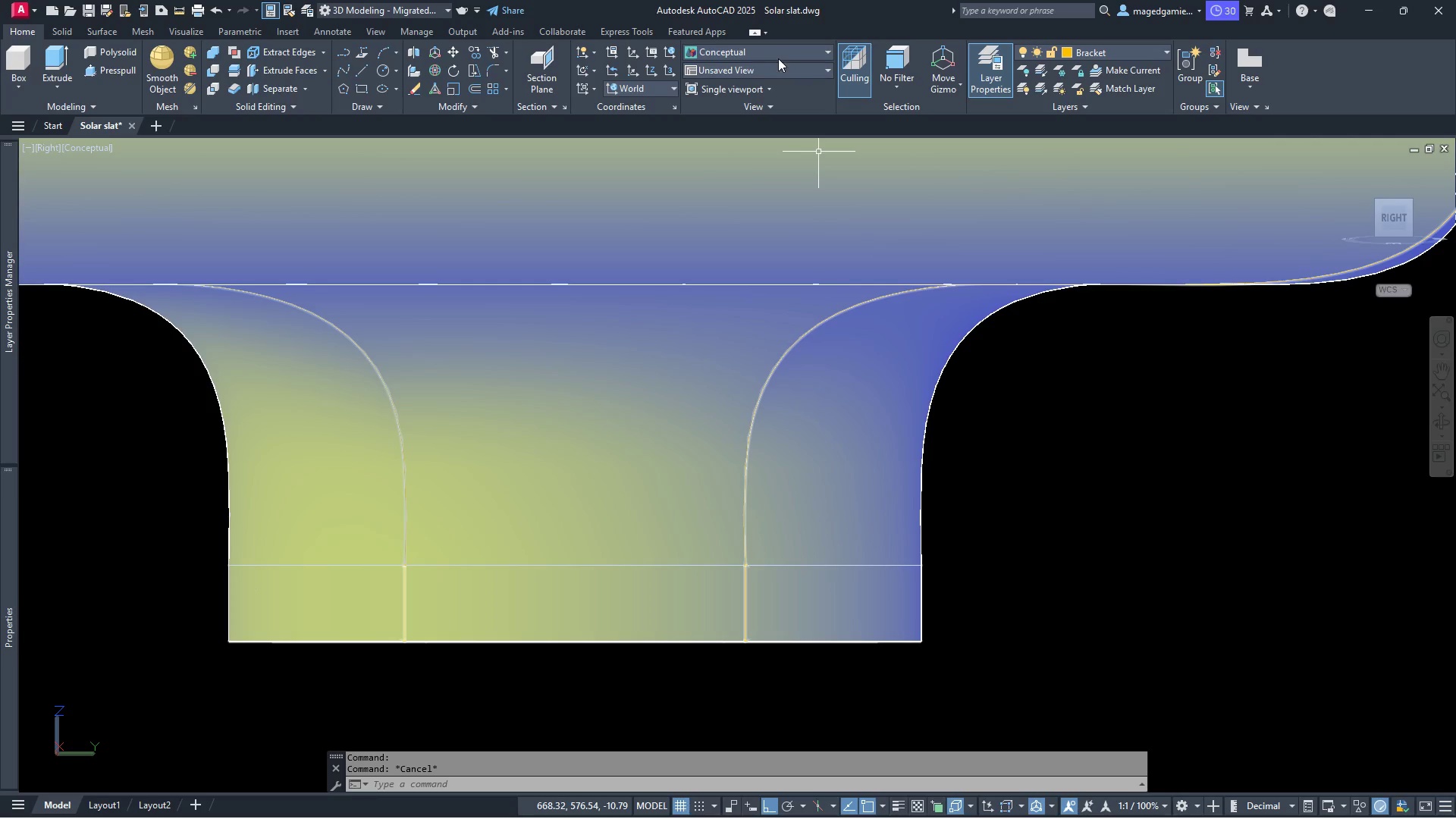 
left_click([789, 53])
 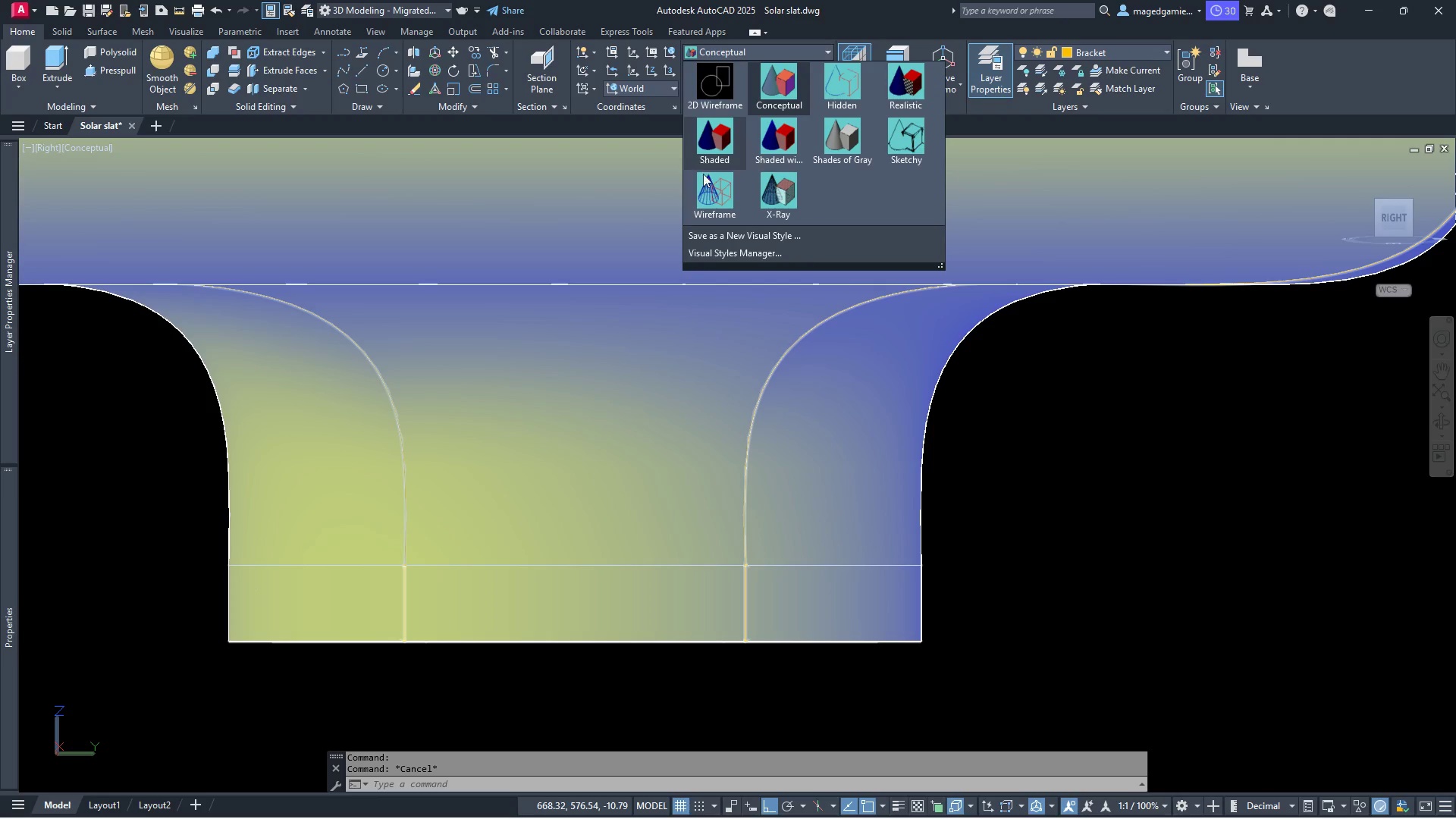 
left_click([708, 191])
 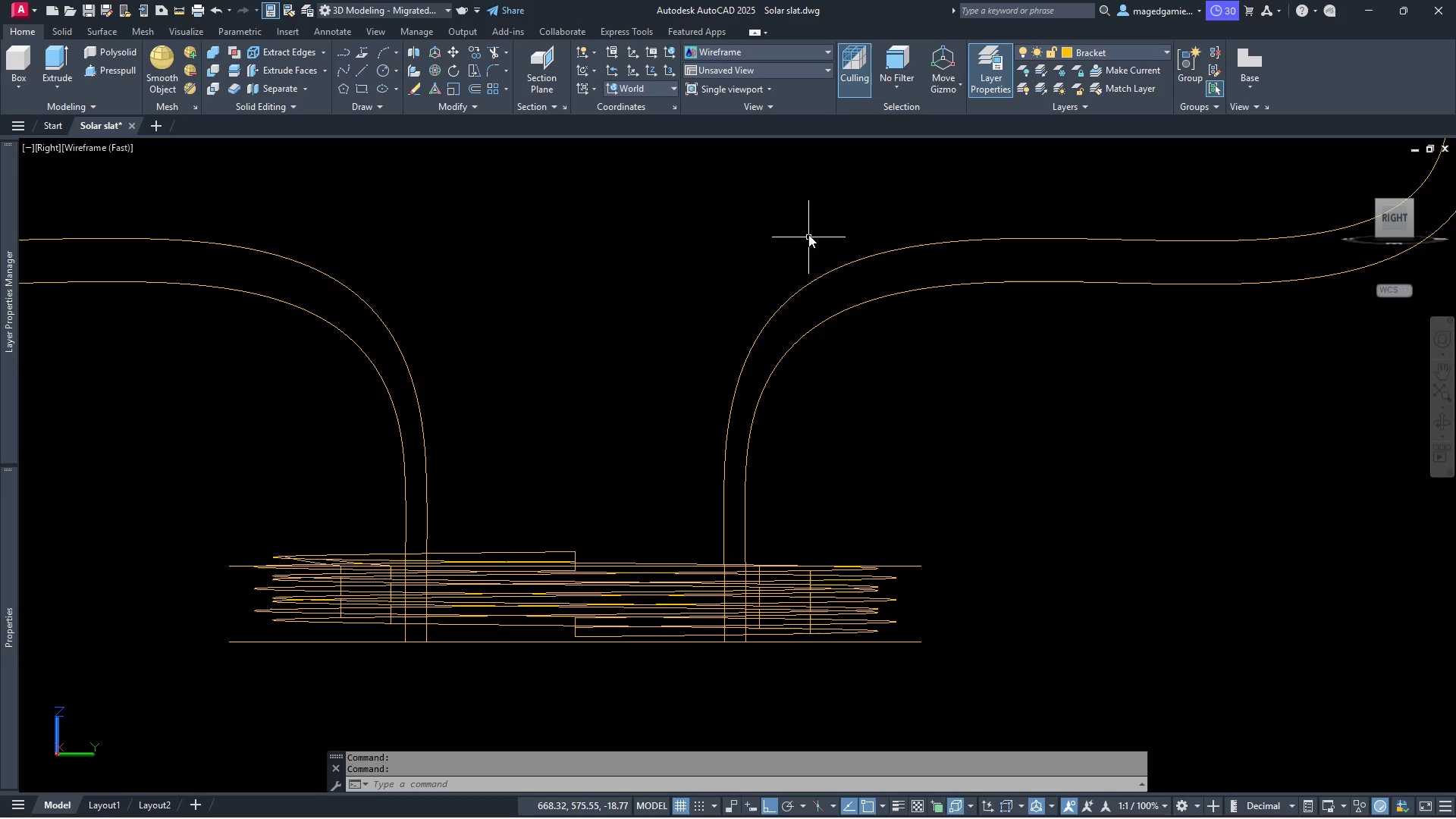 
key(Escape)
 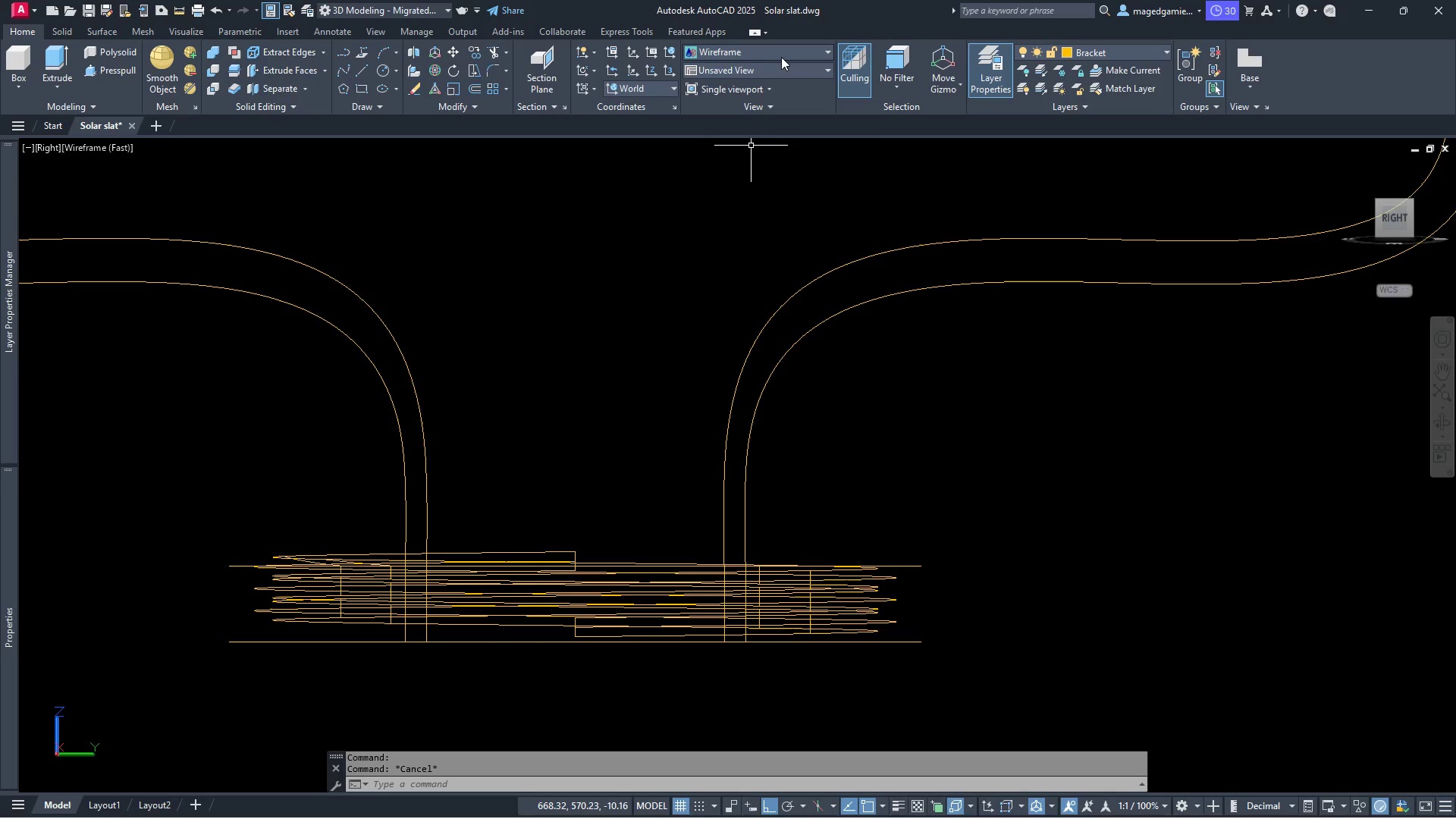 
left_click([785, 55])
 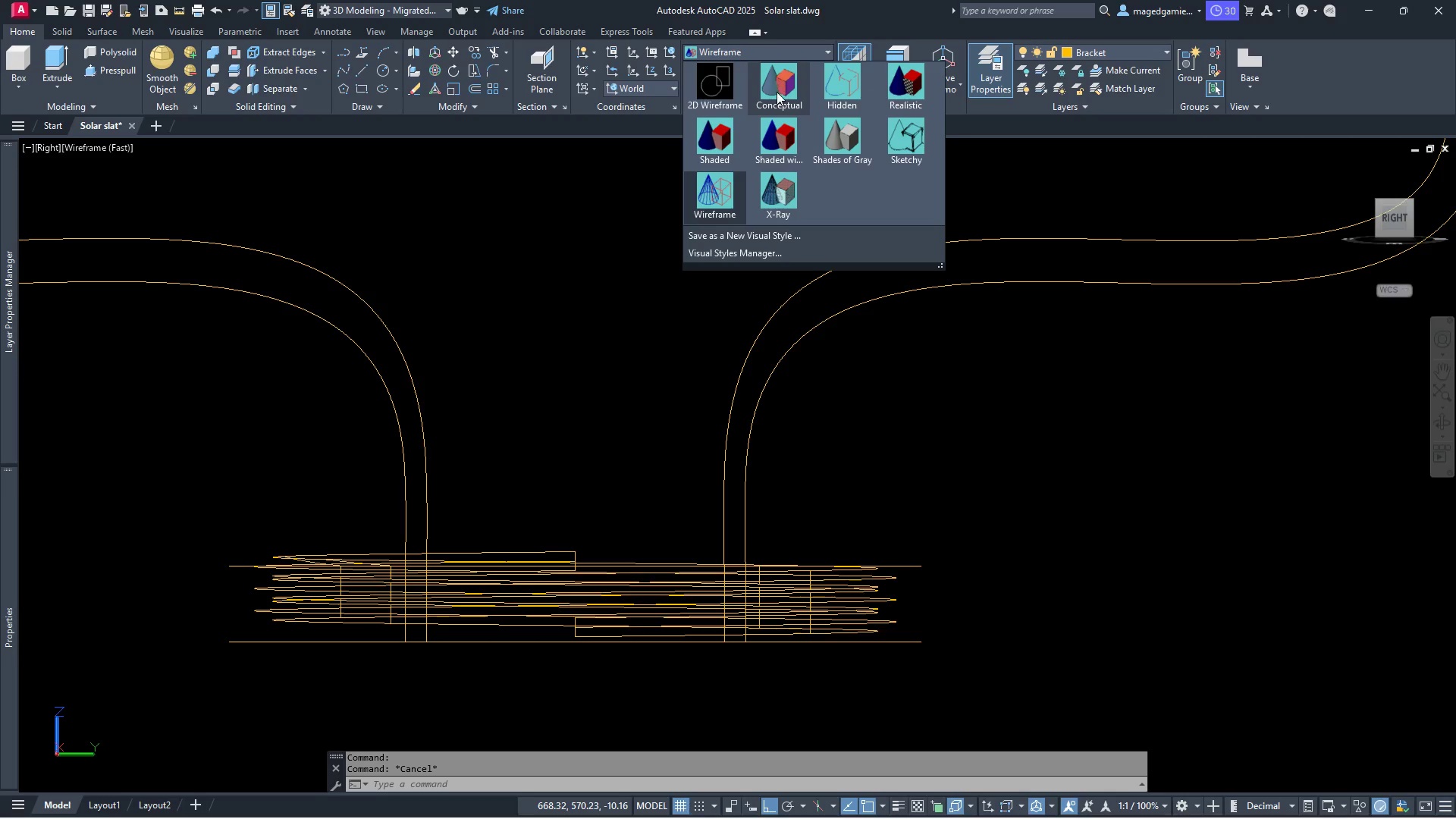 
left_click([777, 92])
 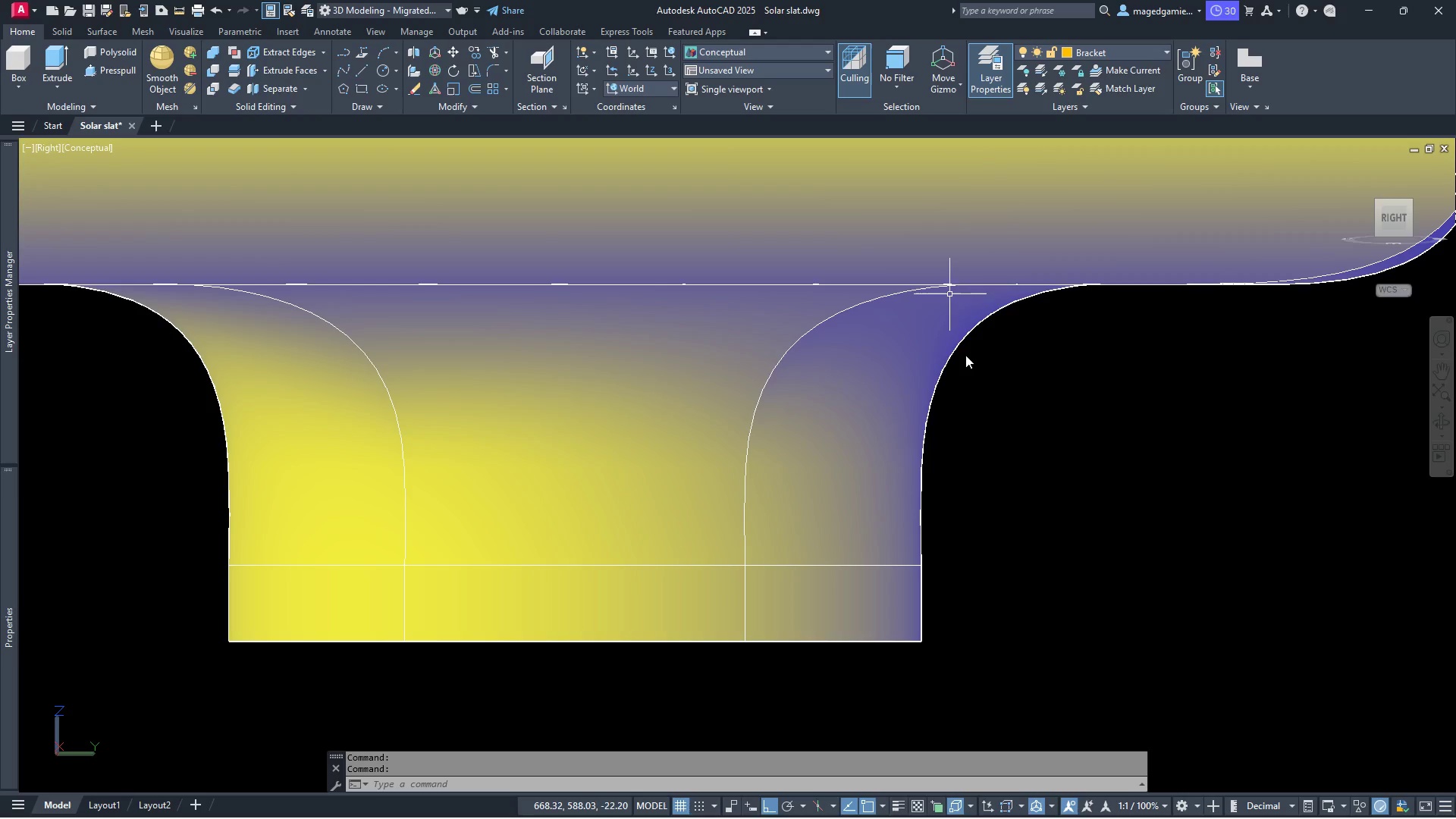 
scroll: coordinate [918, 462], scroll_direction: down, amount: 3.0
 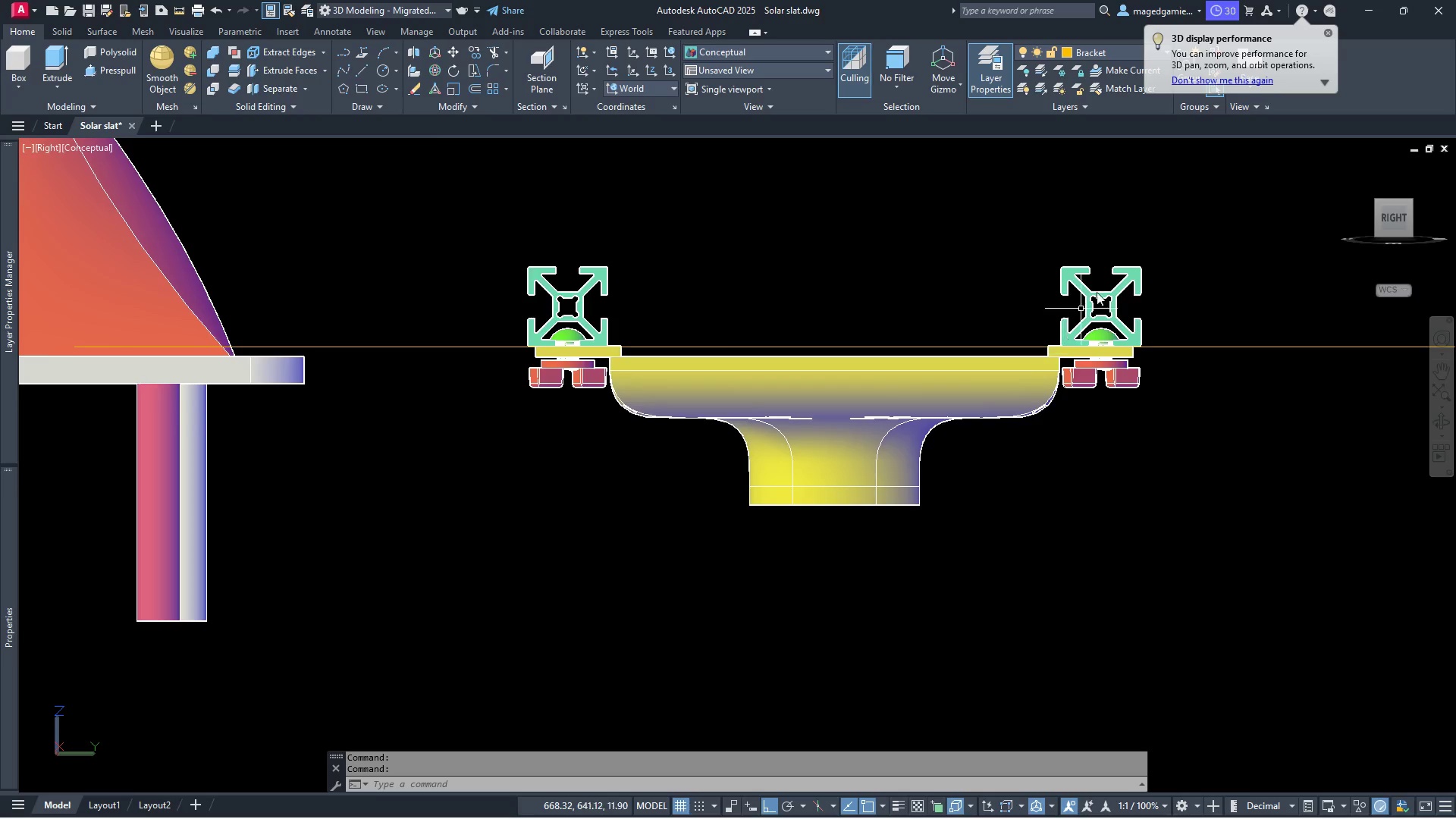 
scroll: coordinate [1134, 256], scroll_direction: up, amount: 1.0
 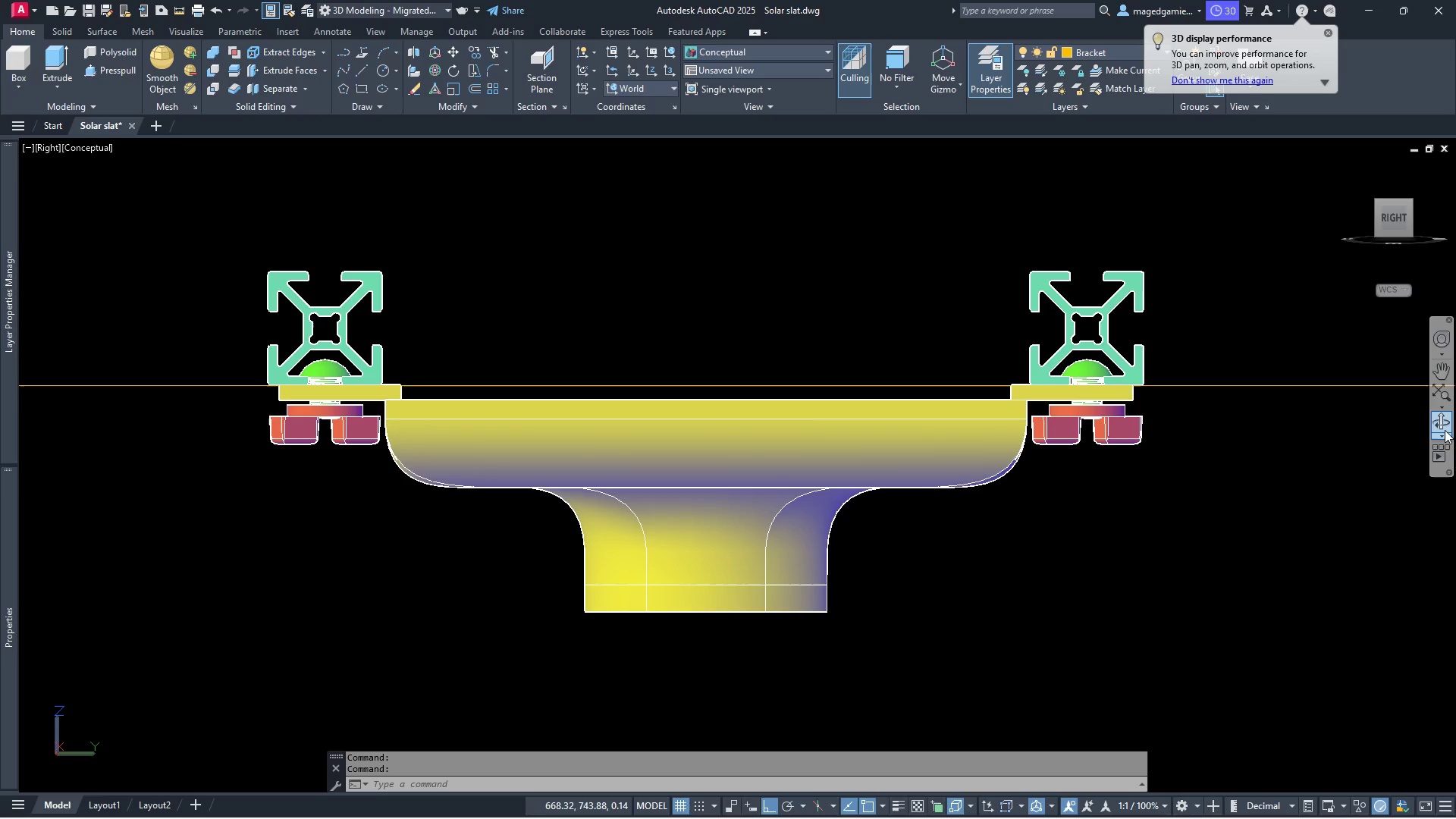 
left_click([1444, 422])
 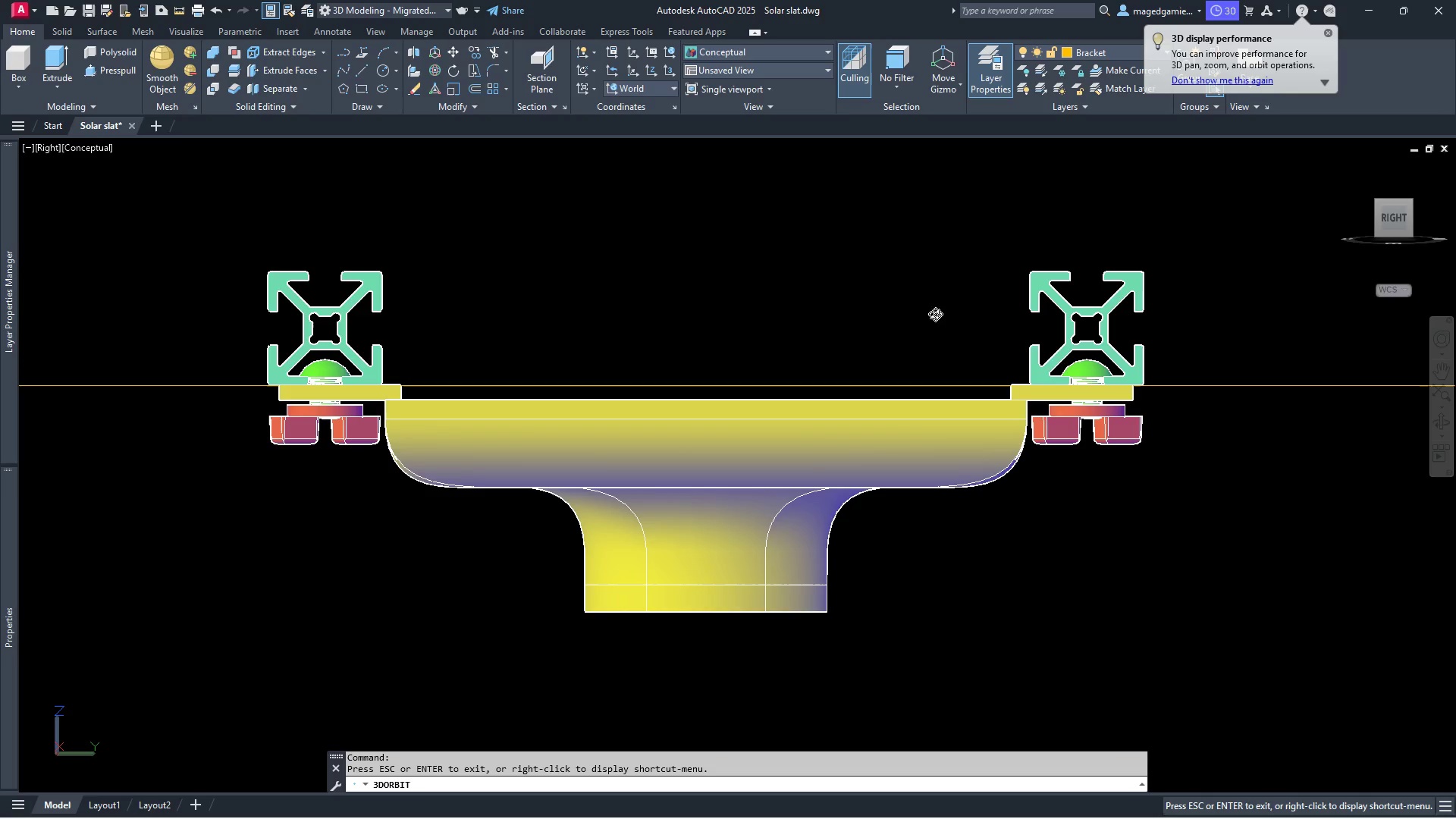 
left_click_drag(start_coordinate=[849, 317], to_coordinate=[817, 385])
 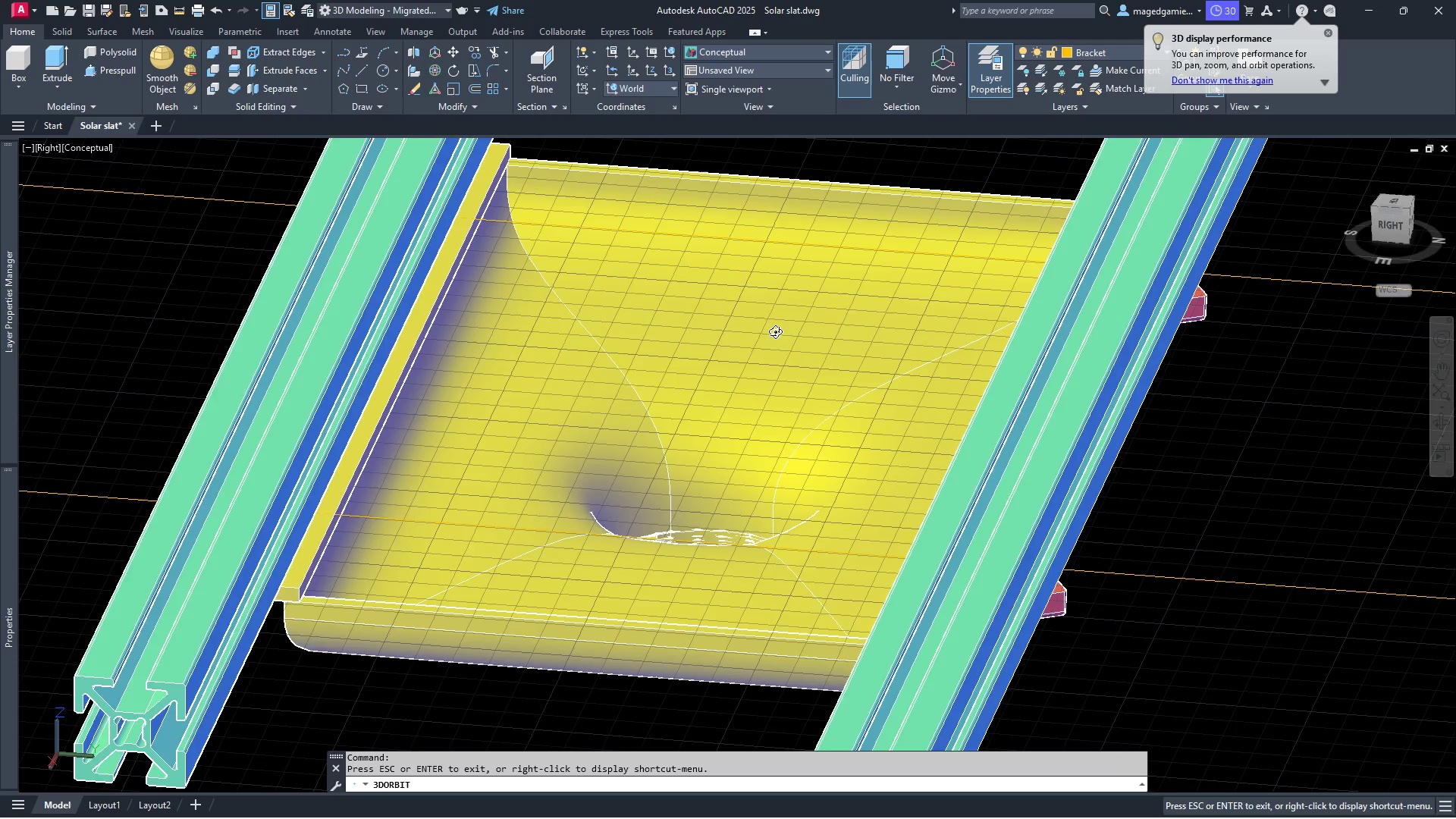 
key(Escape)
 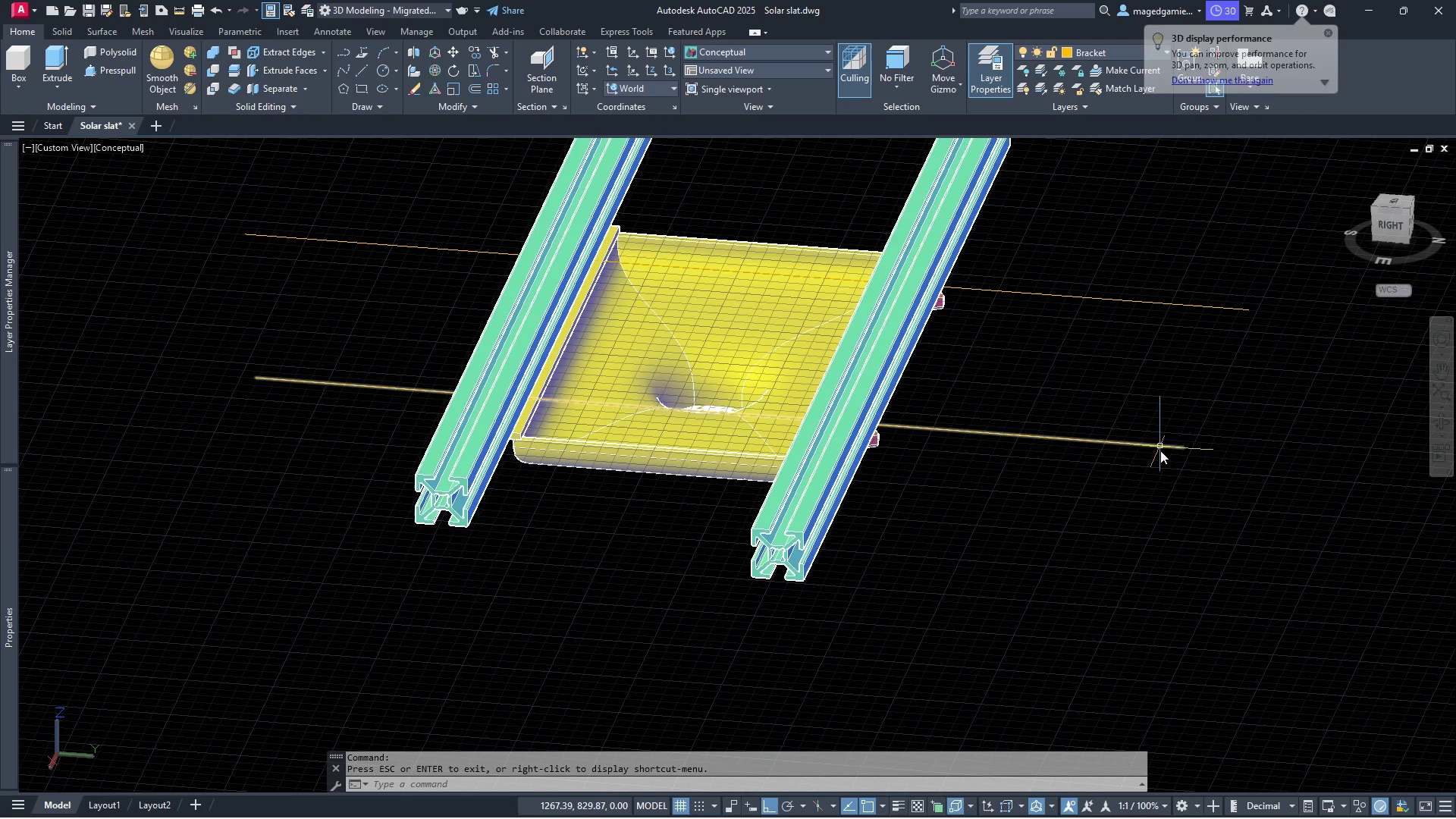 
scroll: coordinate [708, 293], scroll_direction: down, amount: 8.0
 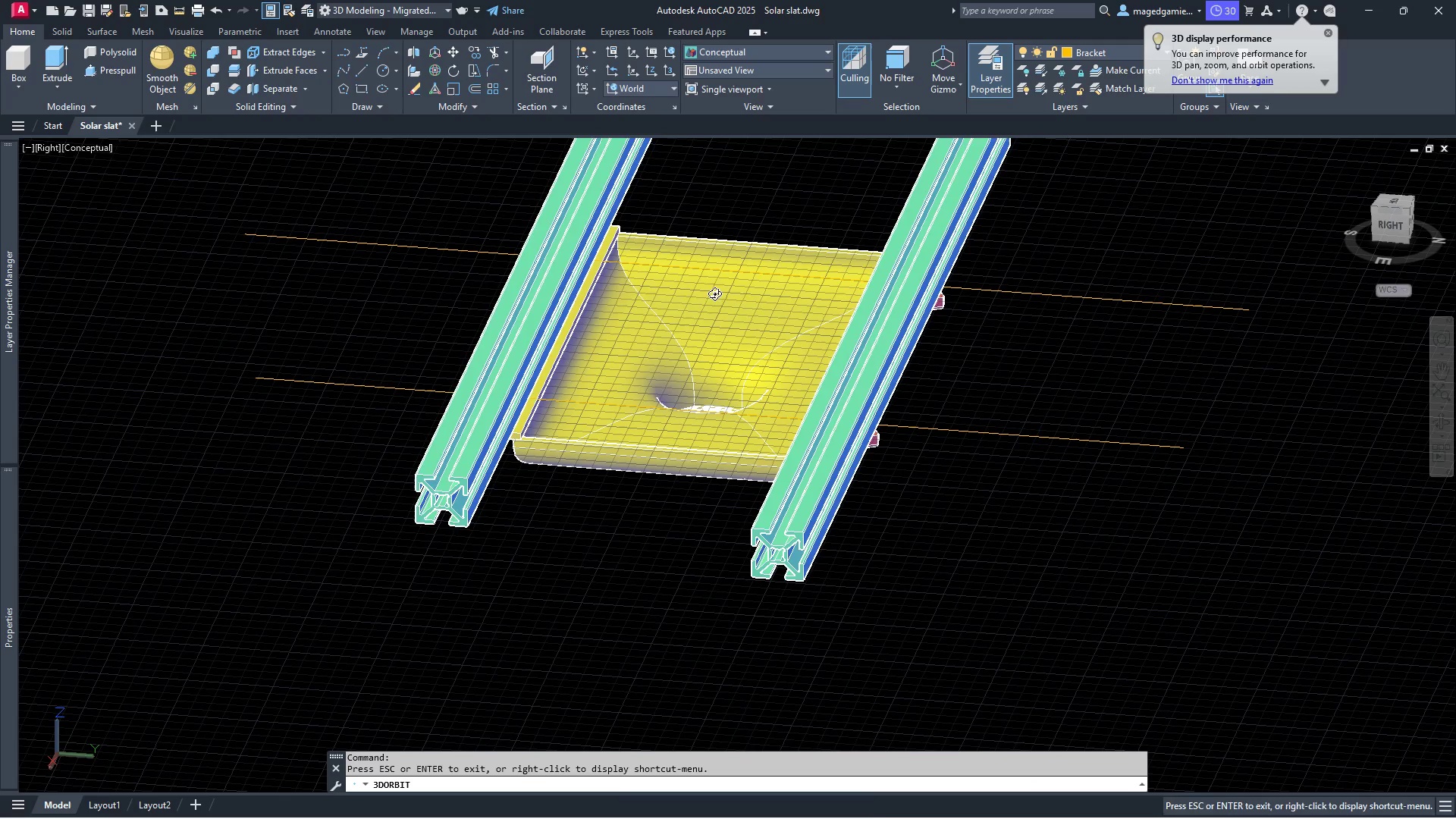 
left_click_drag(start_coordinate=[1170, 475], to_coordinate=[1167, 468])
 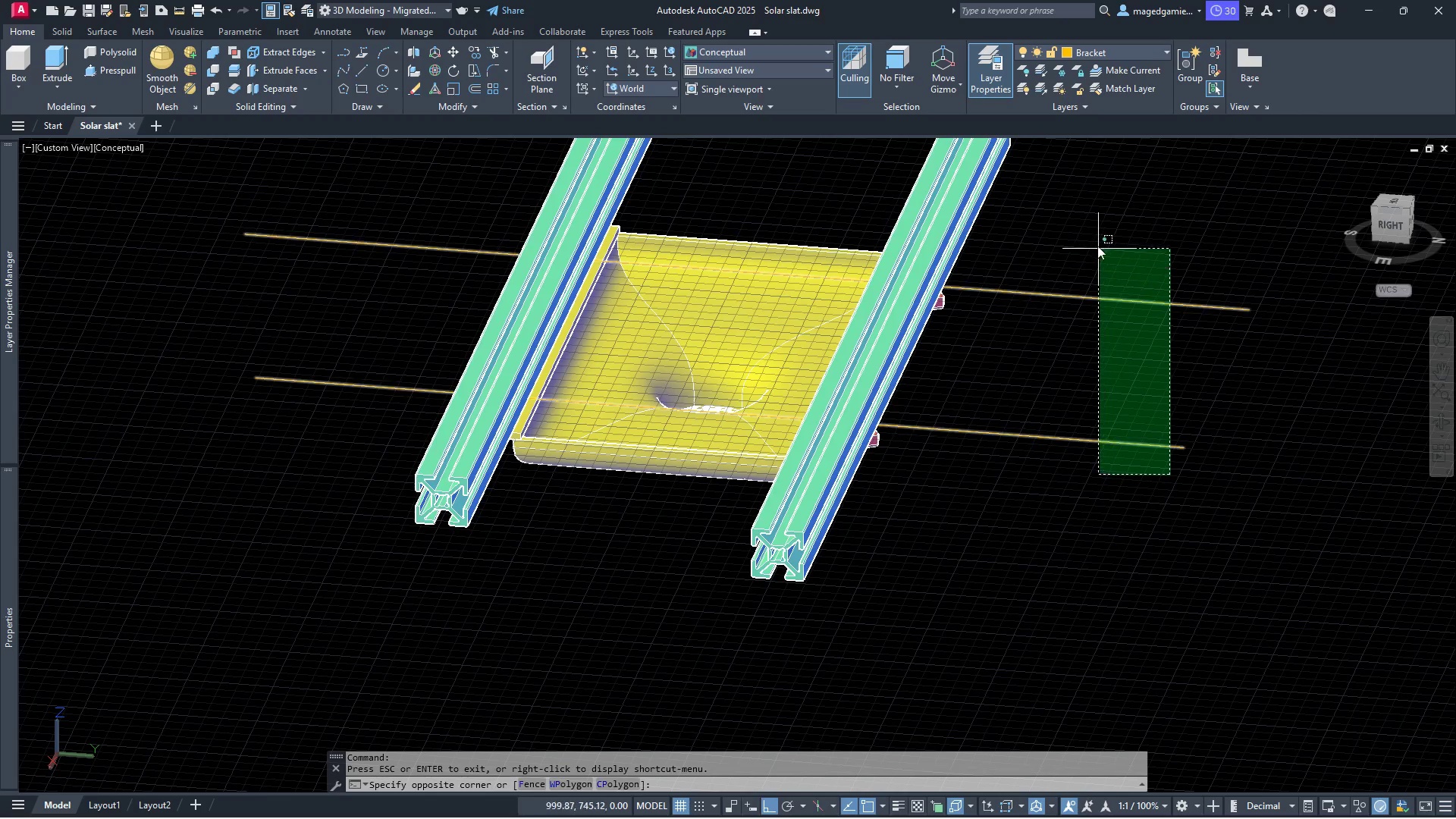 
left_click([1097, 244])
 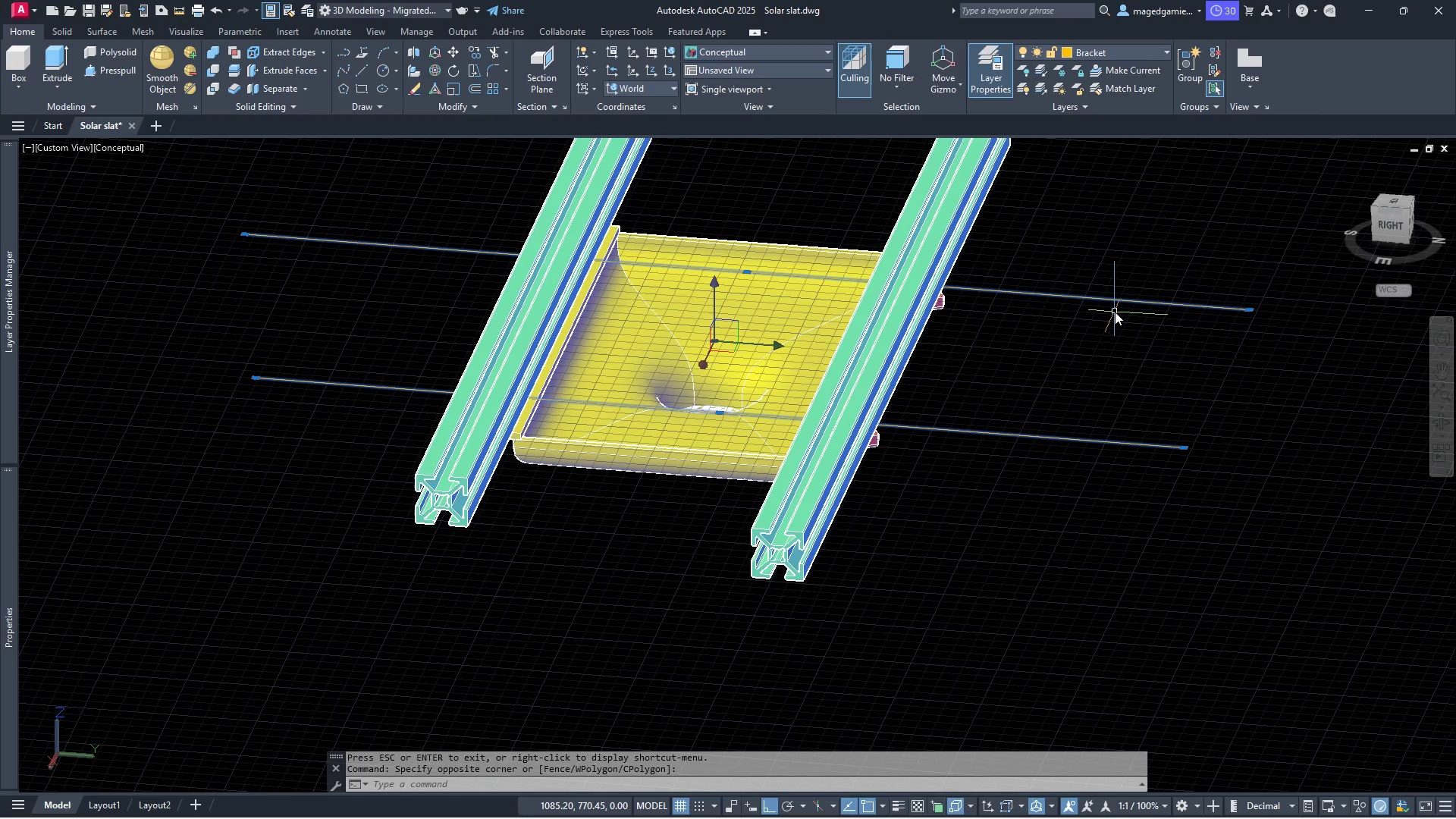 
key(Delete)
 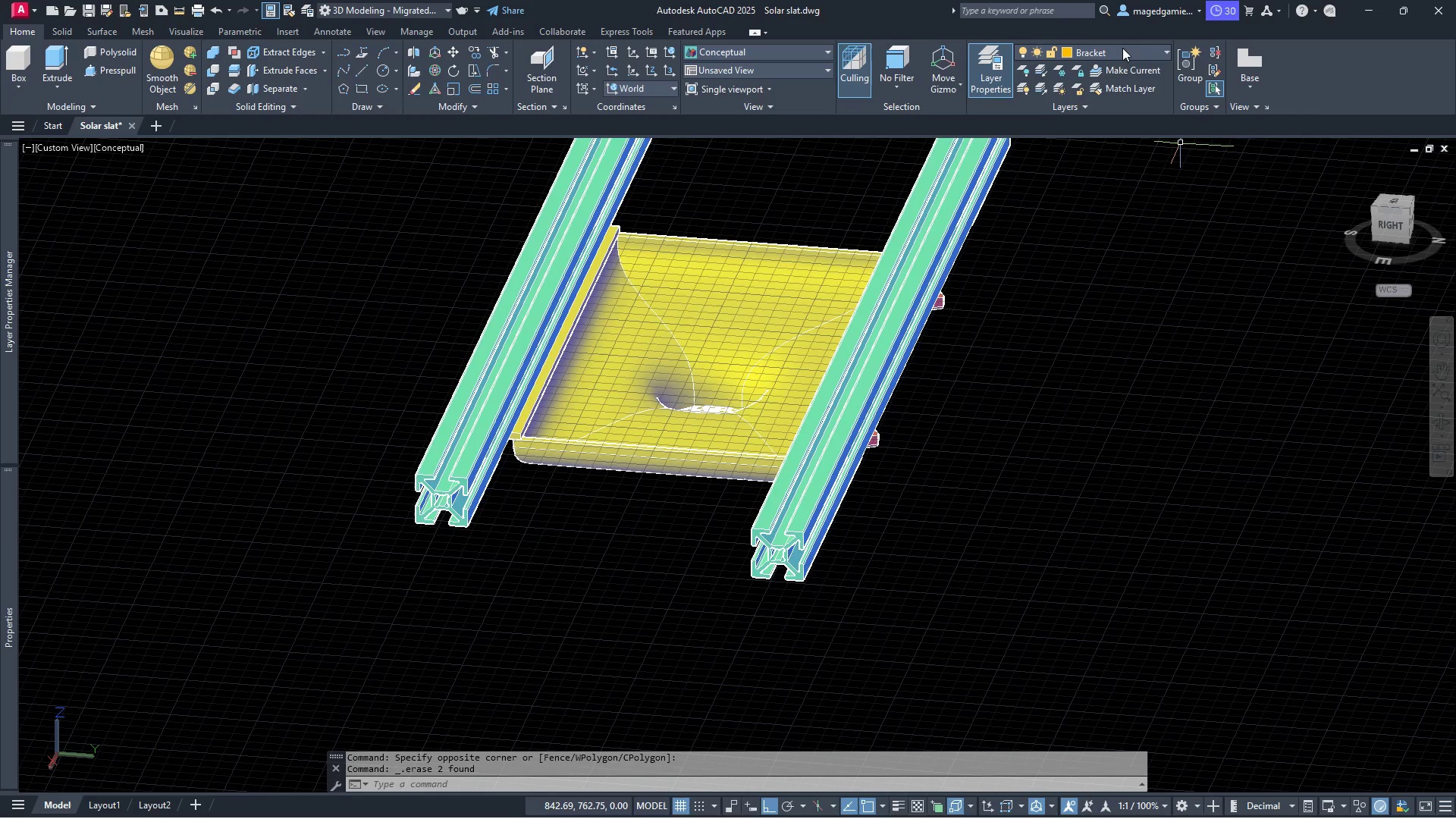 
left_click([1122, 49])
 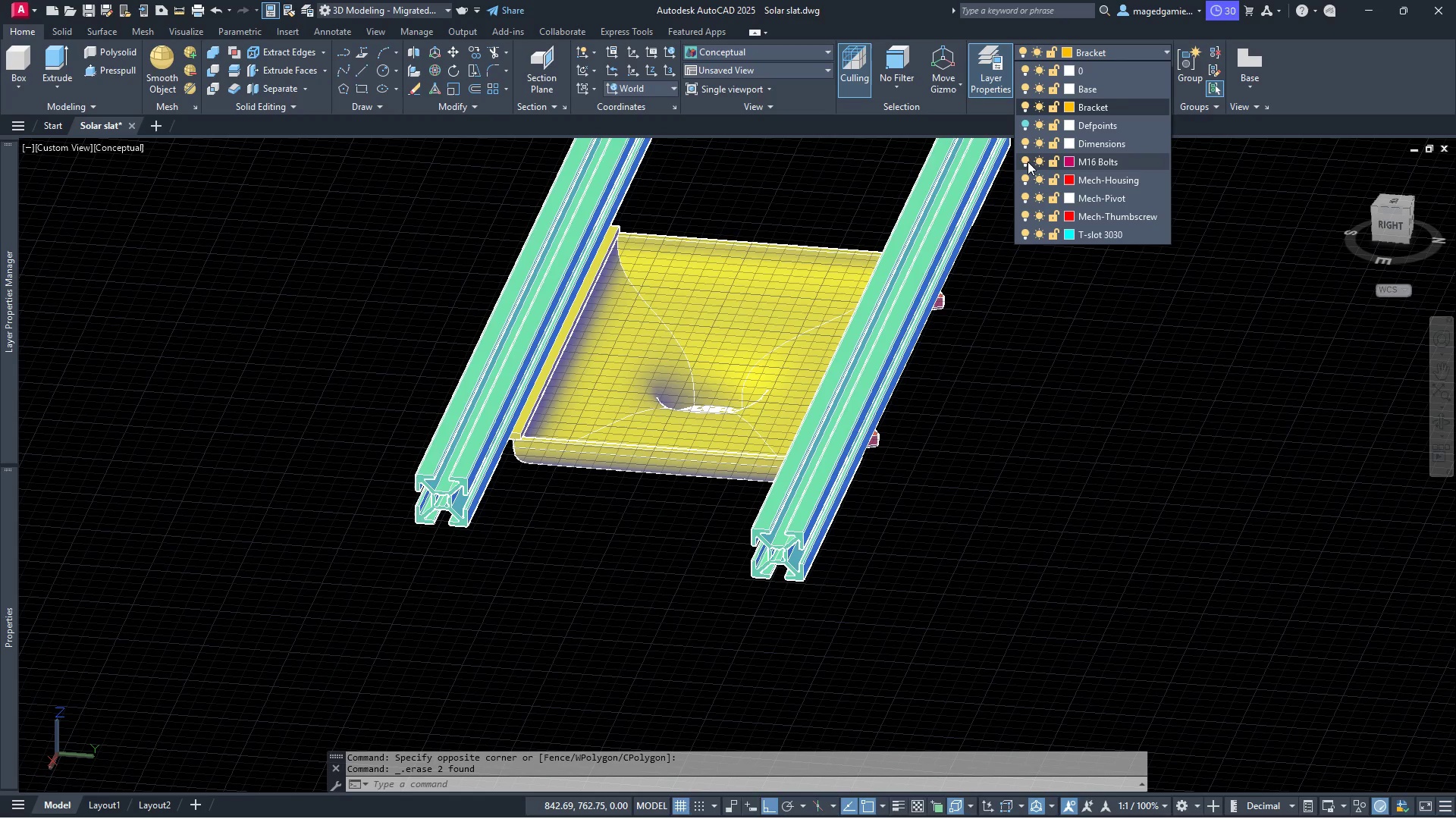 
left_click([1026, 162])
 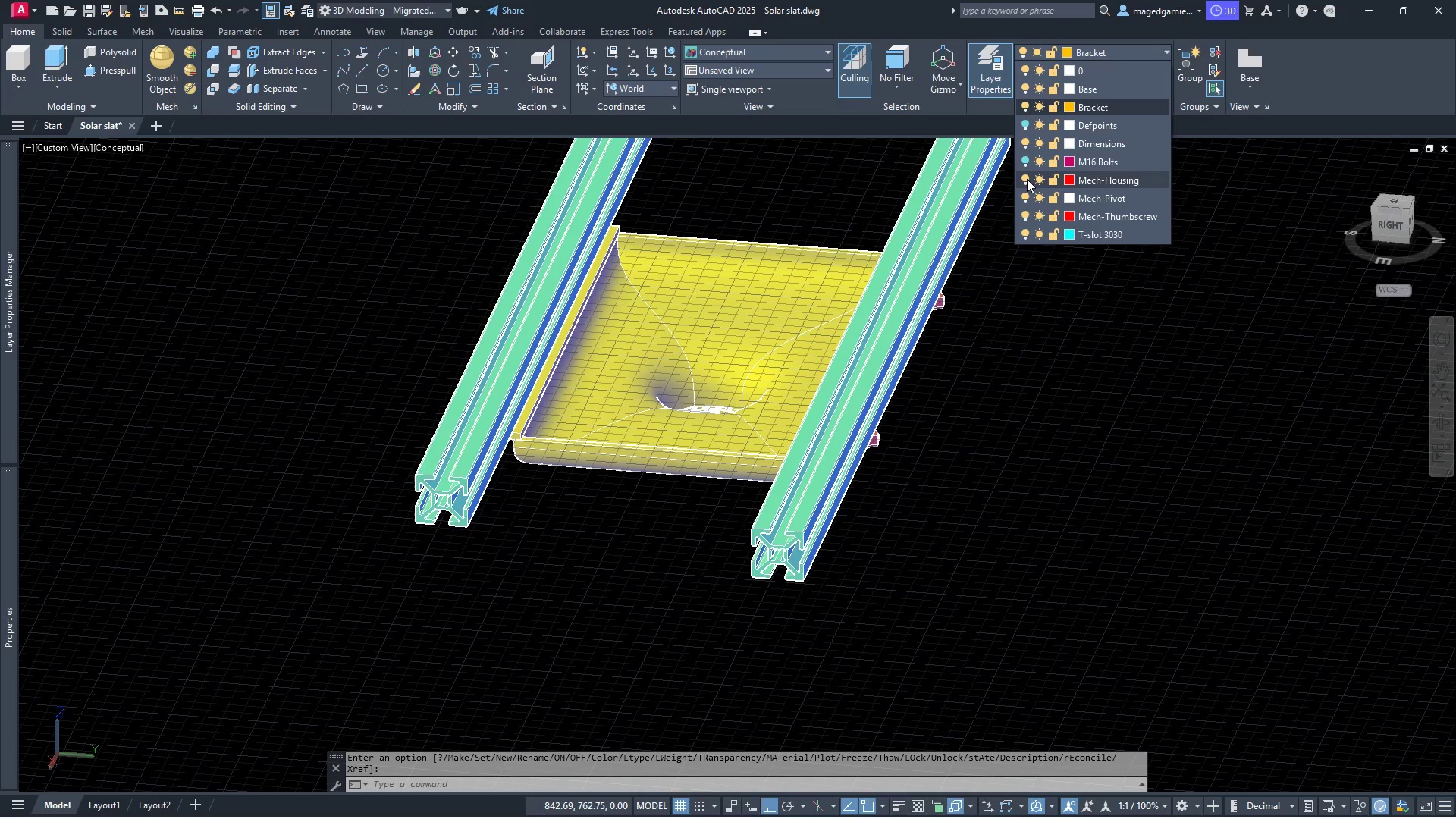 
left_click([1027, 179])
 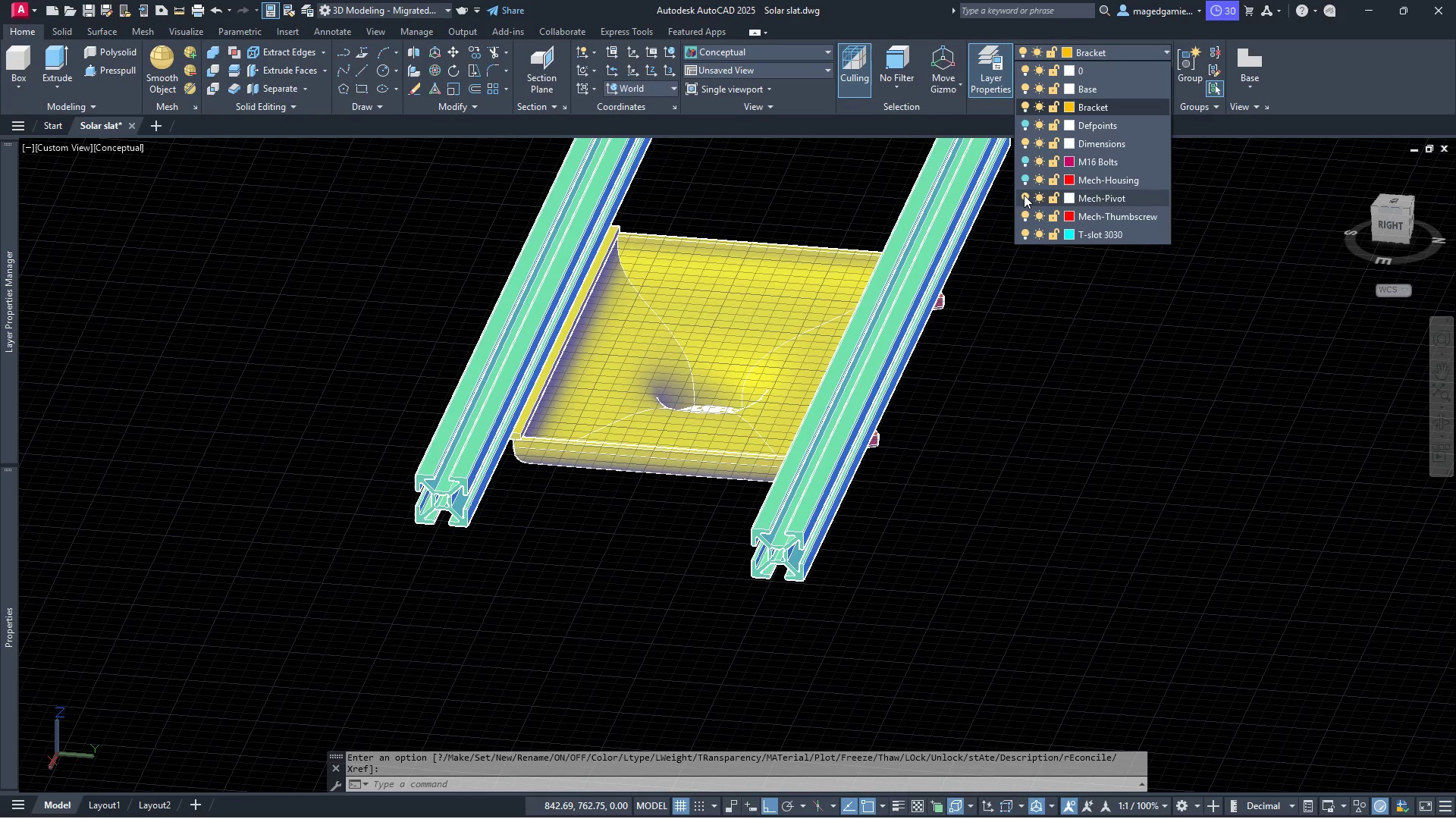 
left_click([1024, 195])
 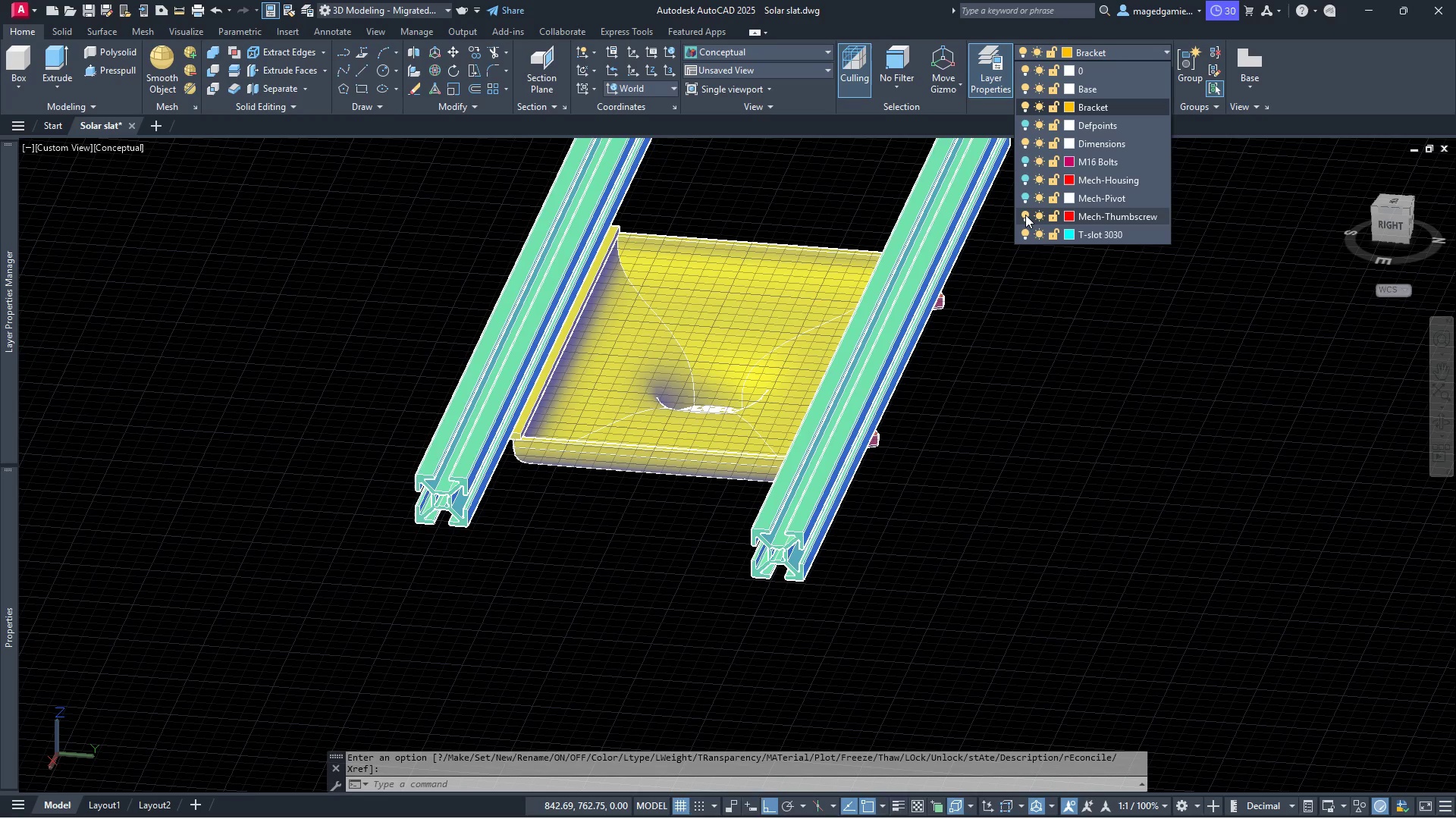 
left_click([1025, 215])
 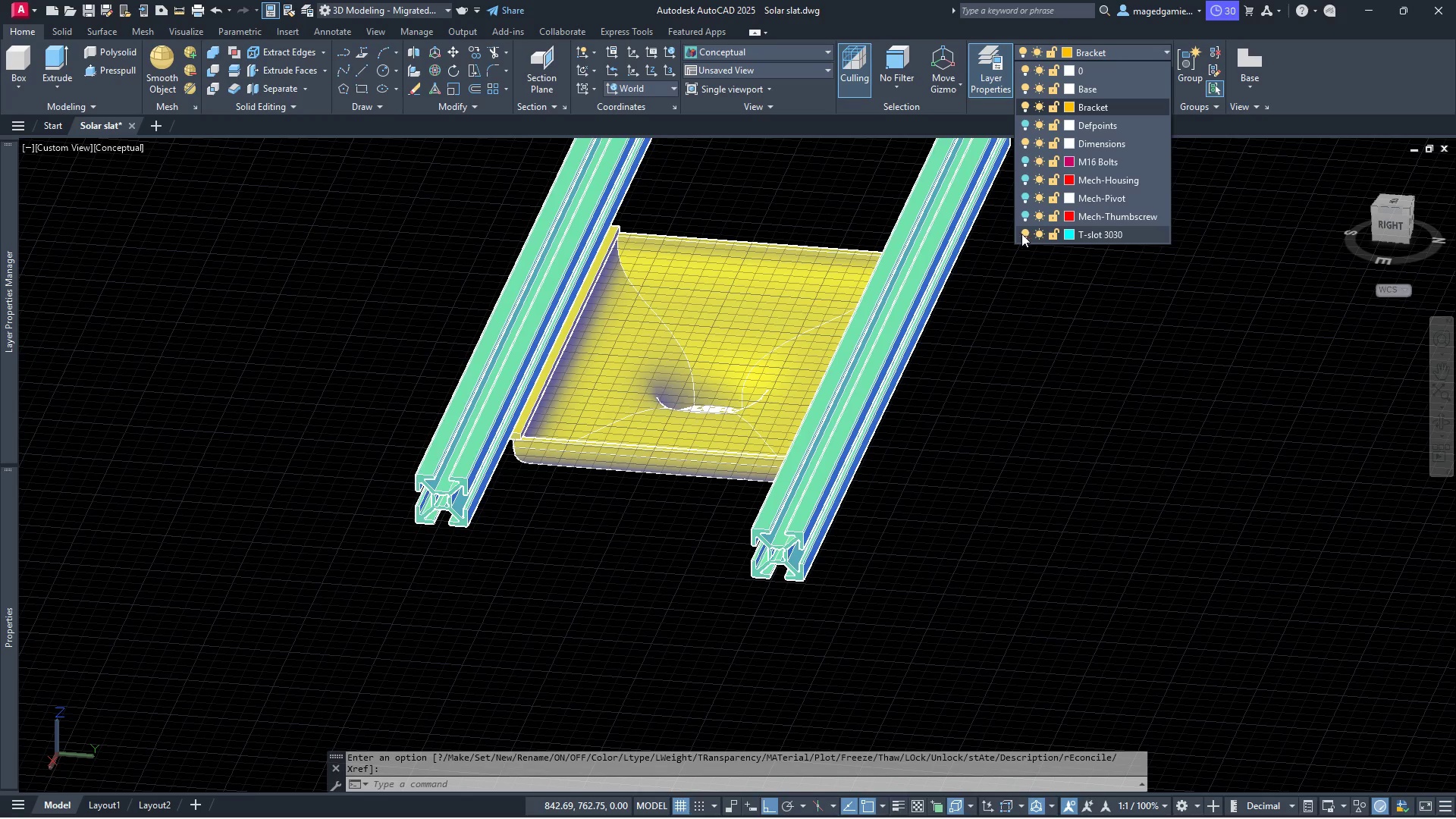 
left_click([1025, 234])
 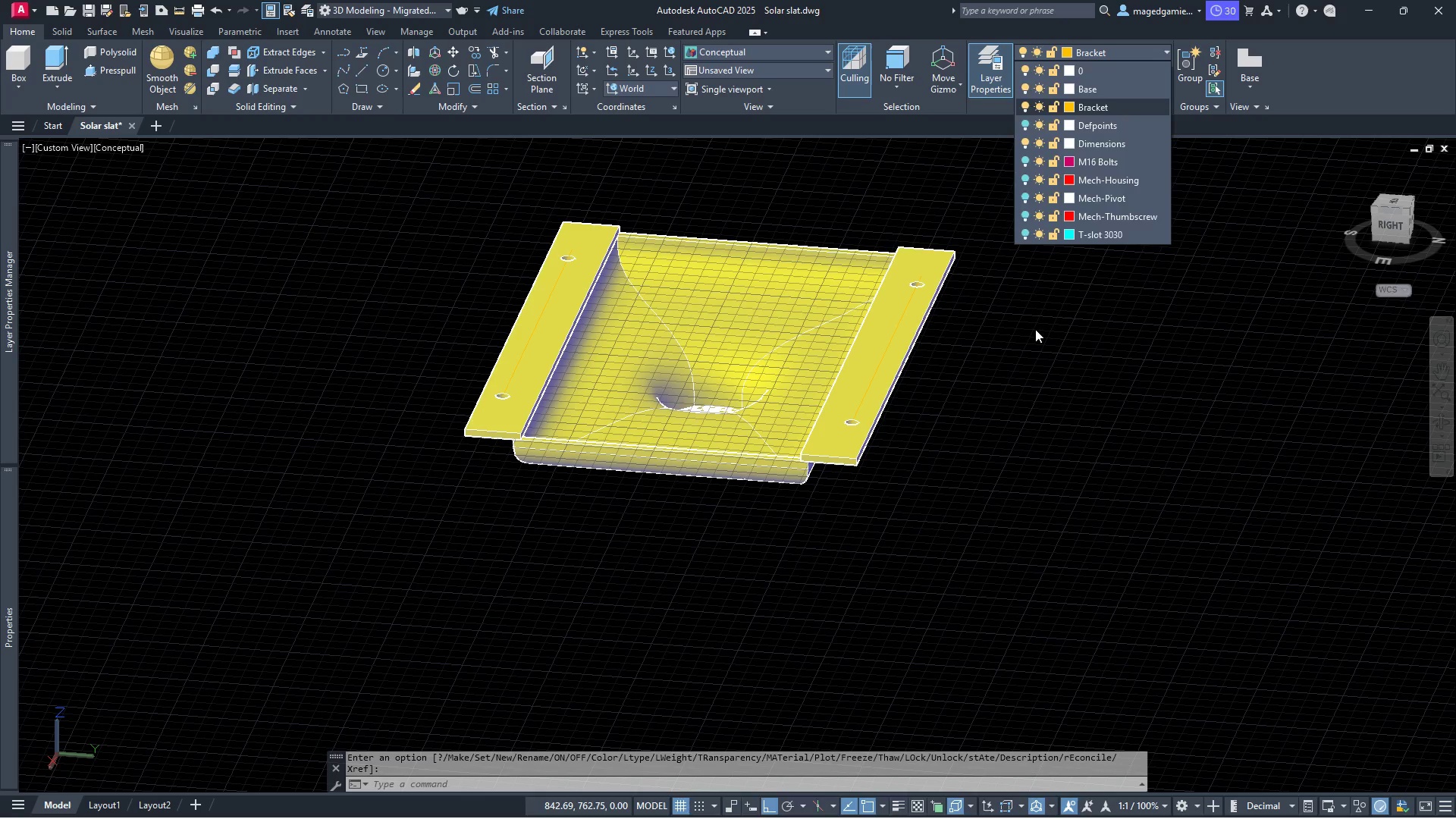 
left_click([1035, 329])
 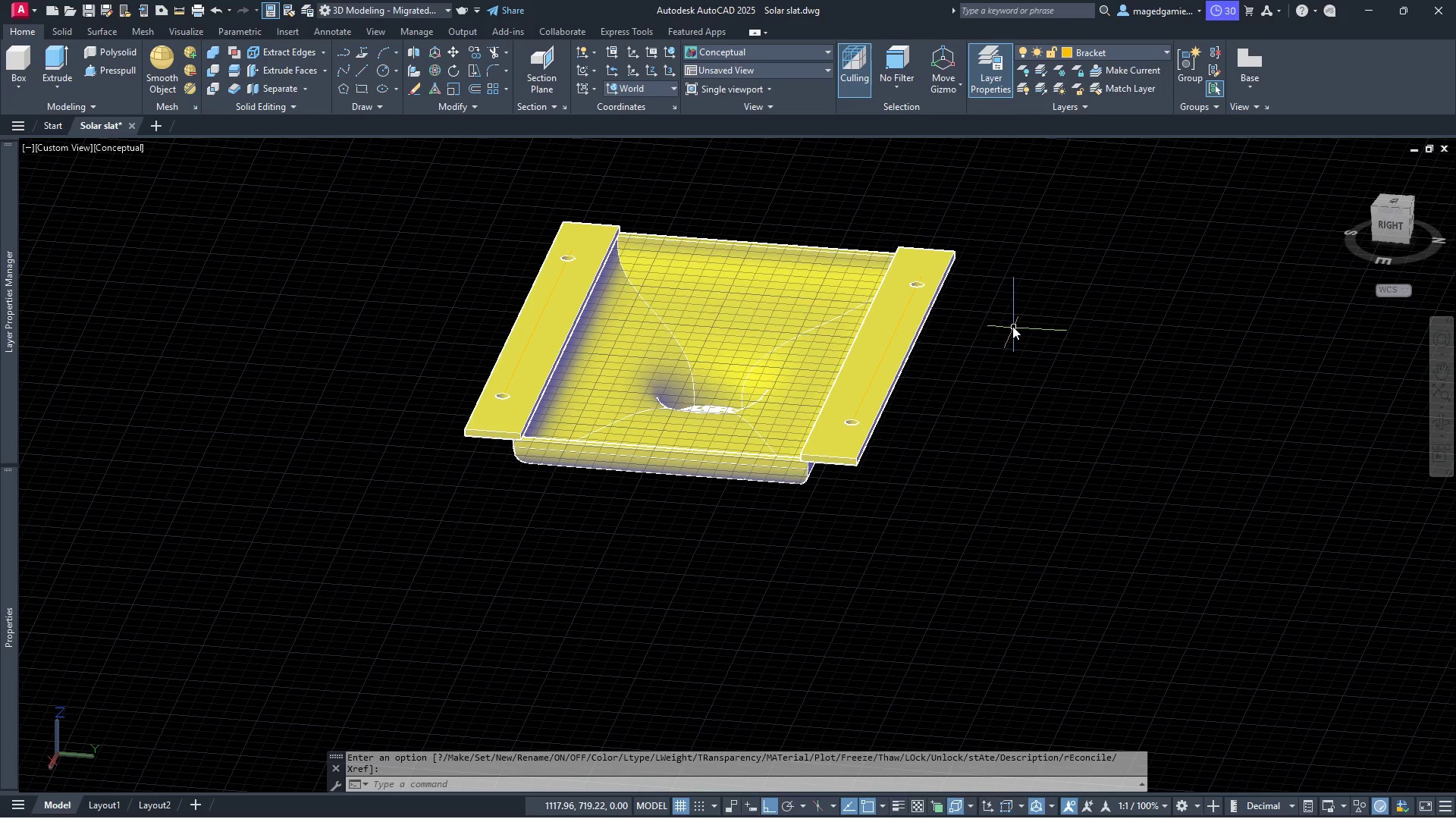 
key(Escape)
 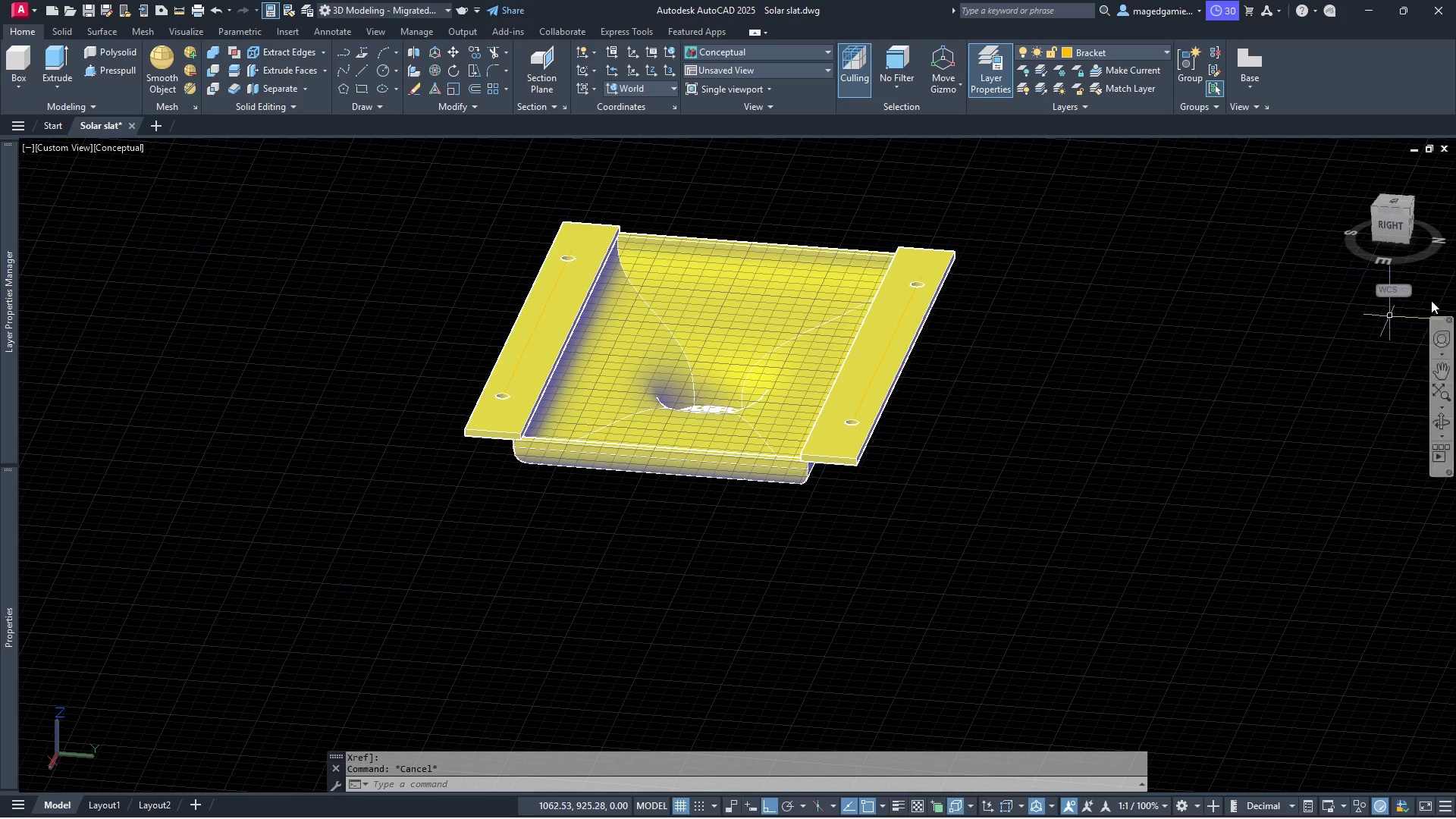 
left_click([1395, 228])
 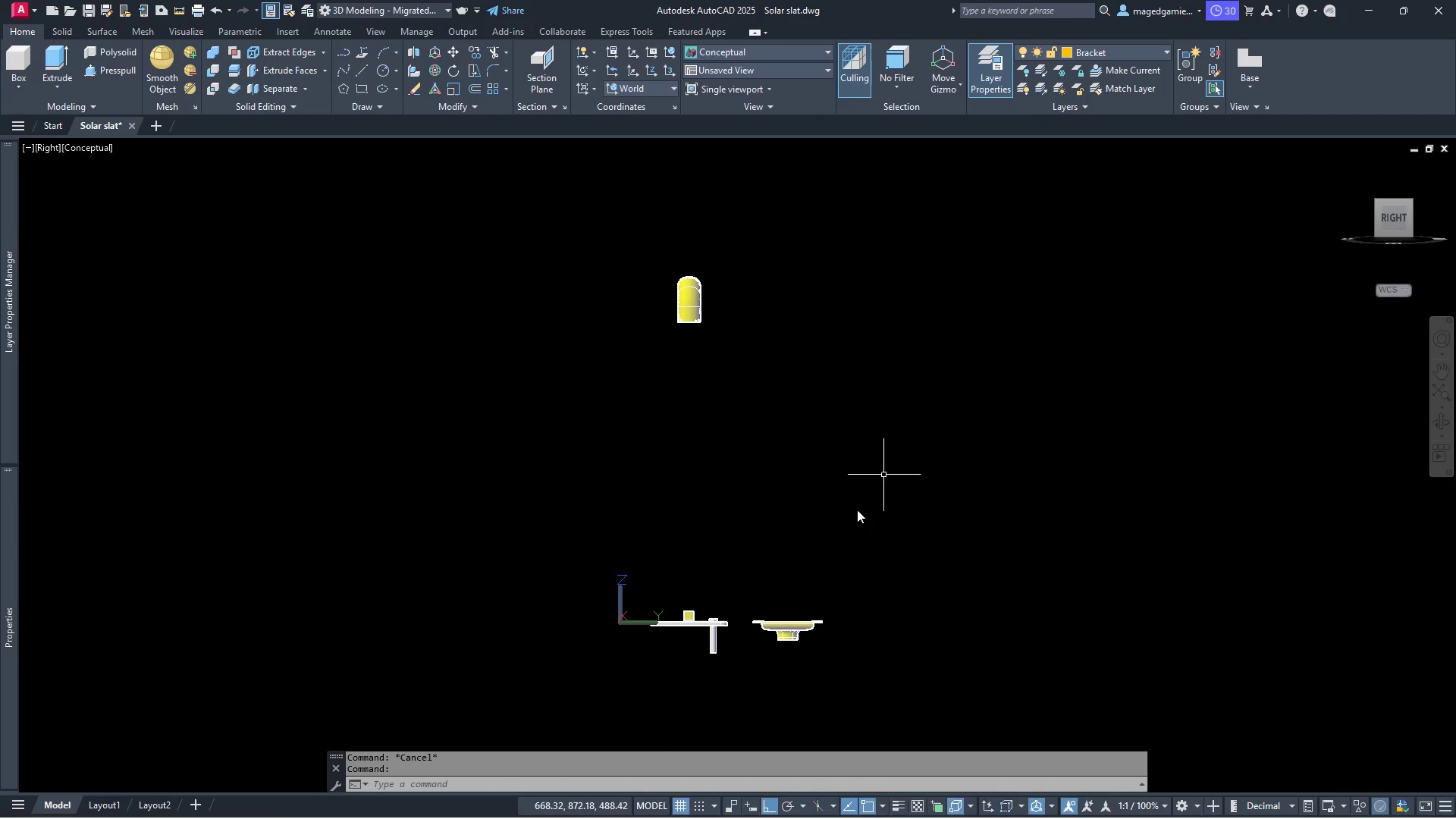 
scroll: coordinate [809, 623], scroll_direction: up, amount: 7.0
 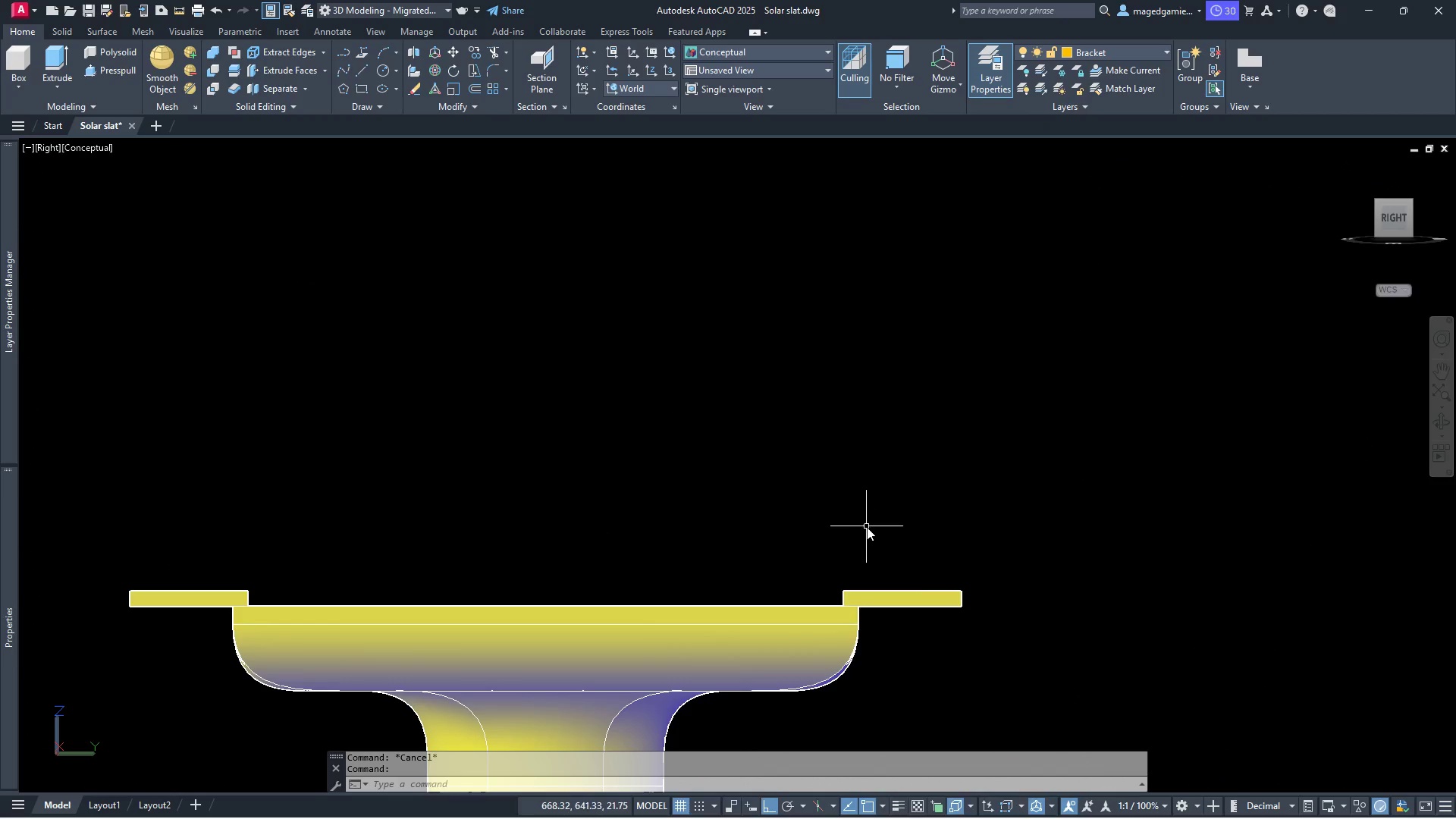 
left_click([871, 529])
 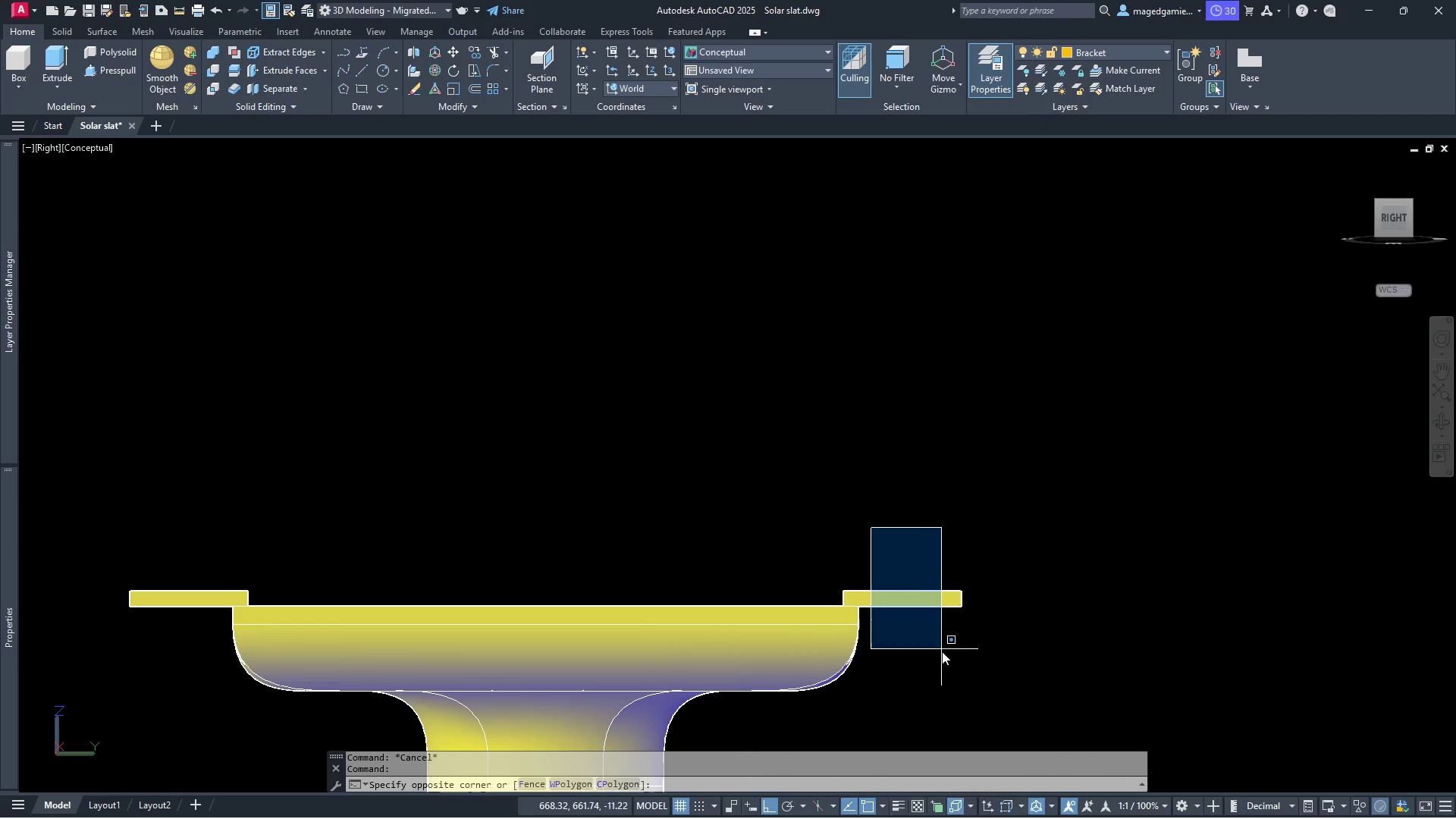 
left_click([943, 651])
 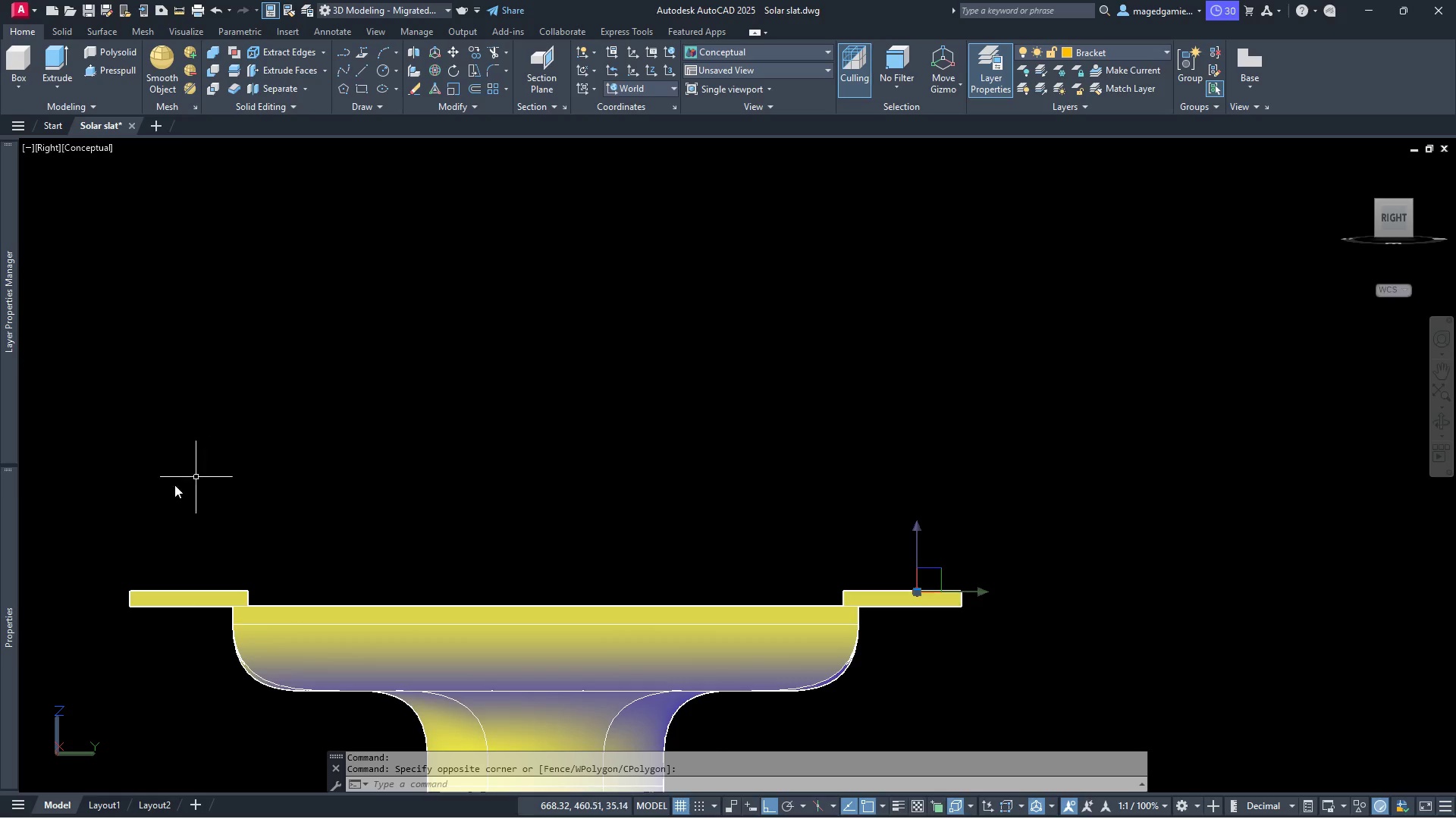 
left_click_drag(start_coordinate=[143, 510], to_coordinate=[146, 513])
 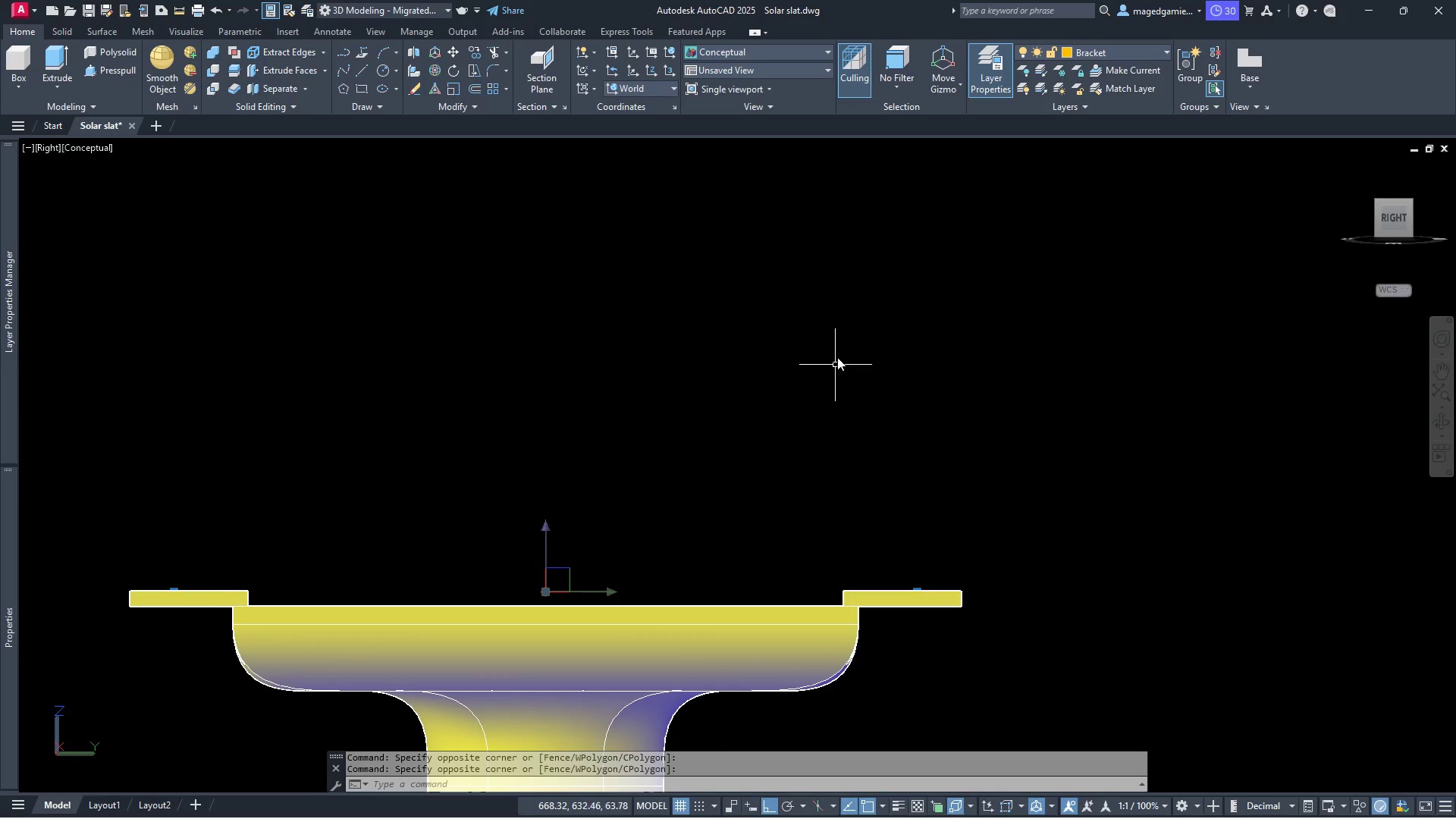 
key(Delete)
 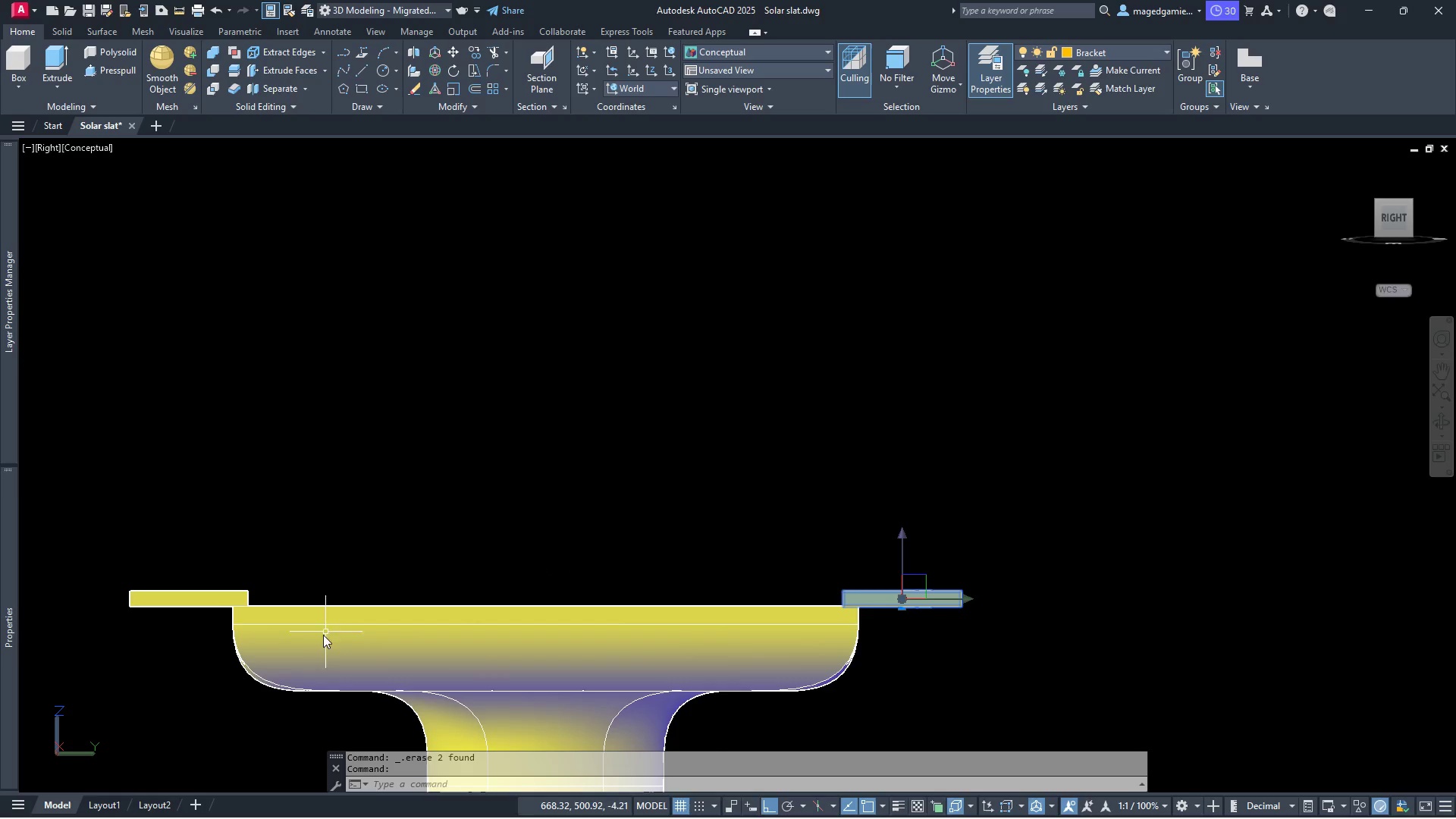 
key(Escape)
 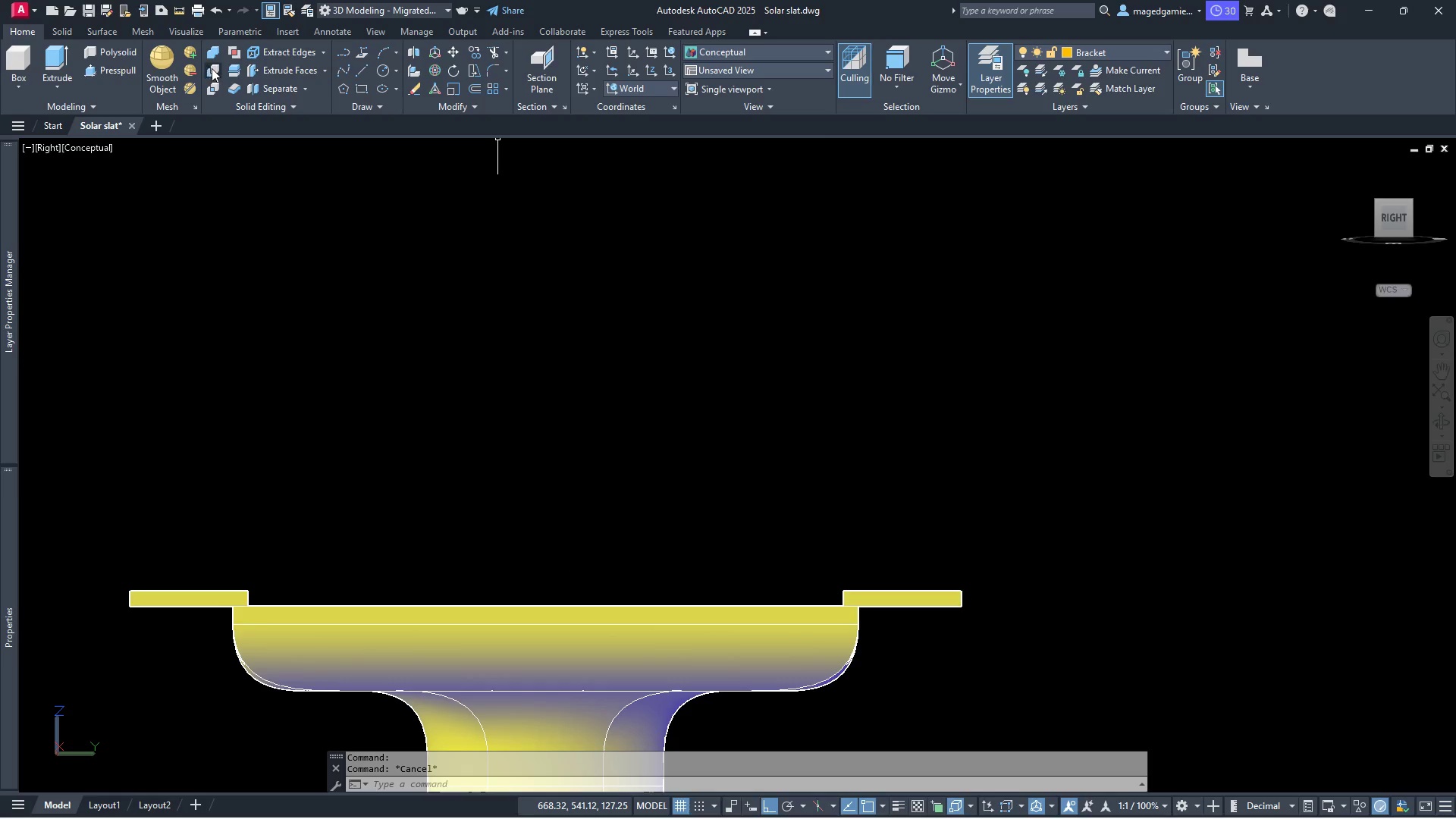 
left_click([209, 53])
 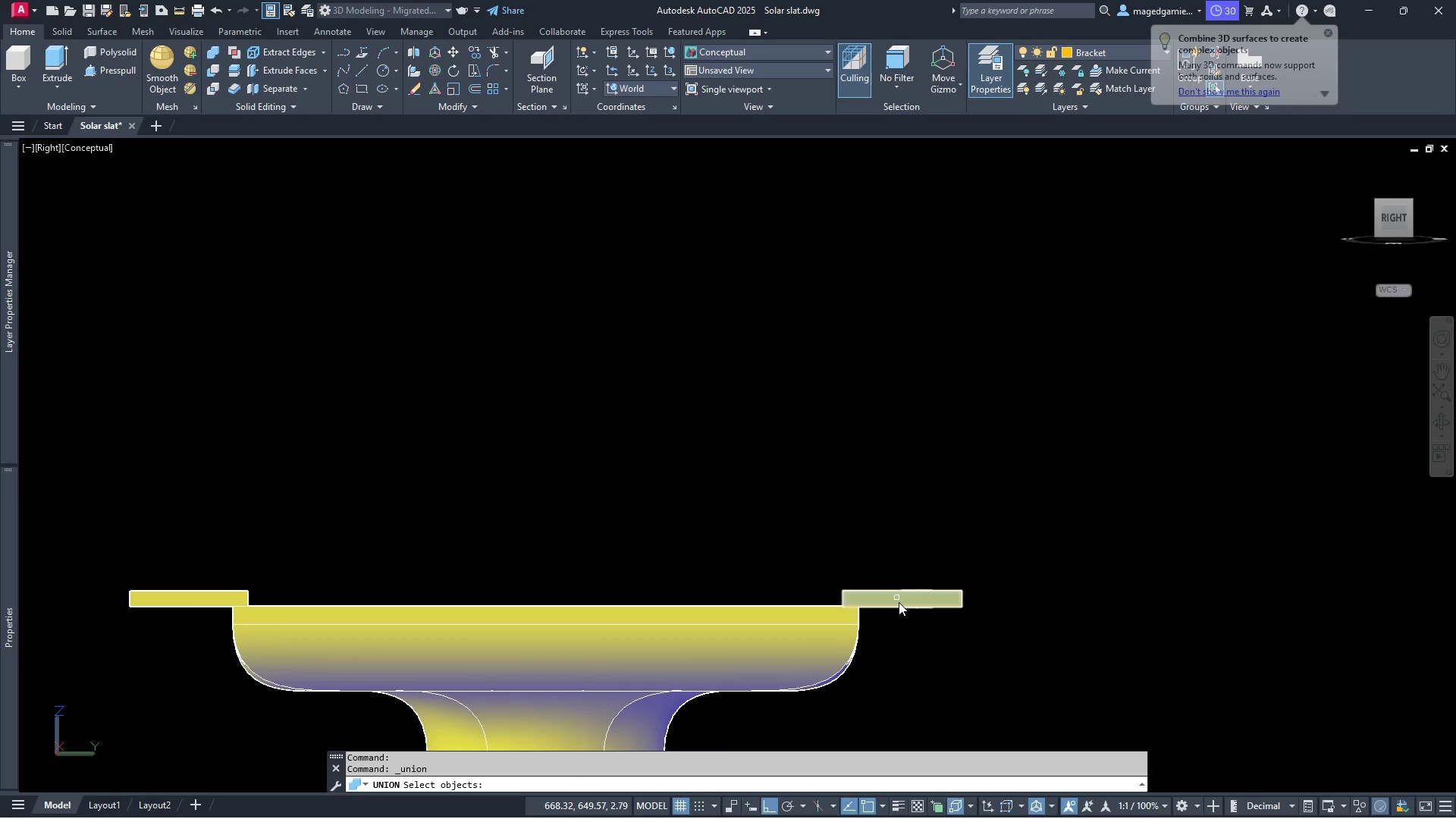 
left_click([901, 605])
 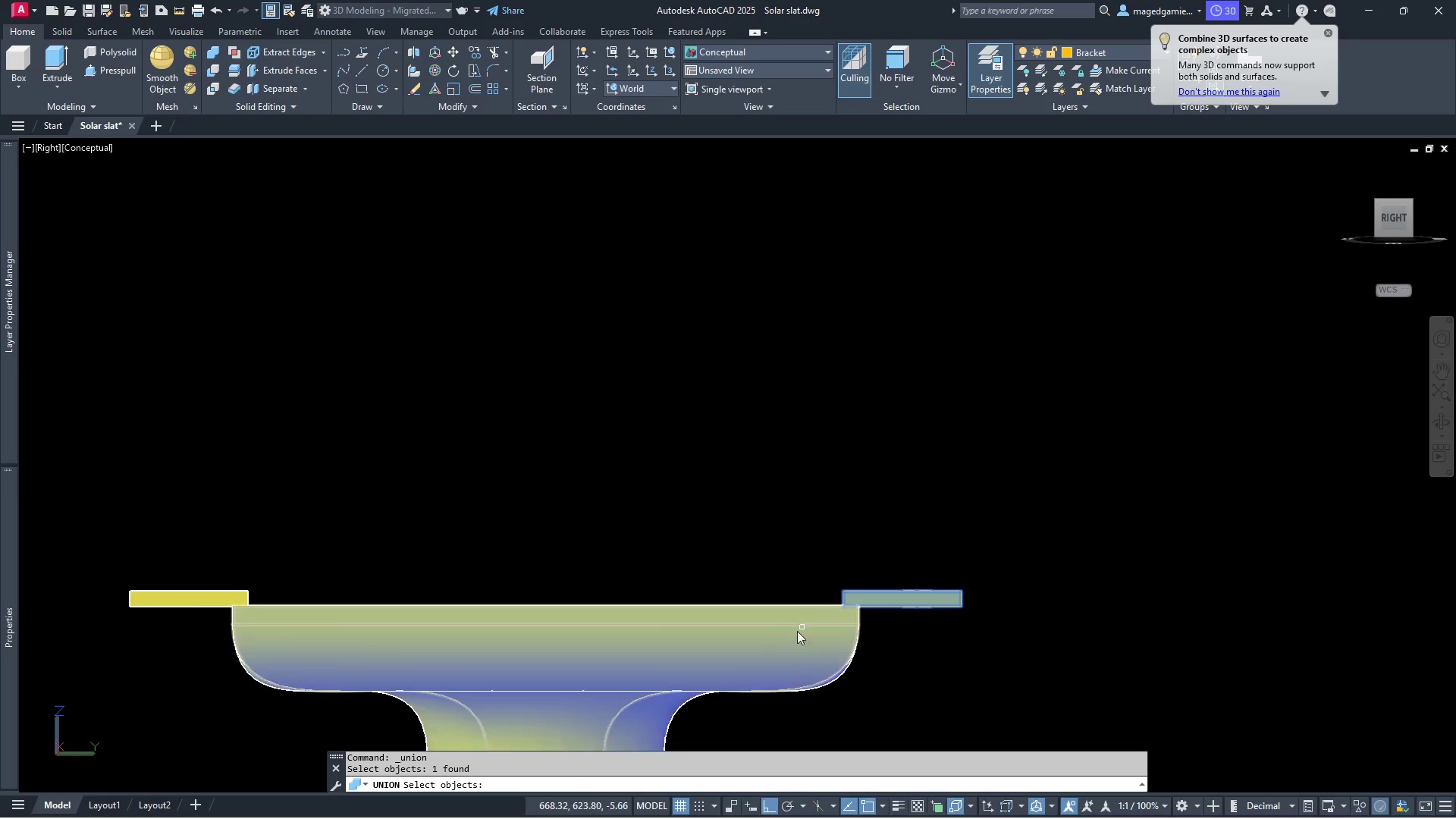 
left_click([790, 632])
 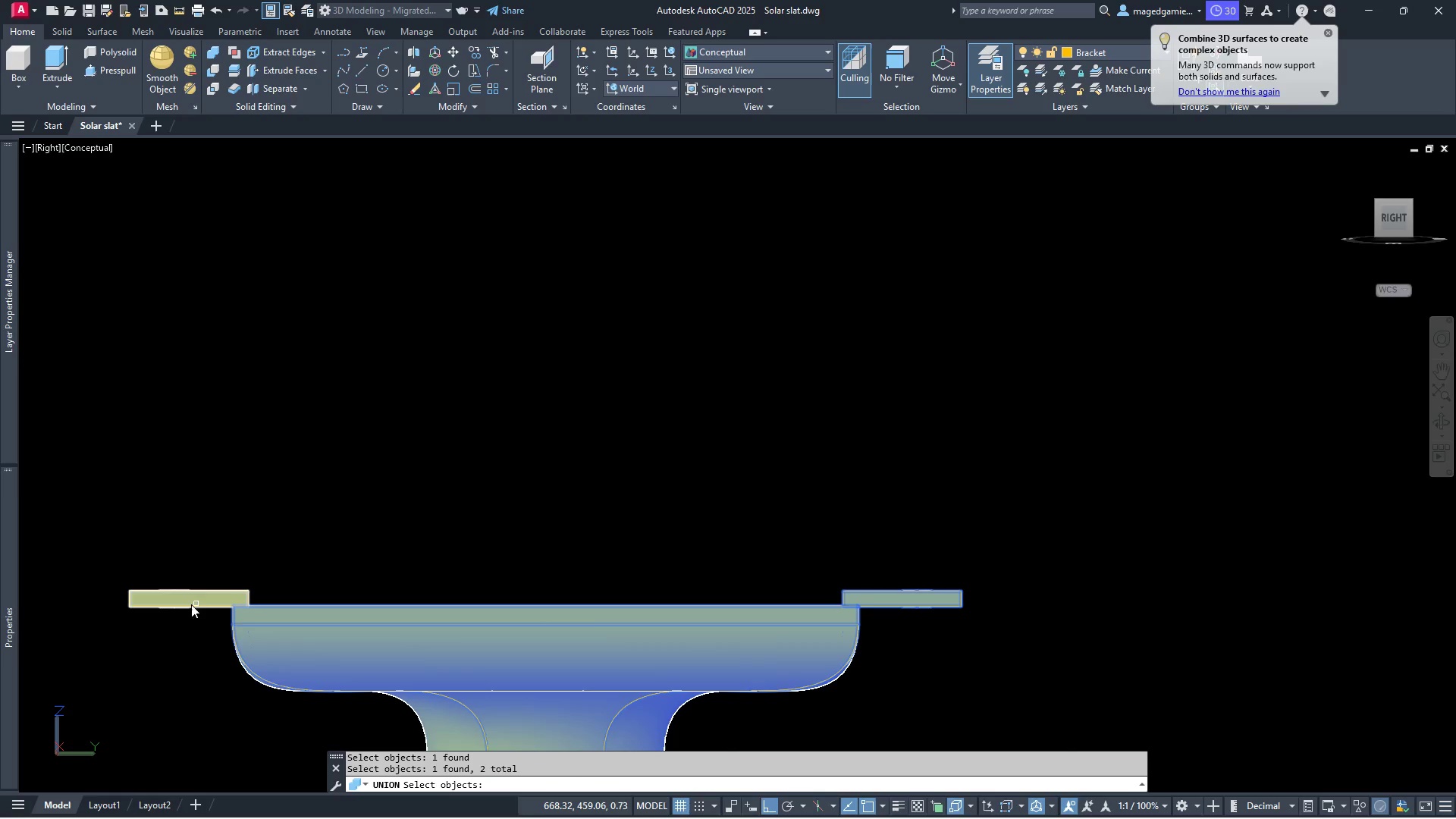 
left_click([175, 598])
 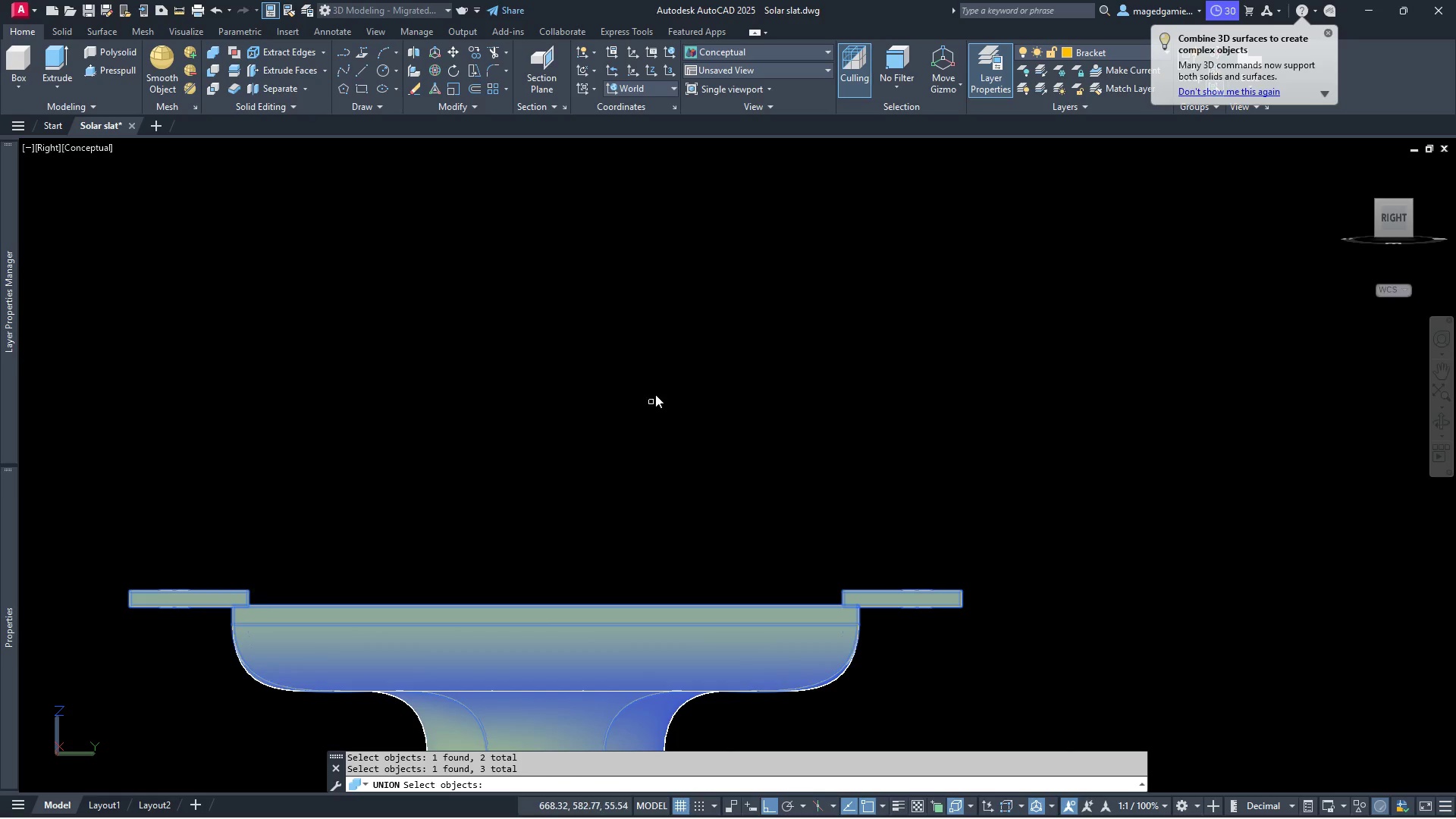 
scroll: coordinate [657, 393], scroll_direction: down, amount: 1.0
 